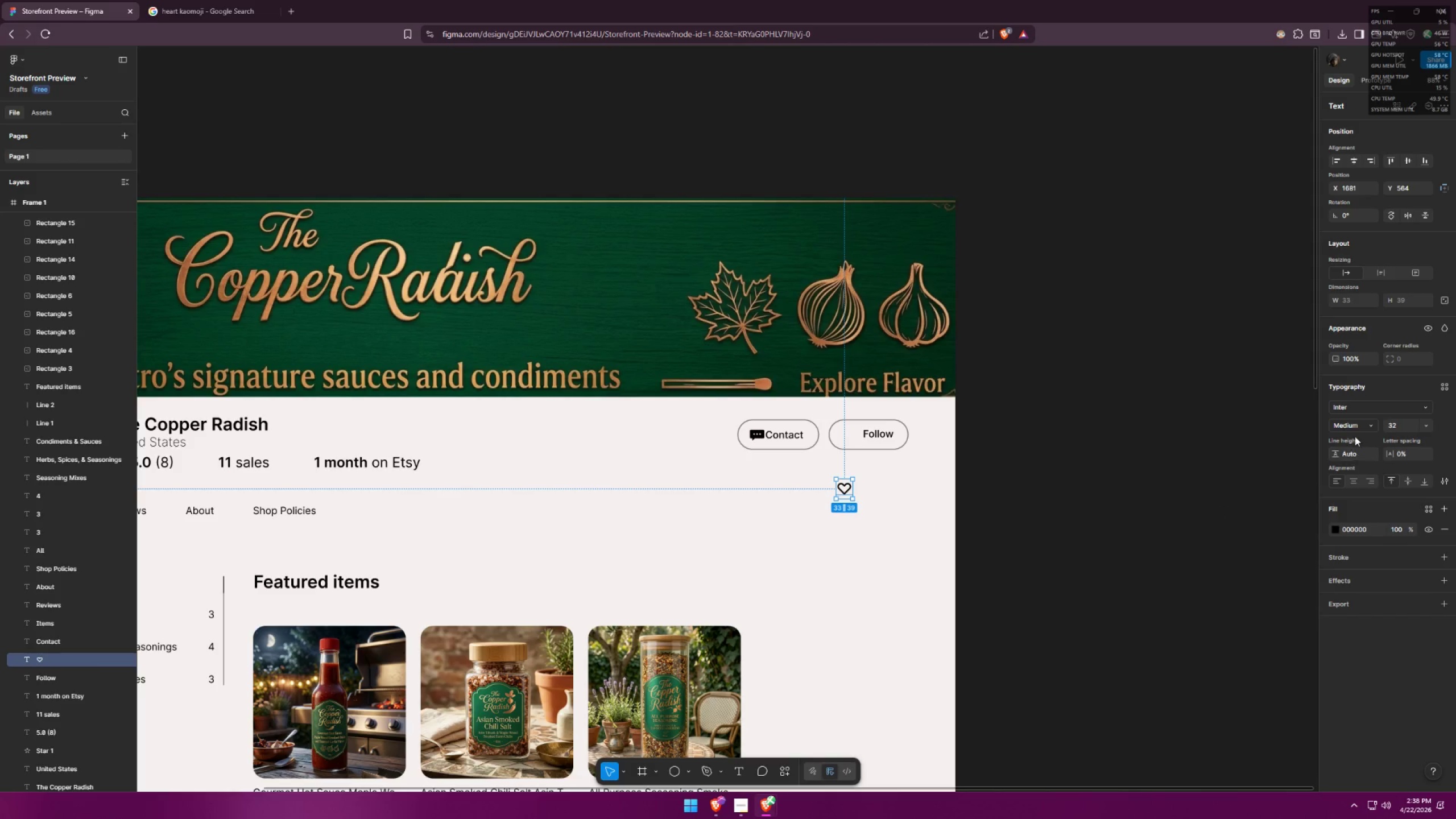 
left_click([1359, 425])
 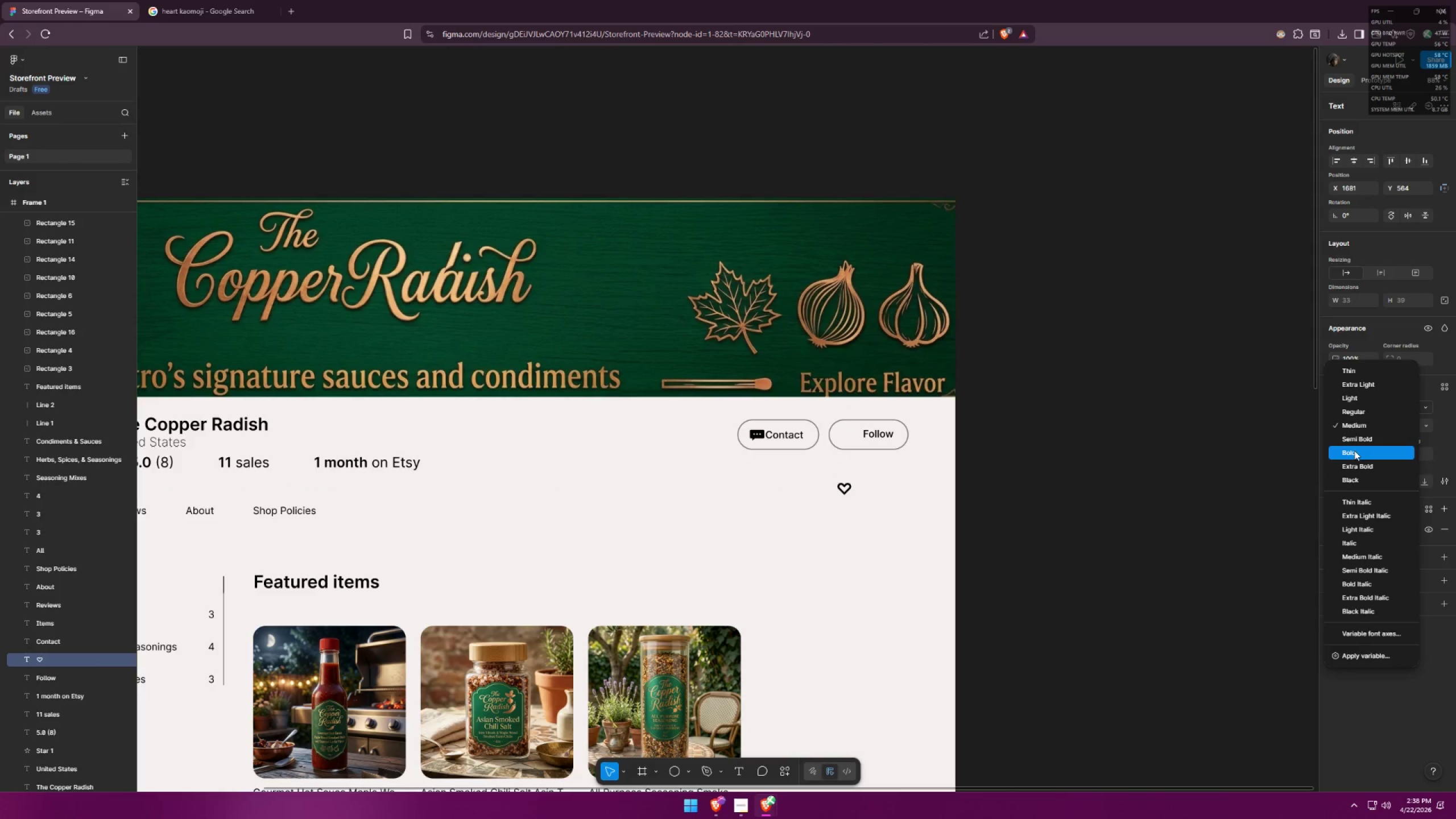 
left_click([1352, 458])
 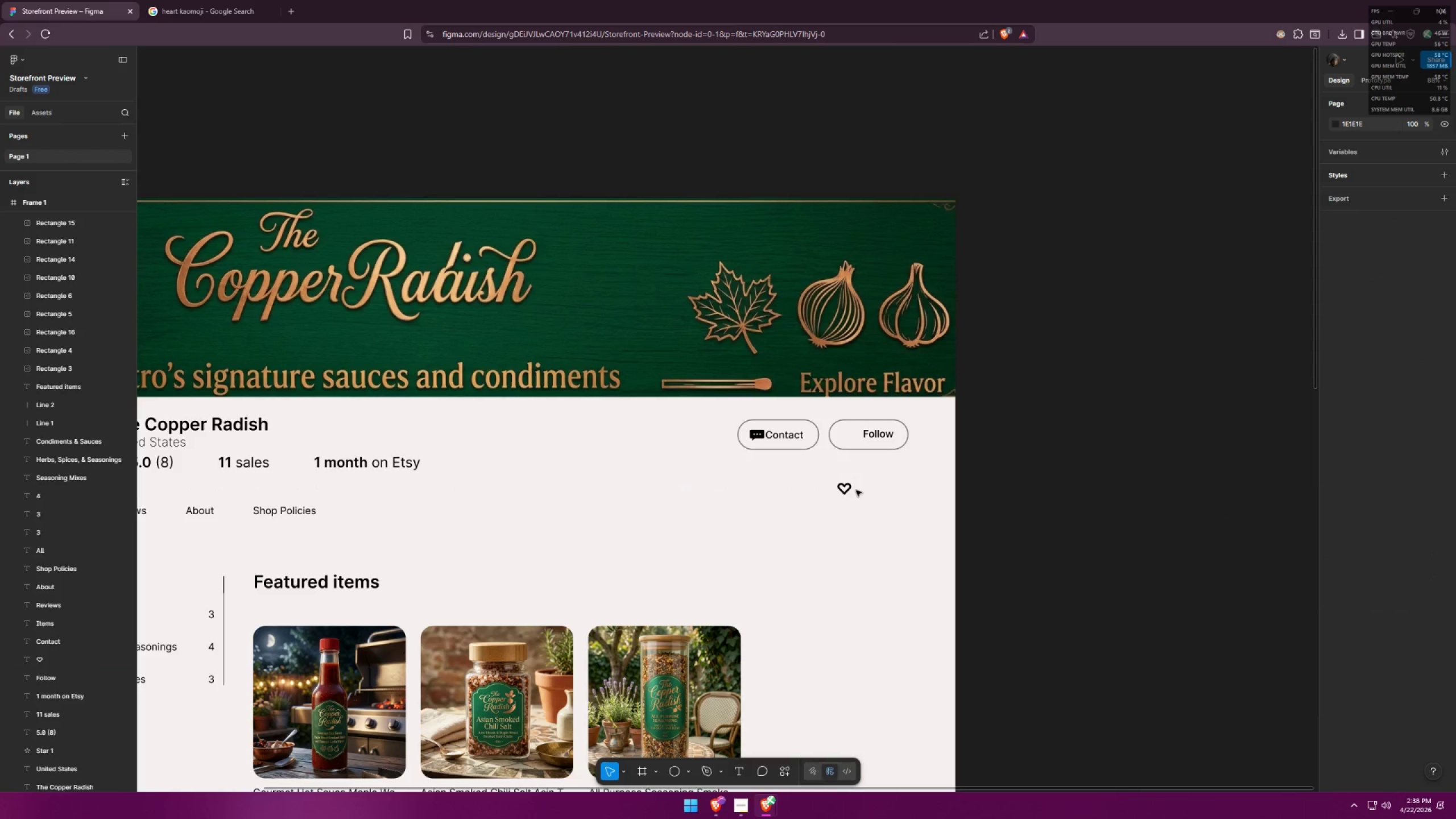 
left_click_drag(start_coordinate=[846, 488], to_coordinate=[853, 436])
 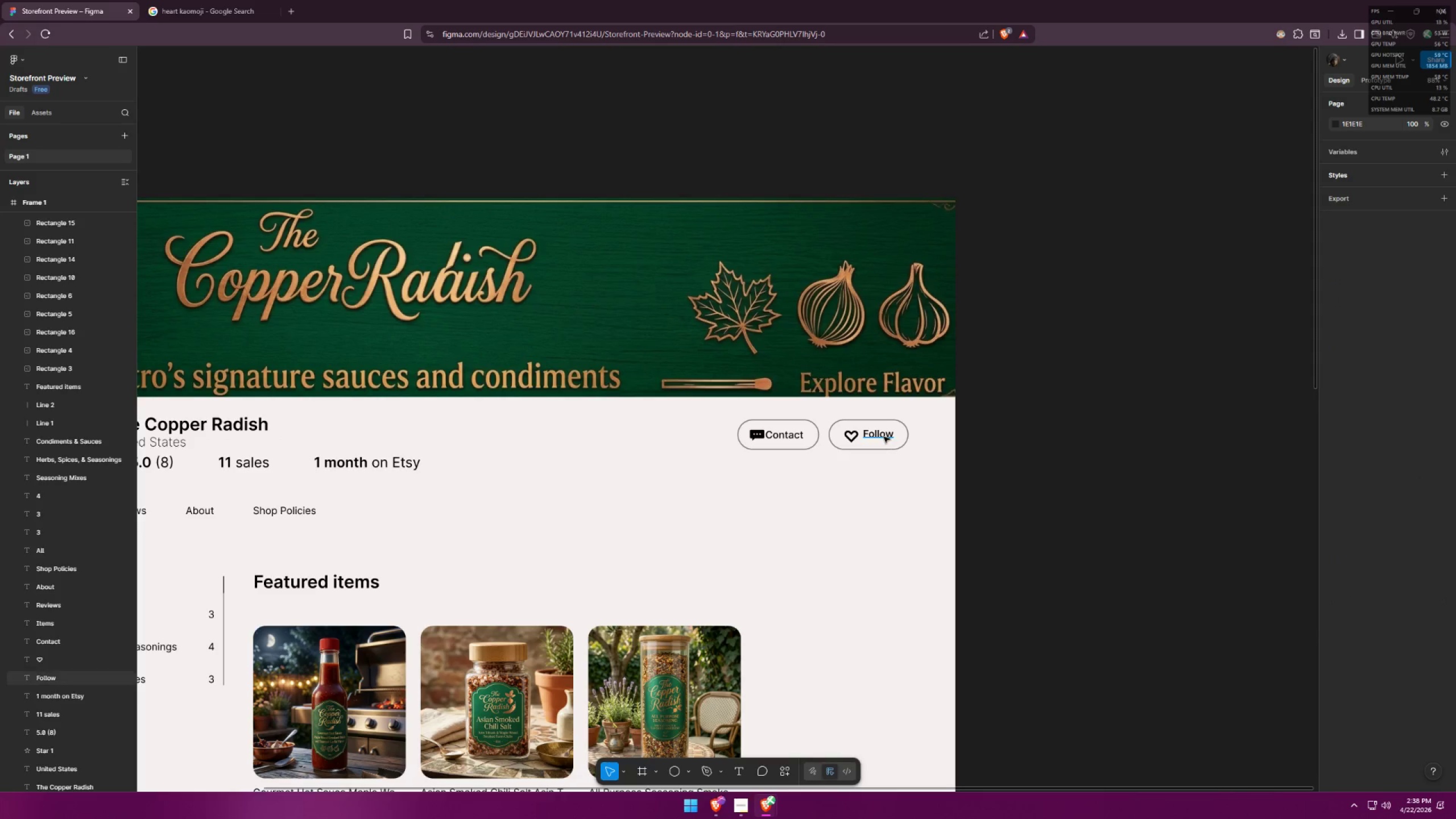 
left_click_drag(start_coordinate=[883, 436], to_coordinate=[878, 437])
 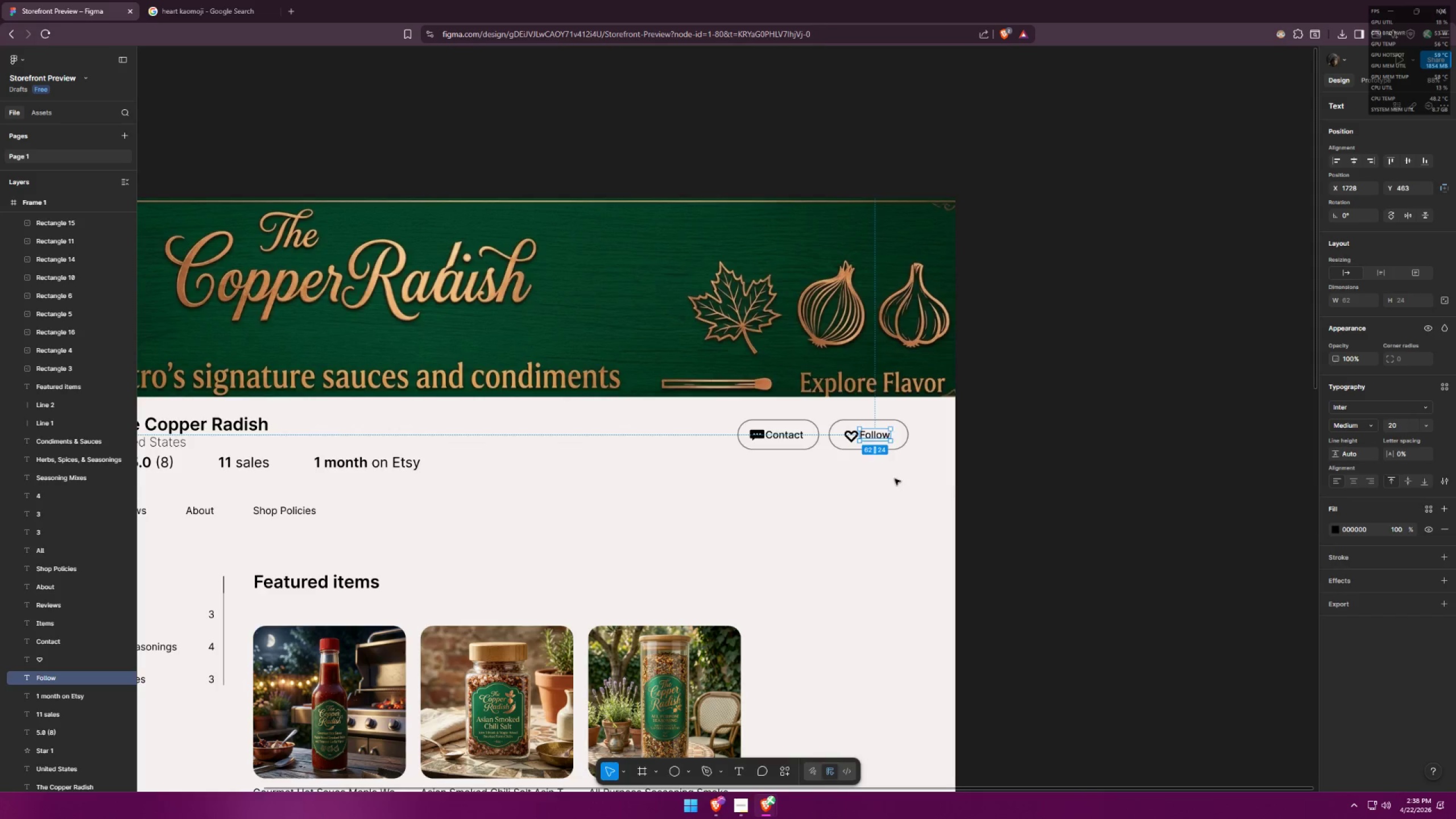 
left_click([895, 479])
 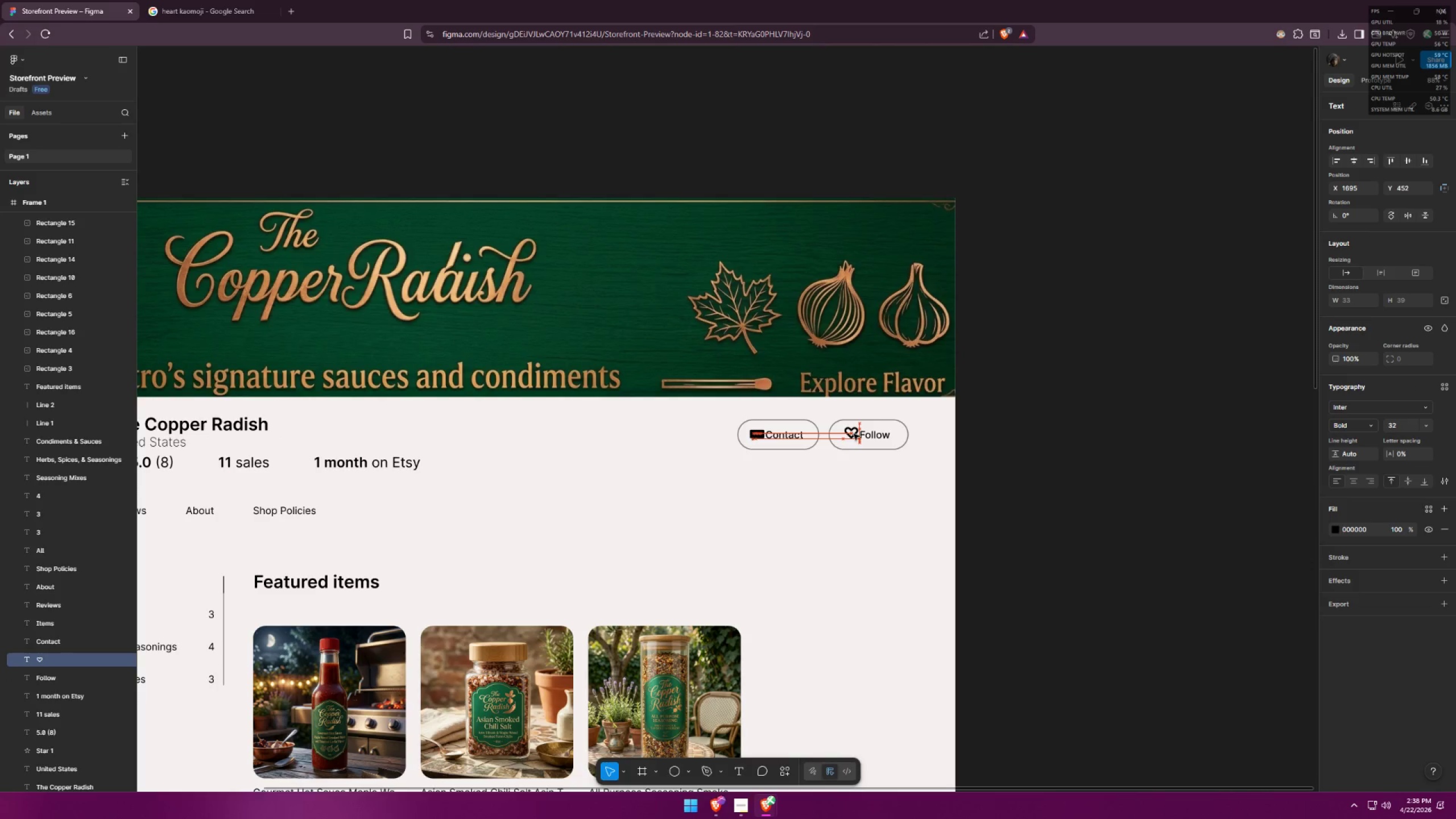 
left_click([885, 482])
 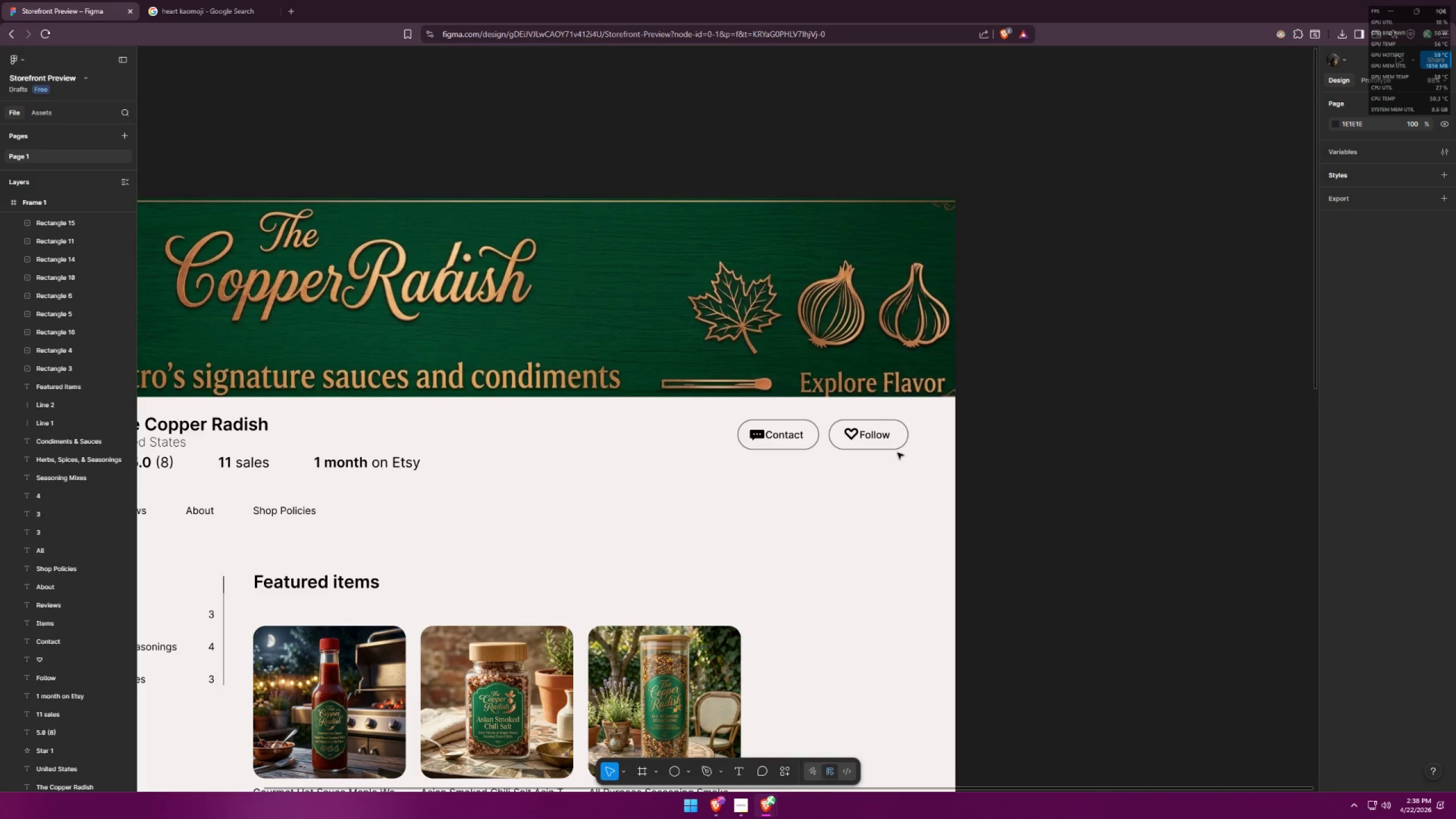 
key(Alt+AltLeft)
 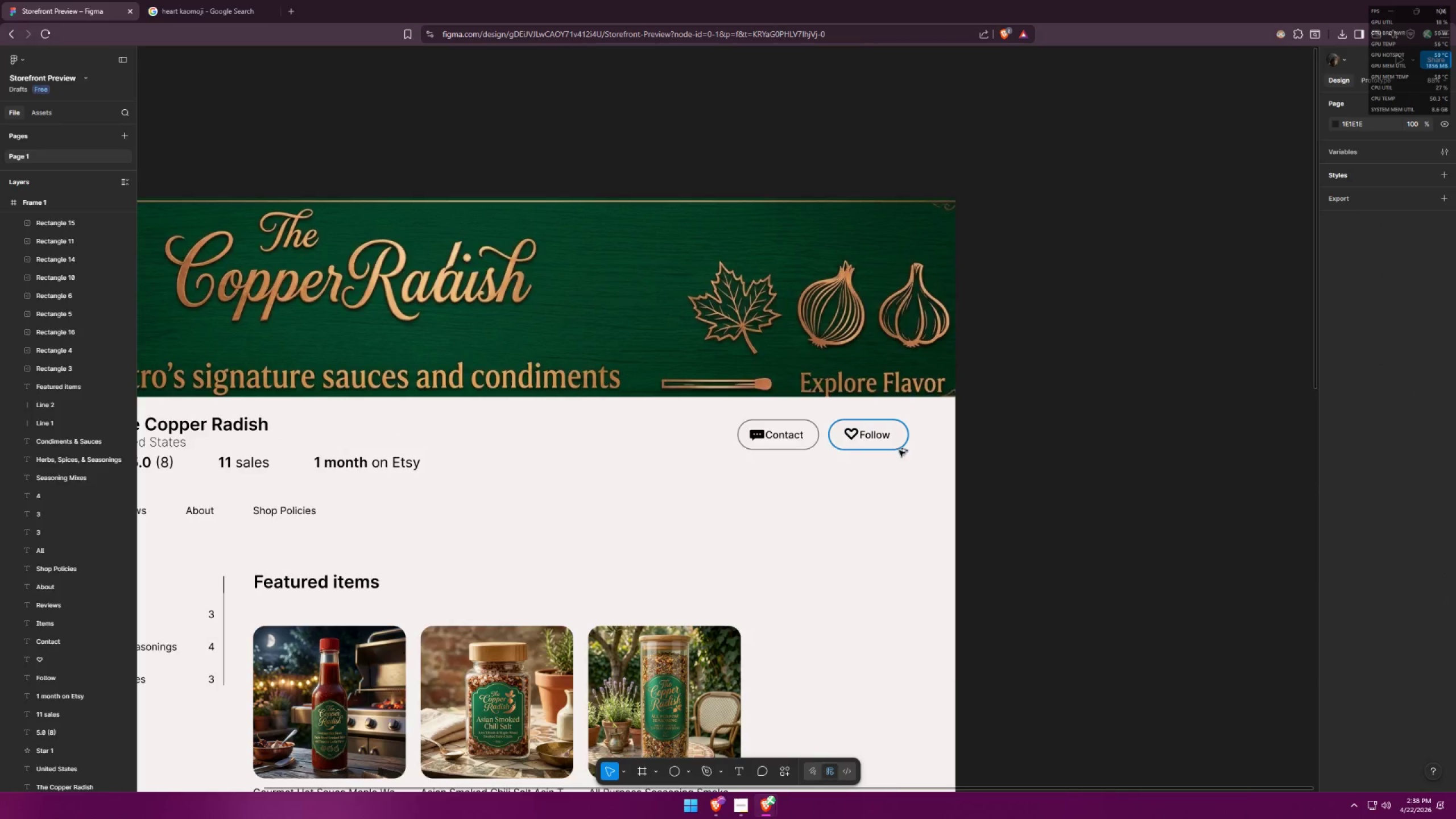 
key(Alt+Tab)
 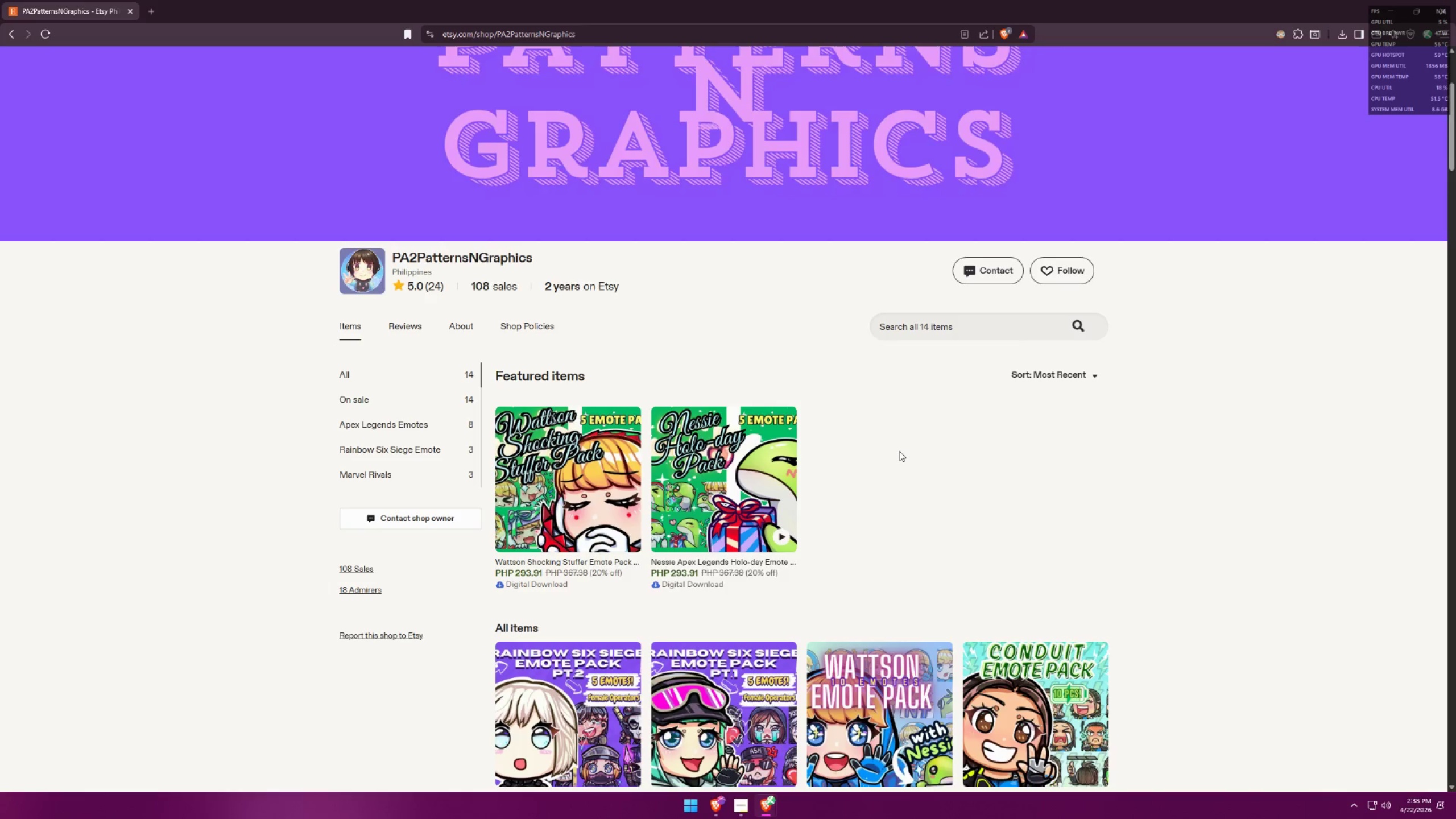 
key(Alt+AltLeft)
 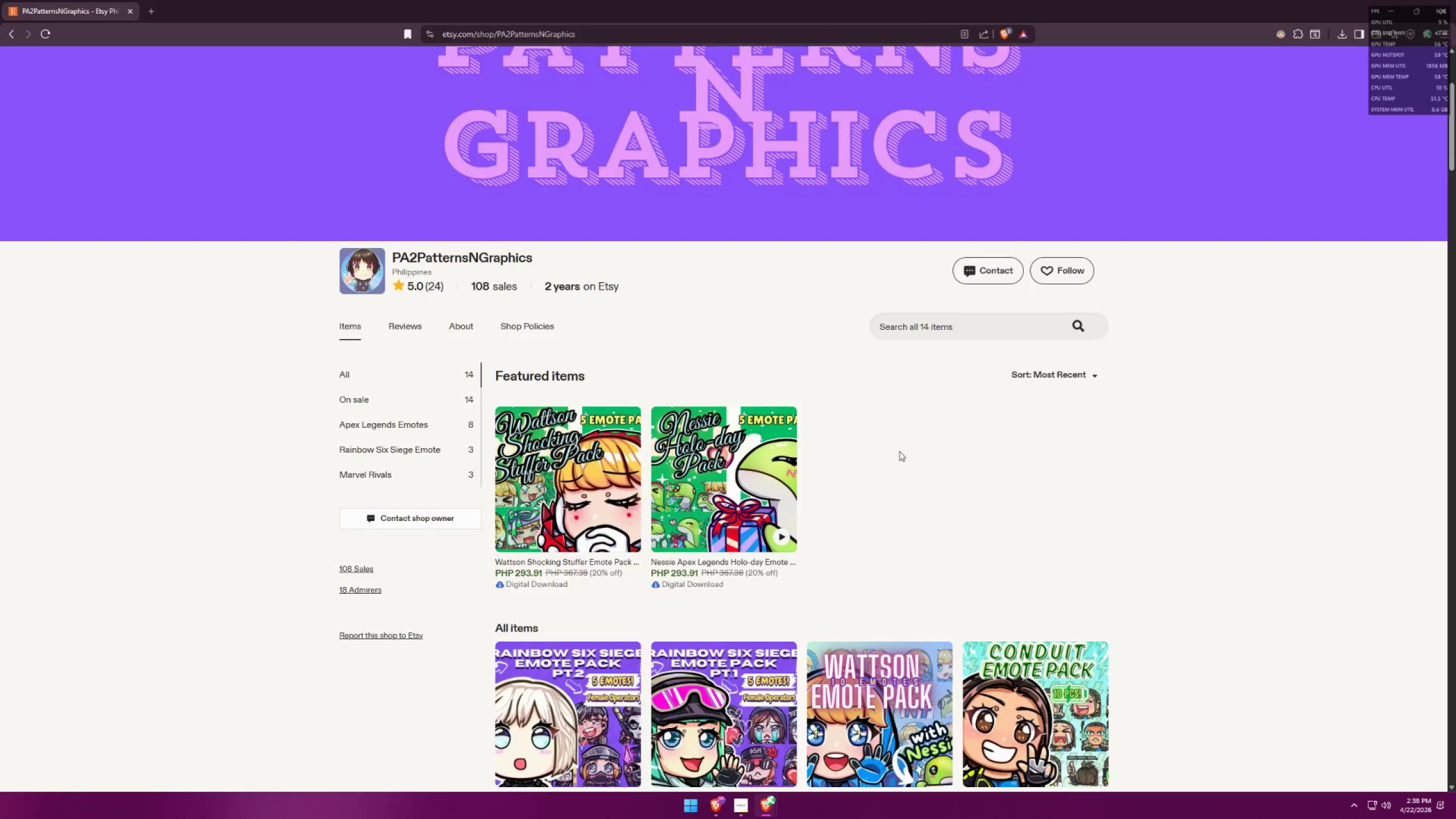 
key(Alt+Tab)
 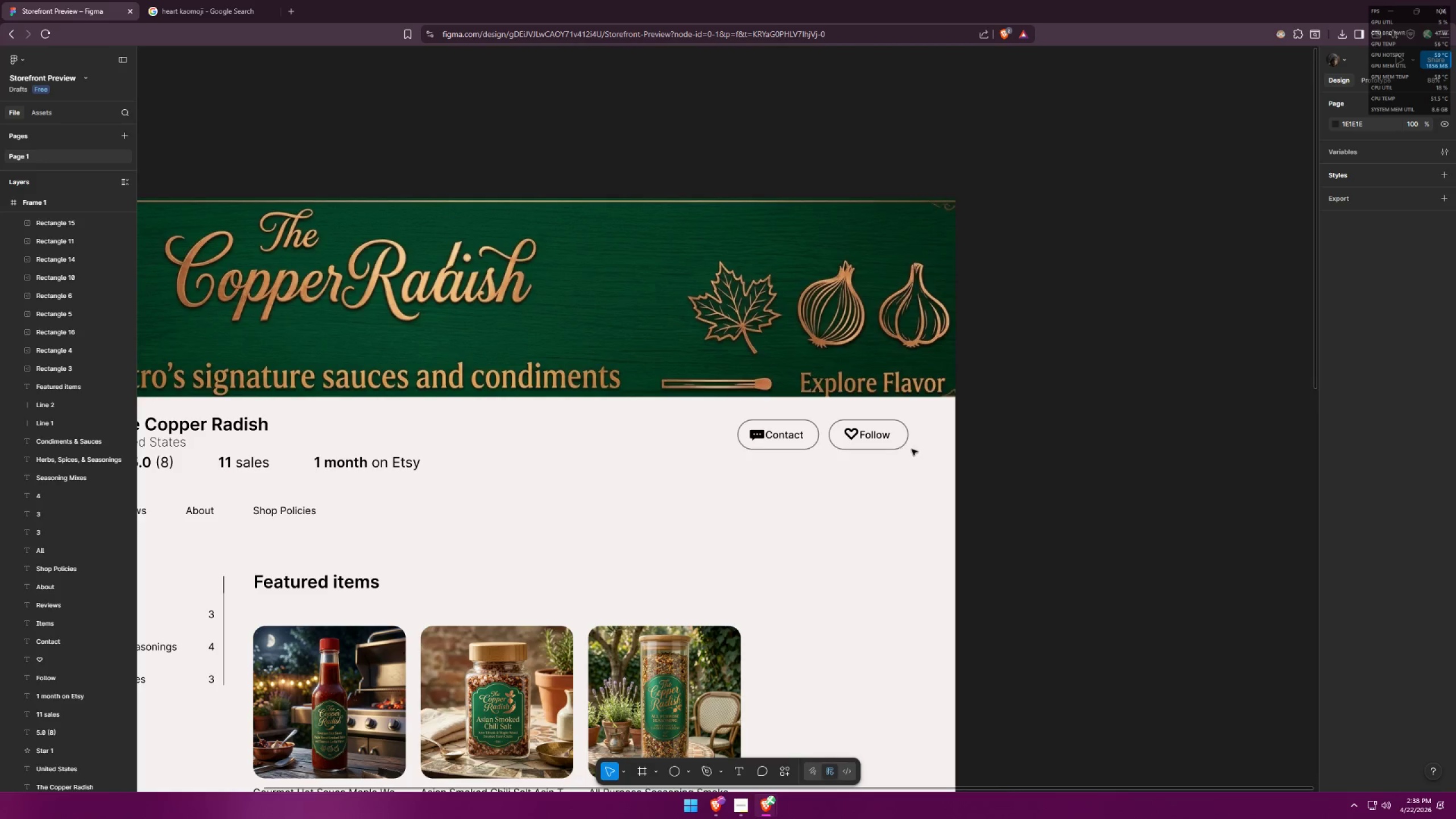 
hold_key(key=ControlLeft, duration=0.67)
scroll: coordinate [848, 428], scroll_direction: up, amount: 8.0
 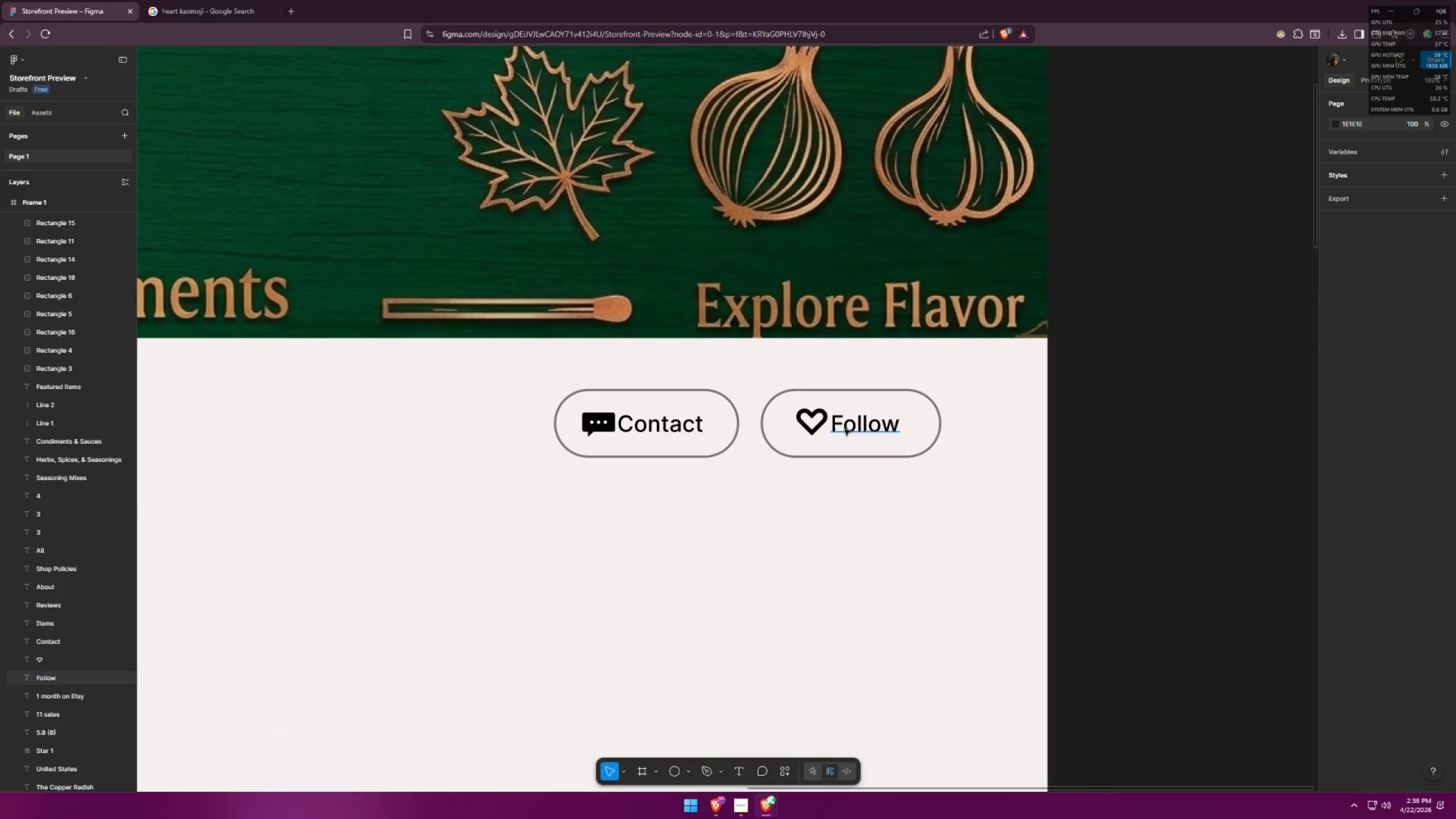 
left_click_drag(start_coordinate=[847, 428], to_coordinate=[858, 426])
 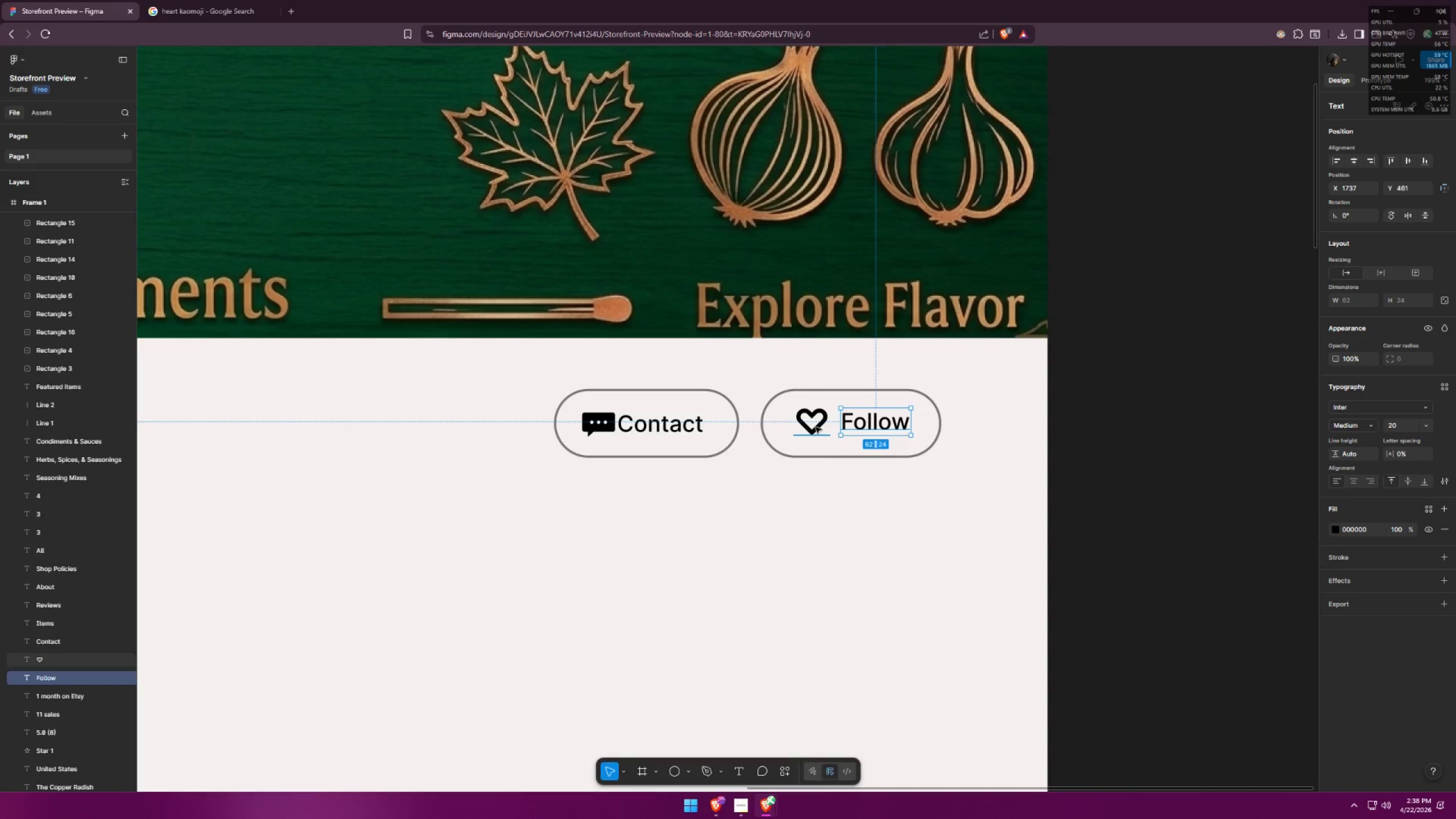 
left_click_drag(start_coordinate=[814, 426], to_coordinate=[819, 429])
 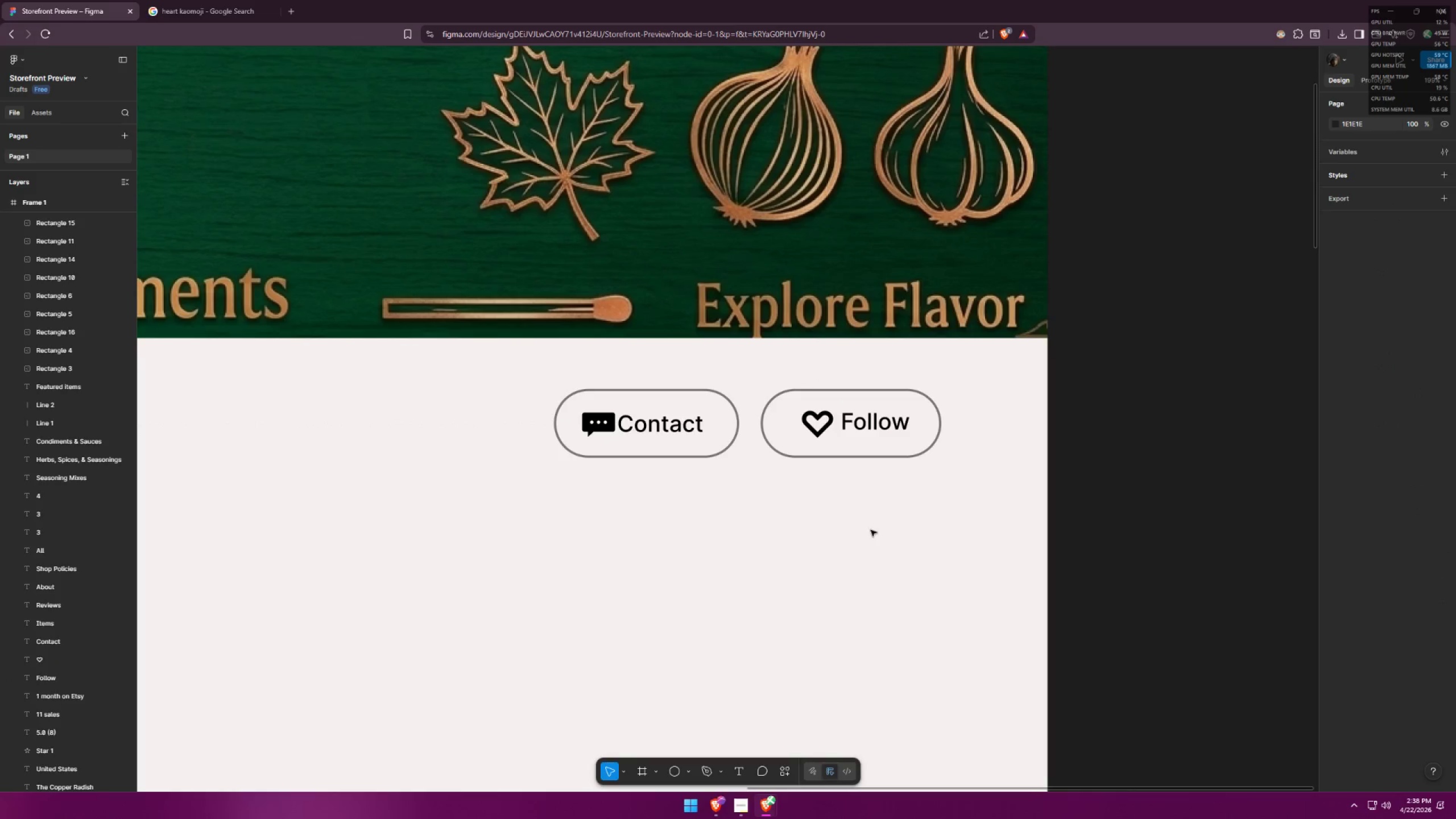 
hold_key(key=ControlLeft, duration=1.05)
 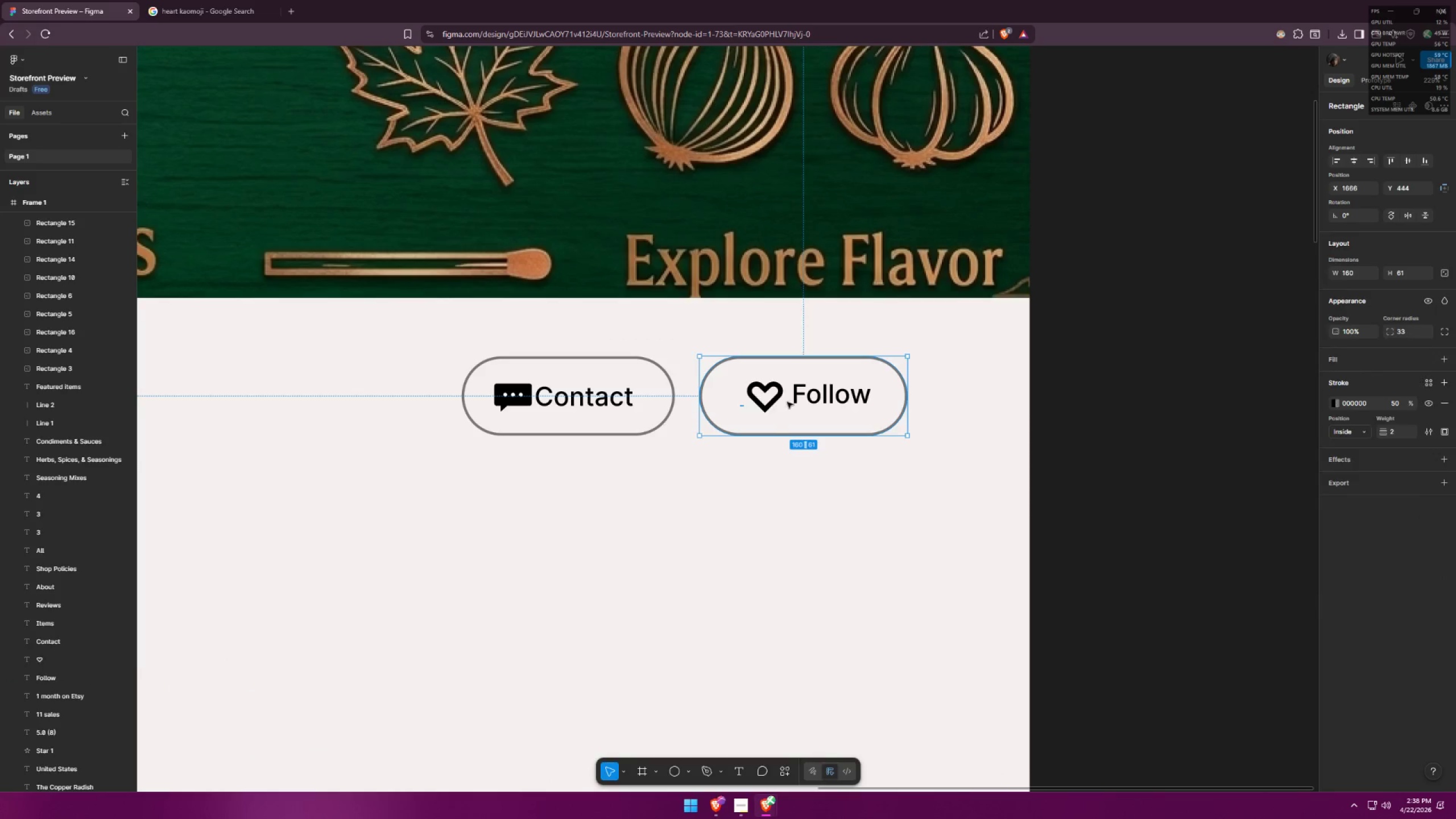 
left_click_drag(start_coordinate=[741, 406], to_coordinate=[843, 387])
 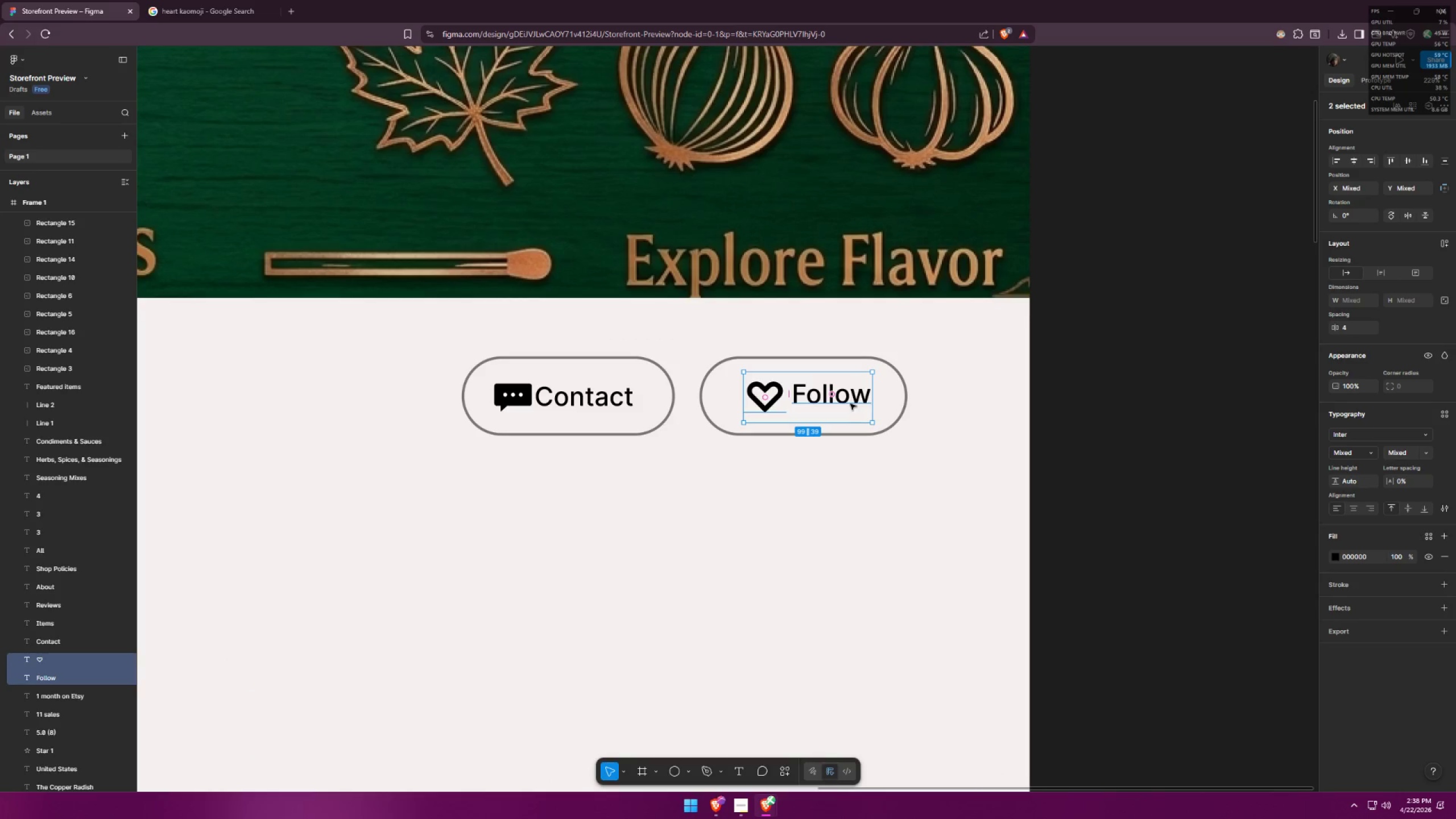 
scroll: coordinate [809, 415], scroll_direction: up, amount: 2.0
 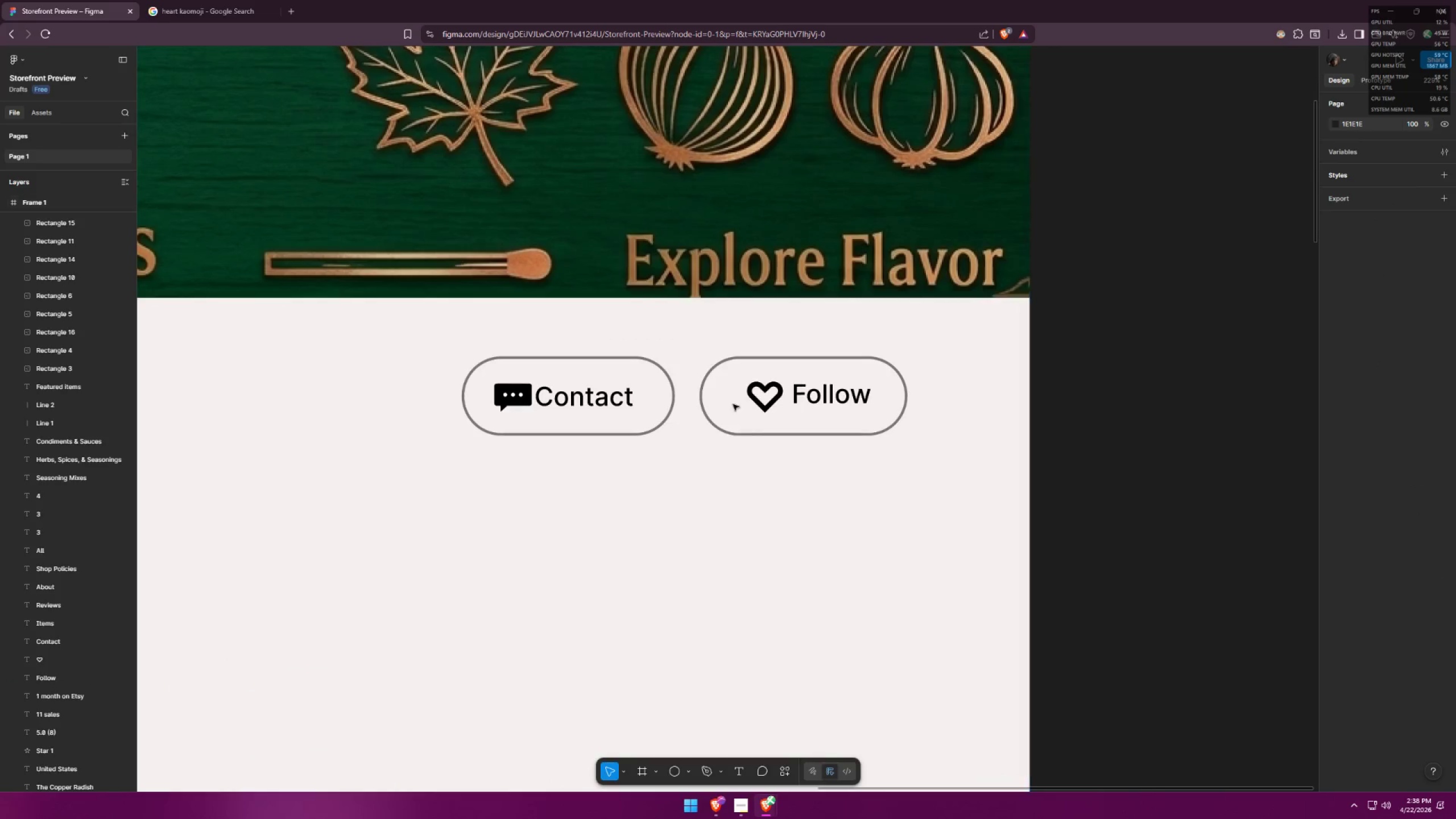 
left_click_drag(start_coordinate=[851, 398], to_coordinate=[847, 395])
 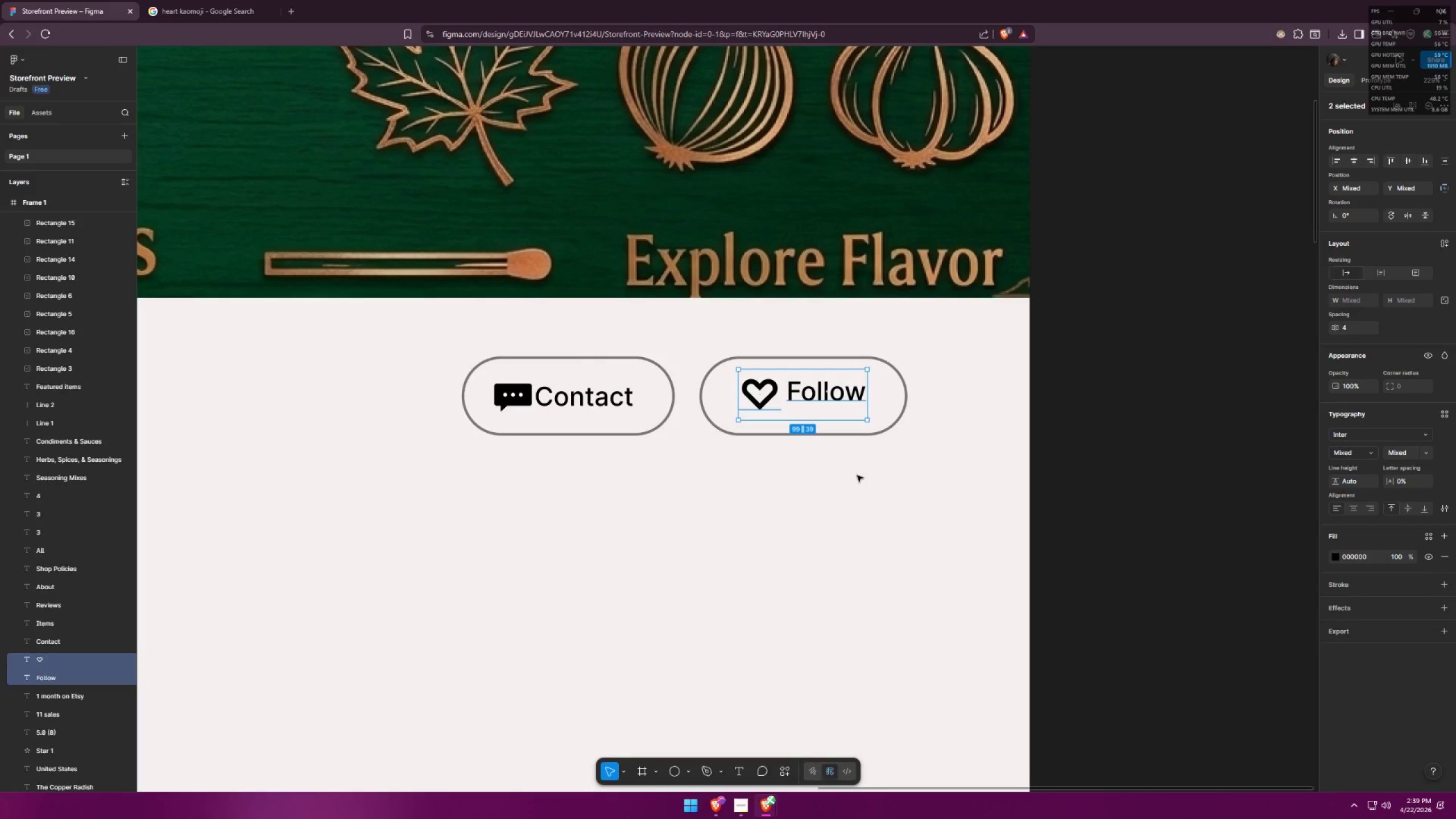 
left_click([868, 493])
 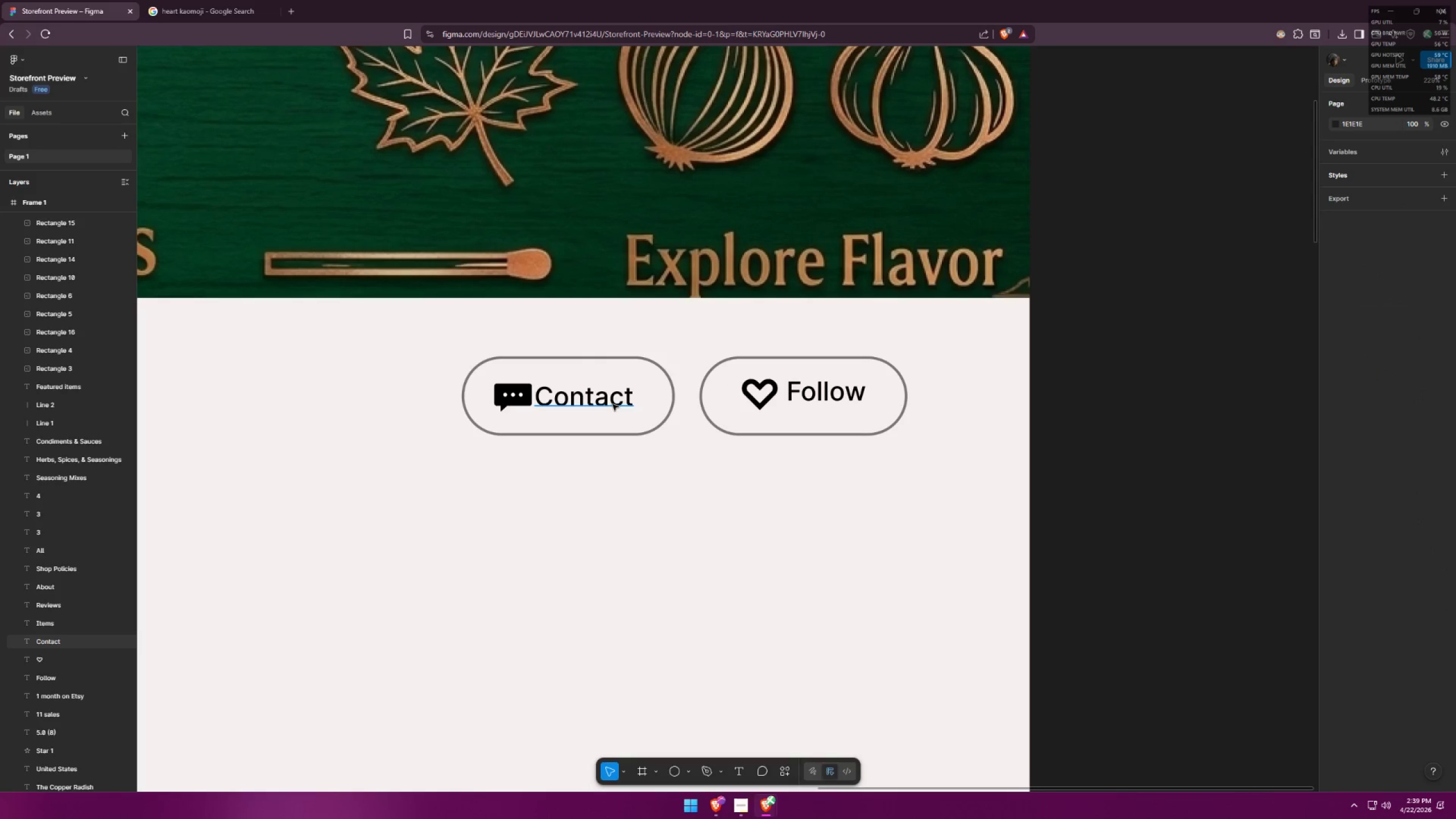 
left_click_drag(start_coordinate=[595, 396], to_coordinate=[597, 389])
 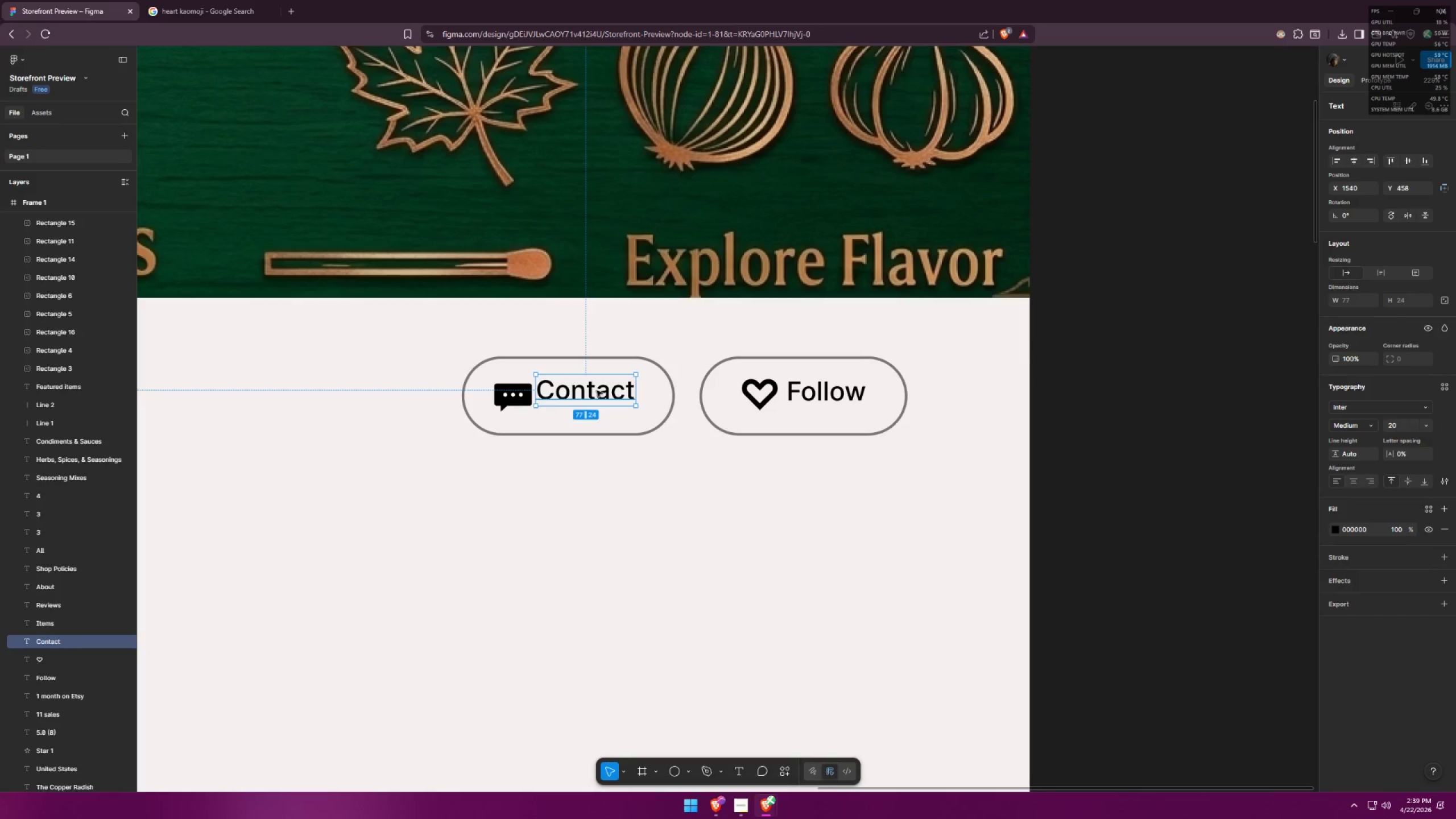 
key(Control+ControlLeft)
 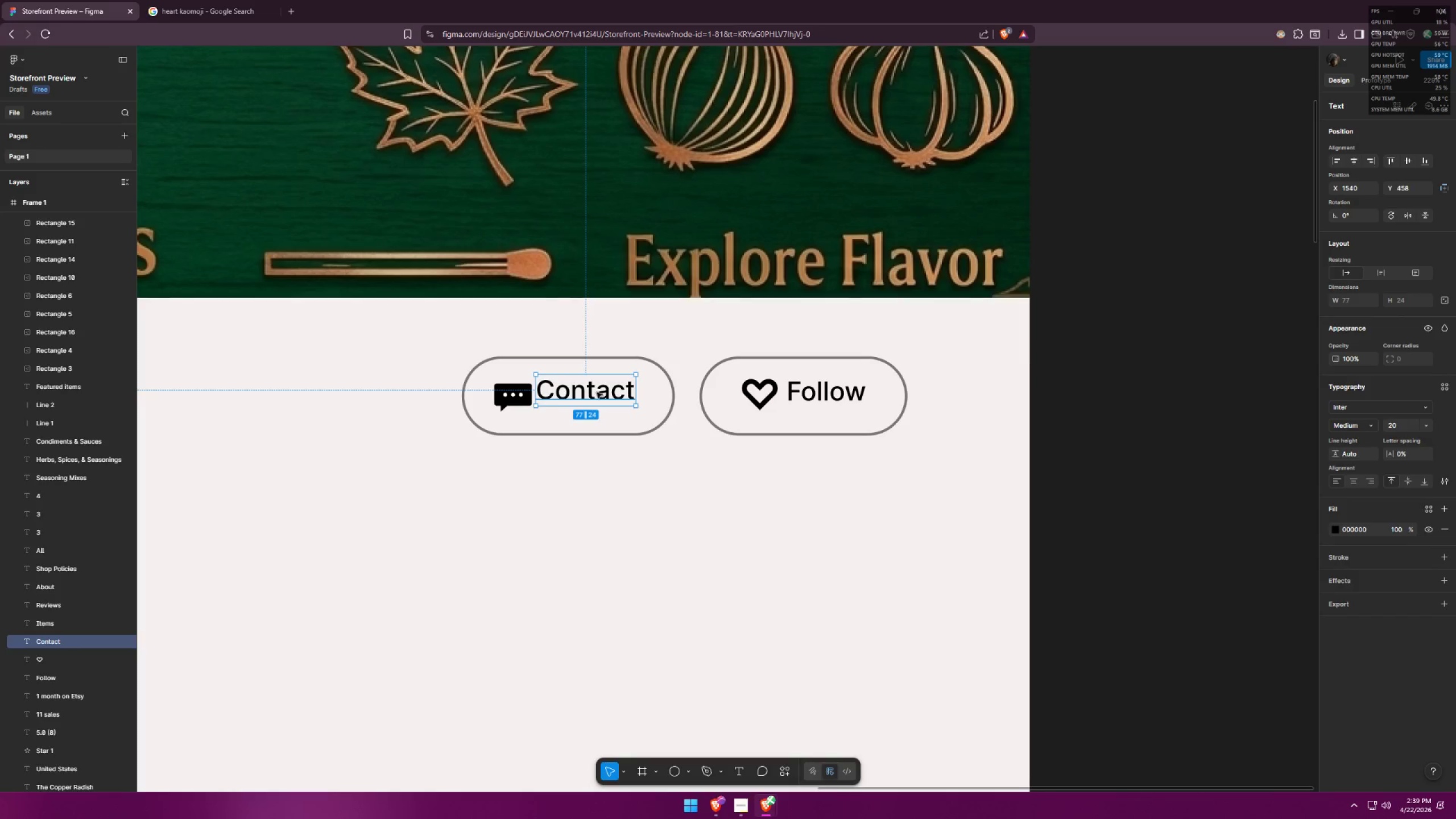 
key(Control+Z)
 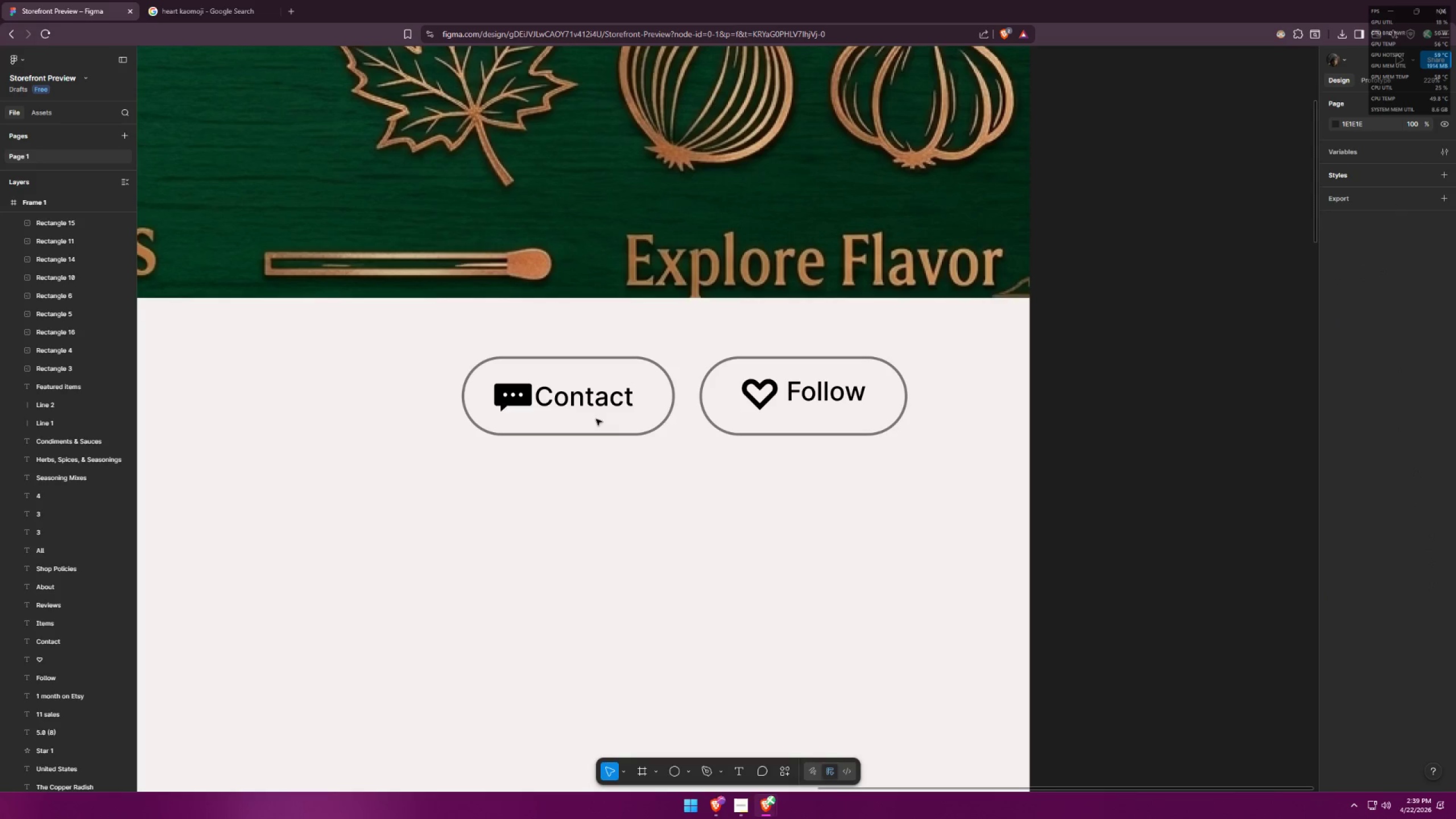 
left_click_drag(start_coordinate=[619, 419], to_coordinate=[506, 387])
 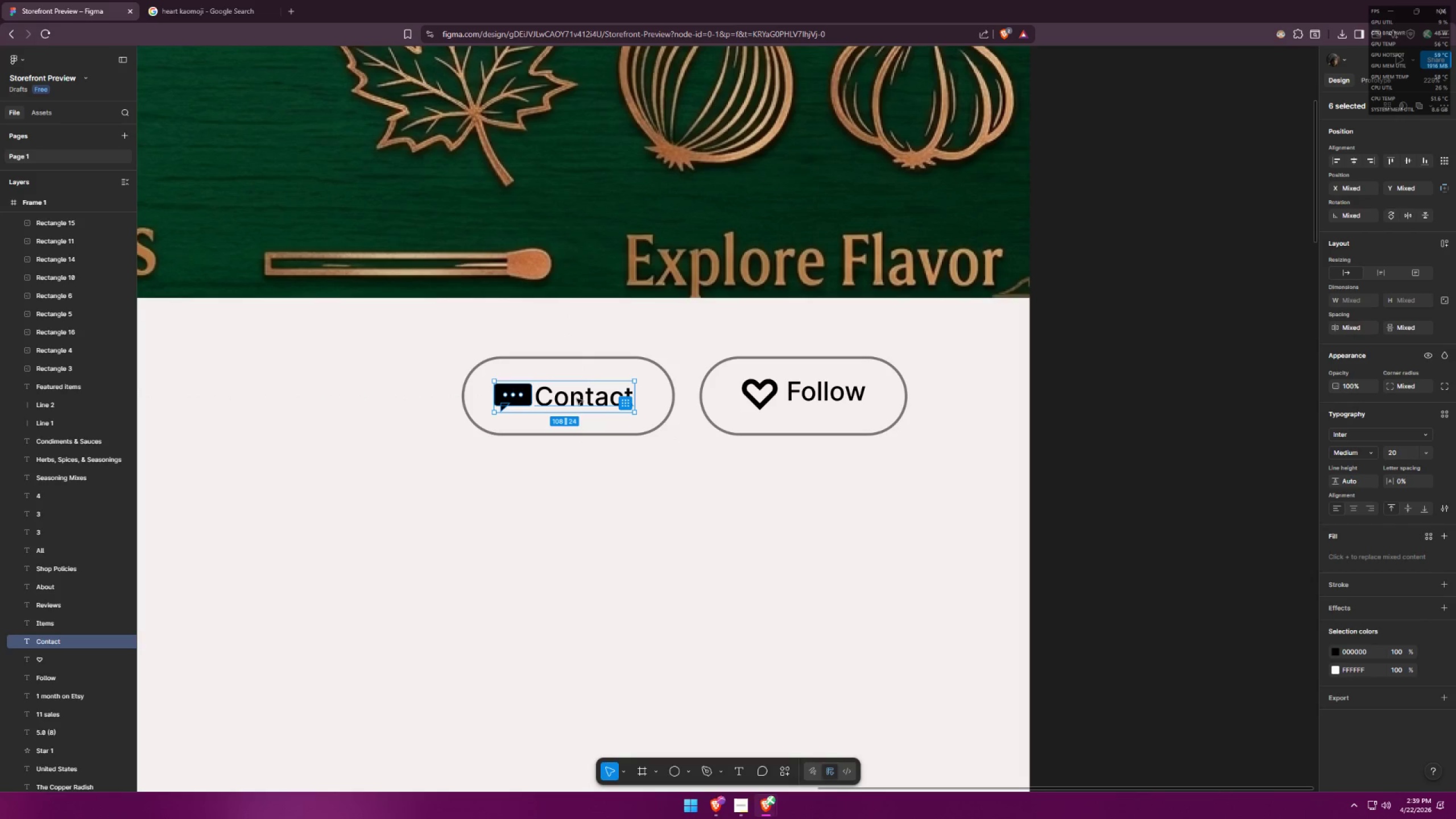 
left_click_drag(start_coordinate=[577, 398], to_coordinate=[578, 393])
 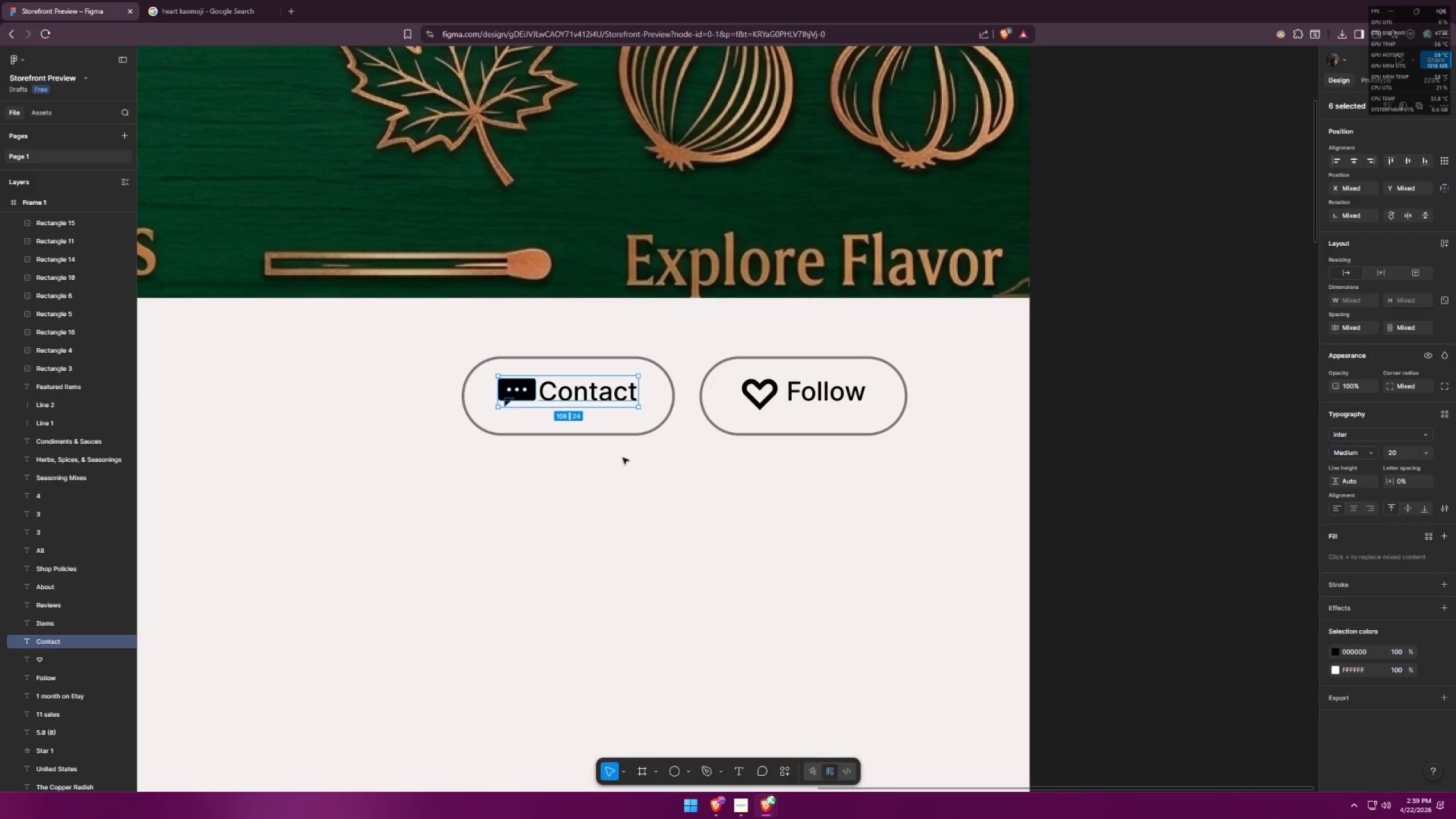 
left_click([658, 503])
 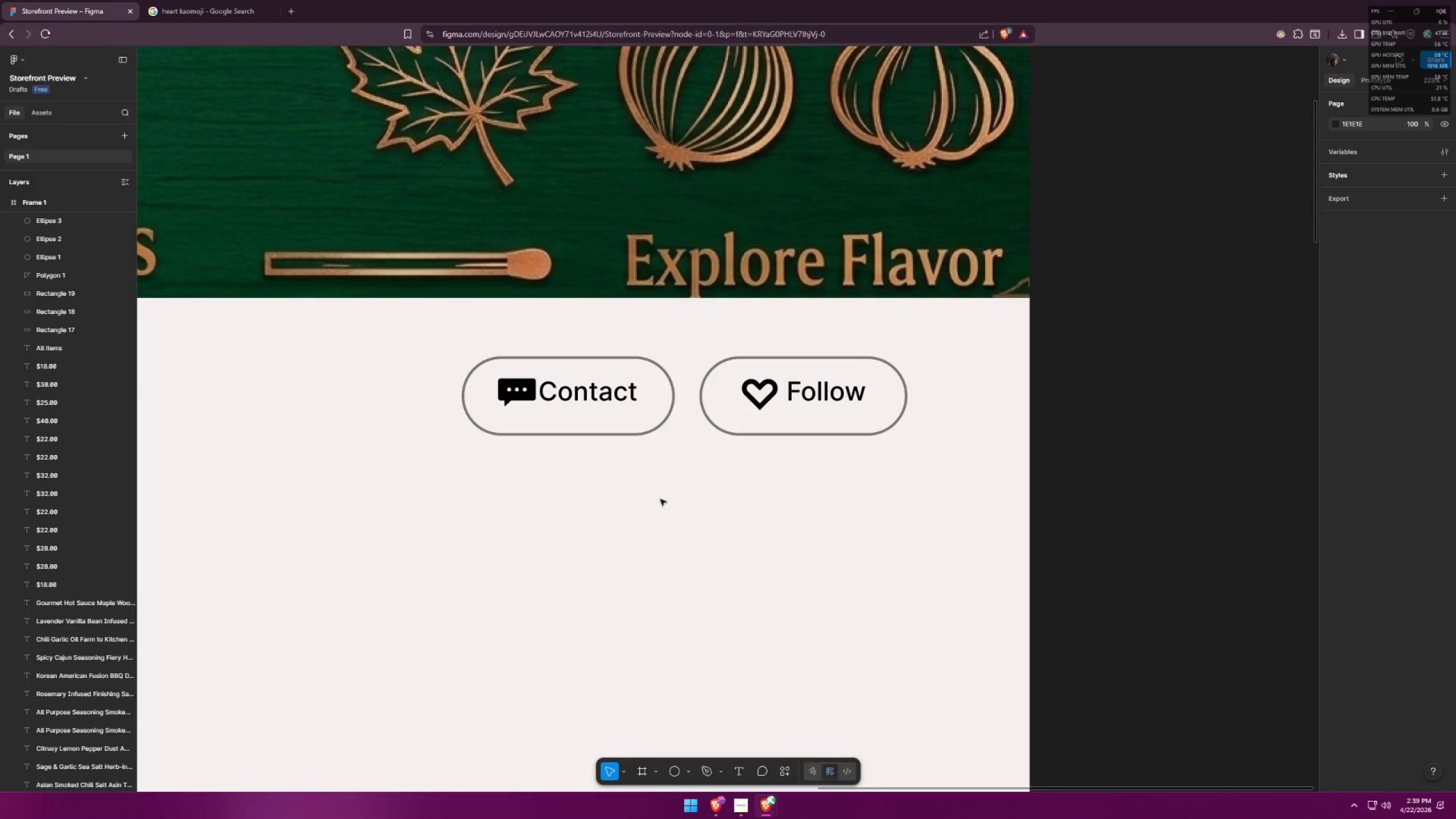 
hold_key(key=ControlLeft, duration=0.89)
 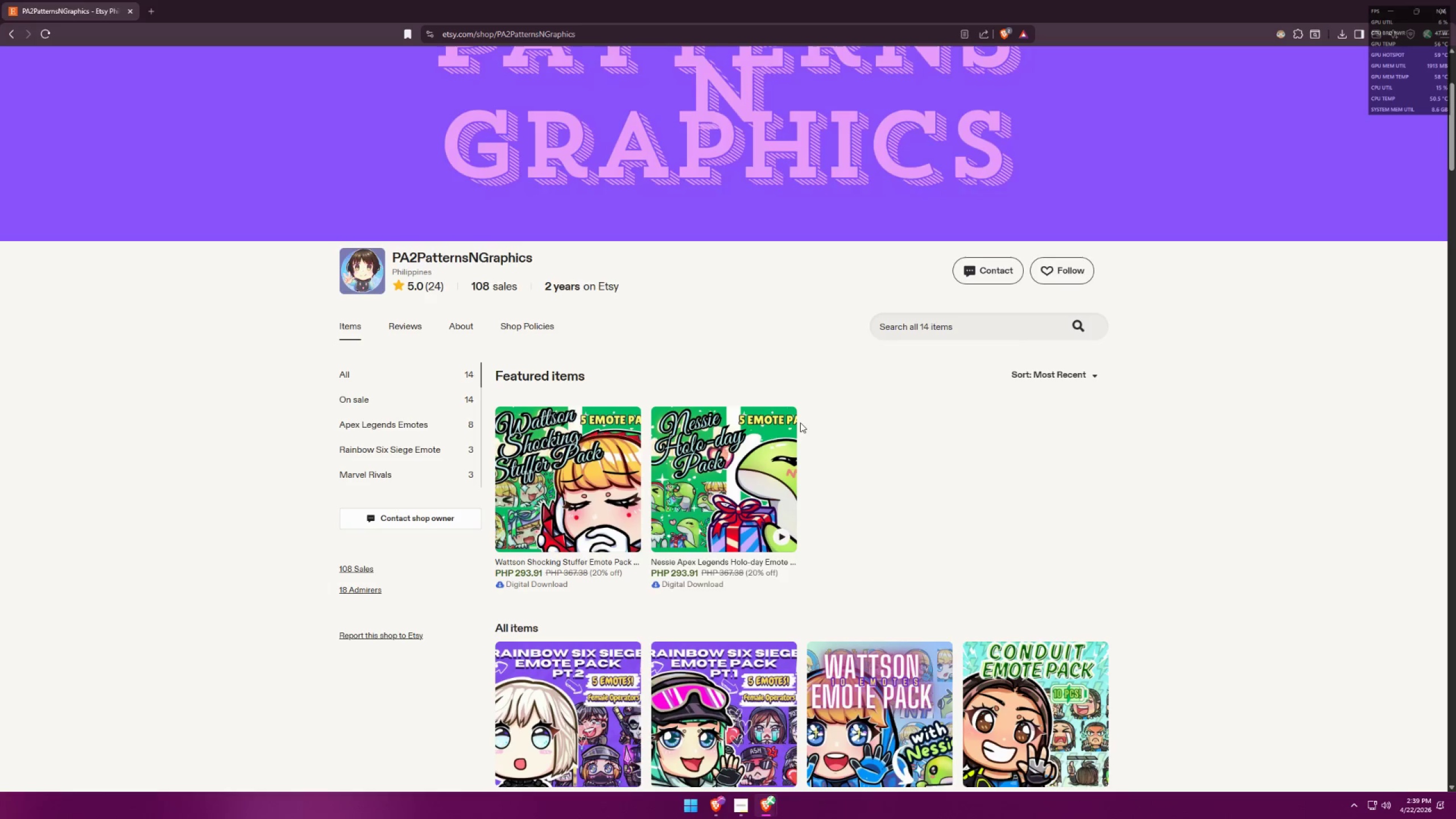 
key(Alt+AltLeft)
 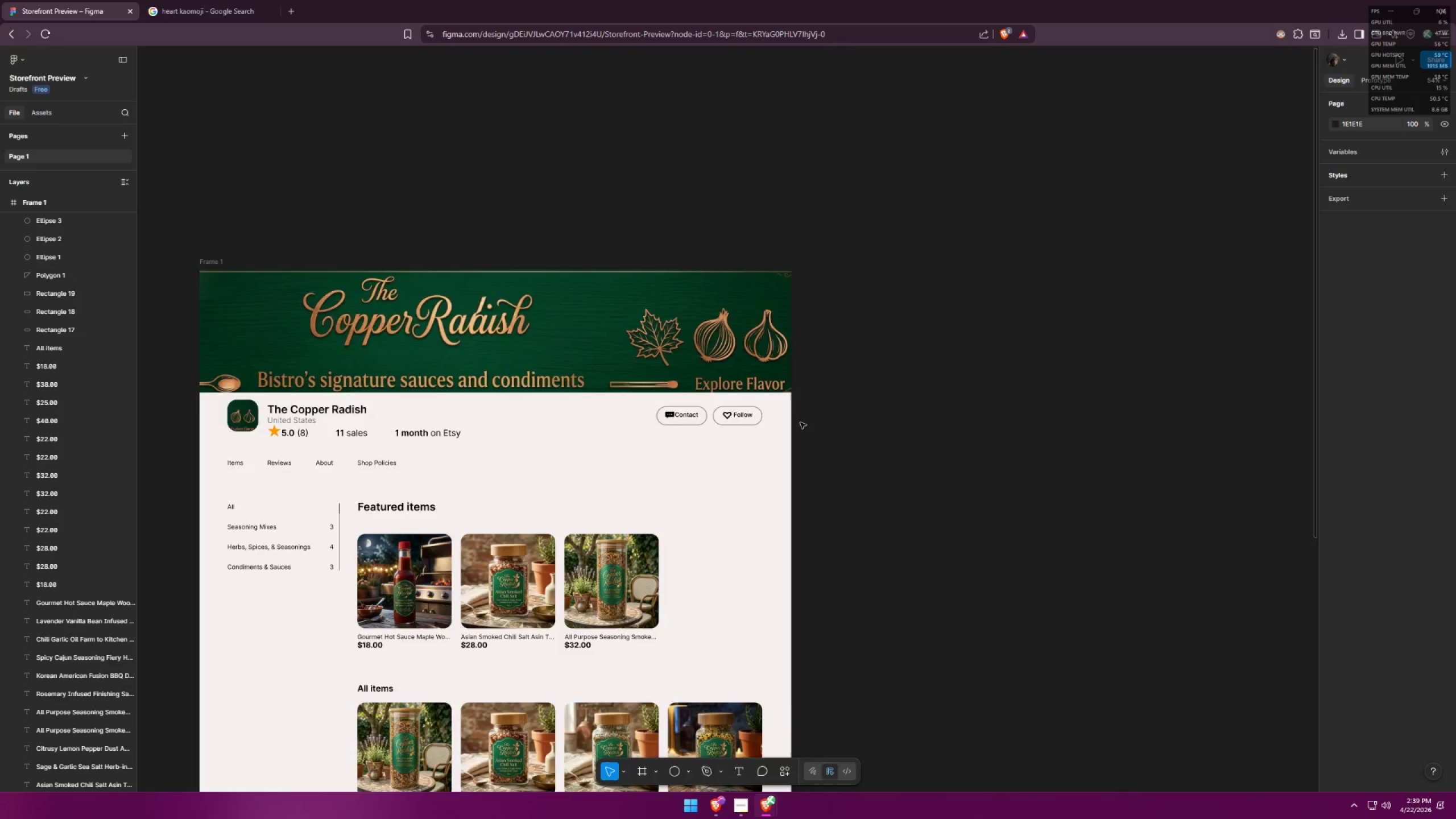 
scroll: coordinate [752, 417], scroll_direction: down, amount: 11.0
 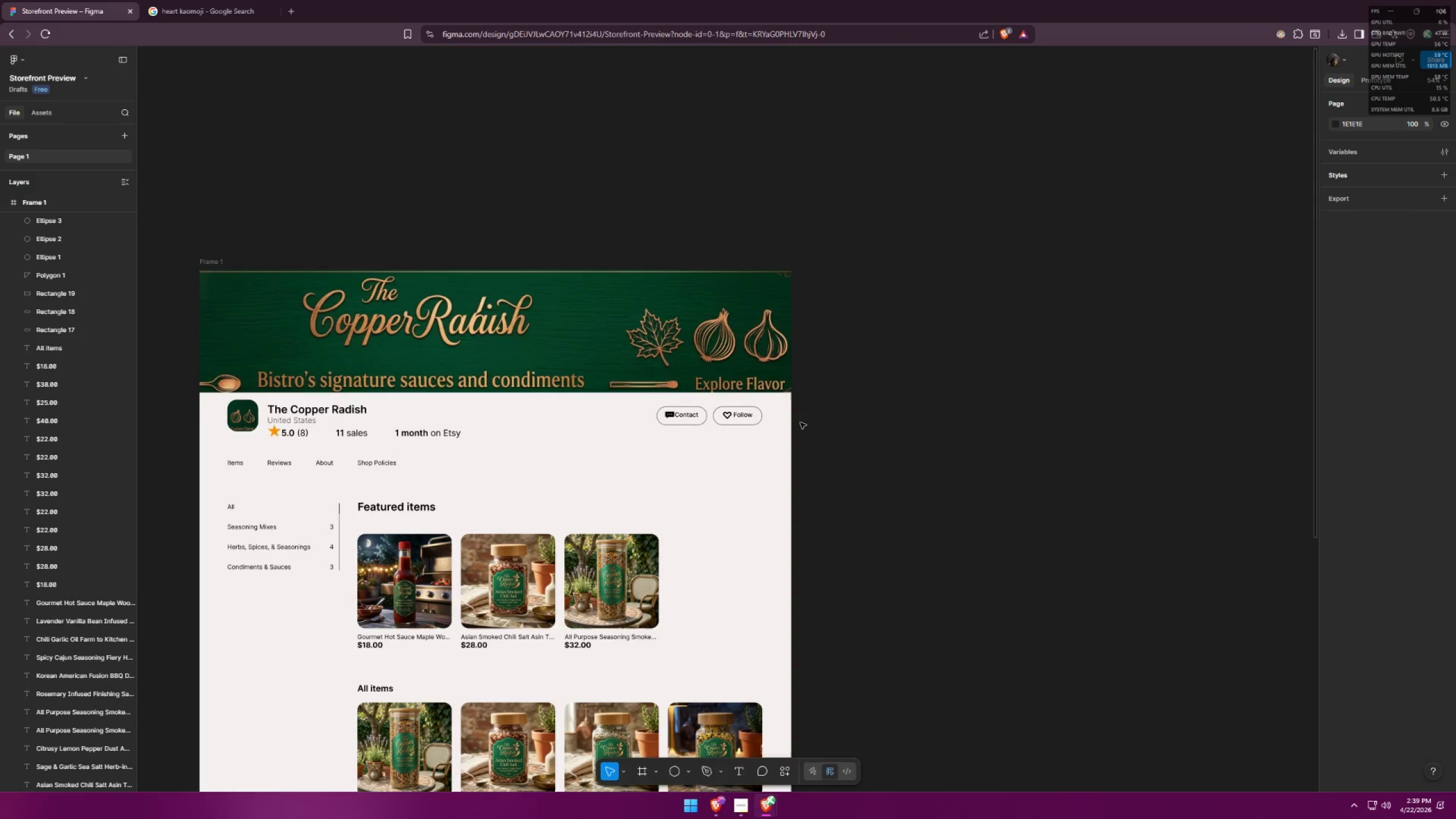 
key(Alt+Tab)
 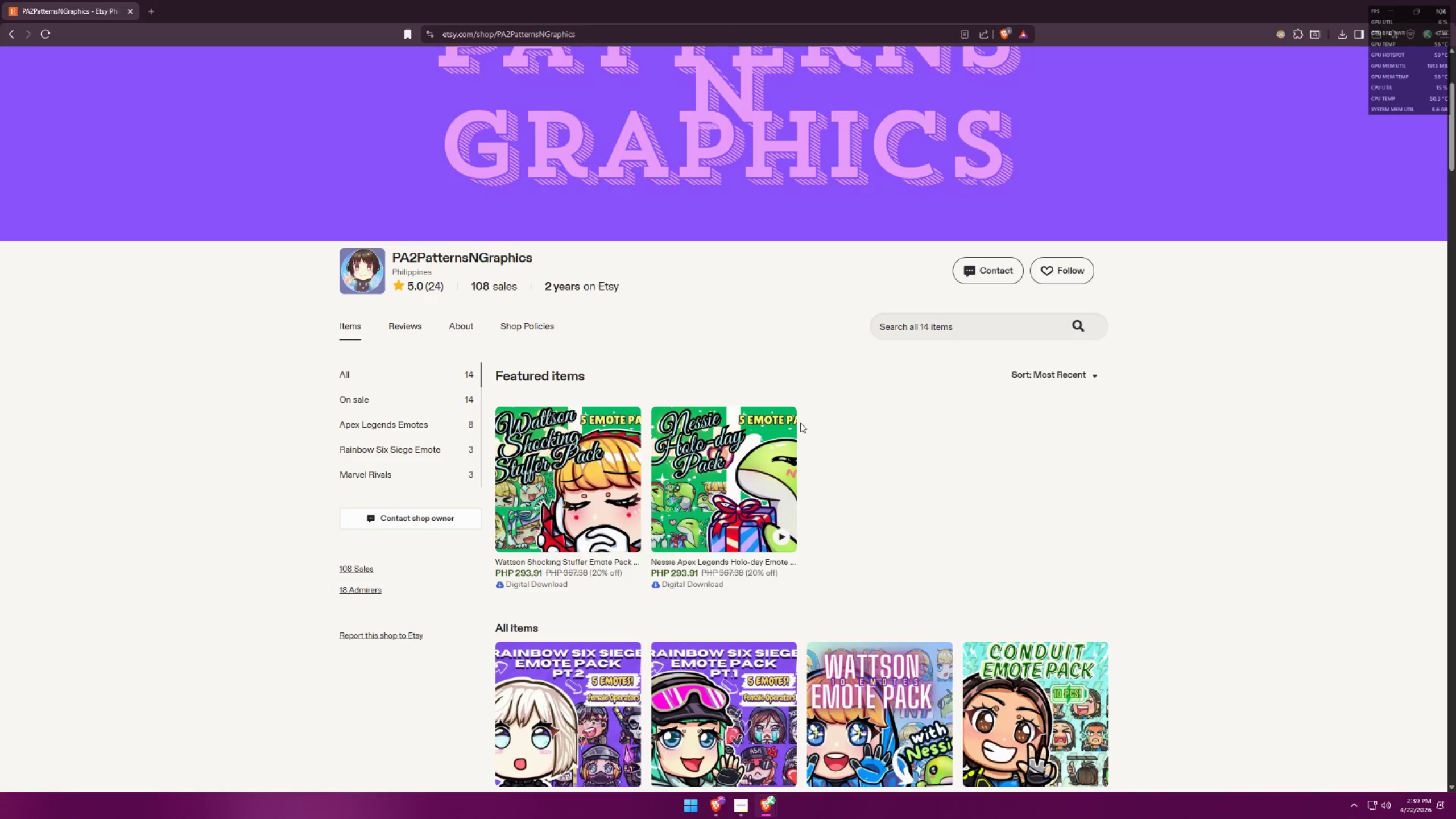 
key(Alt+AltLeft)
 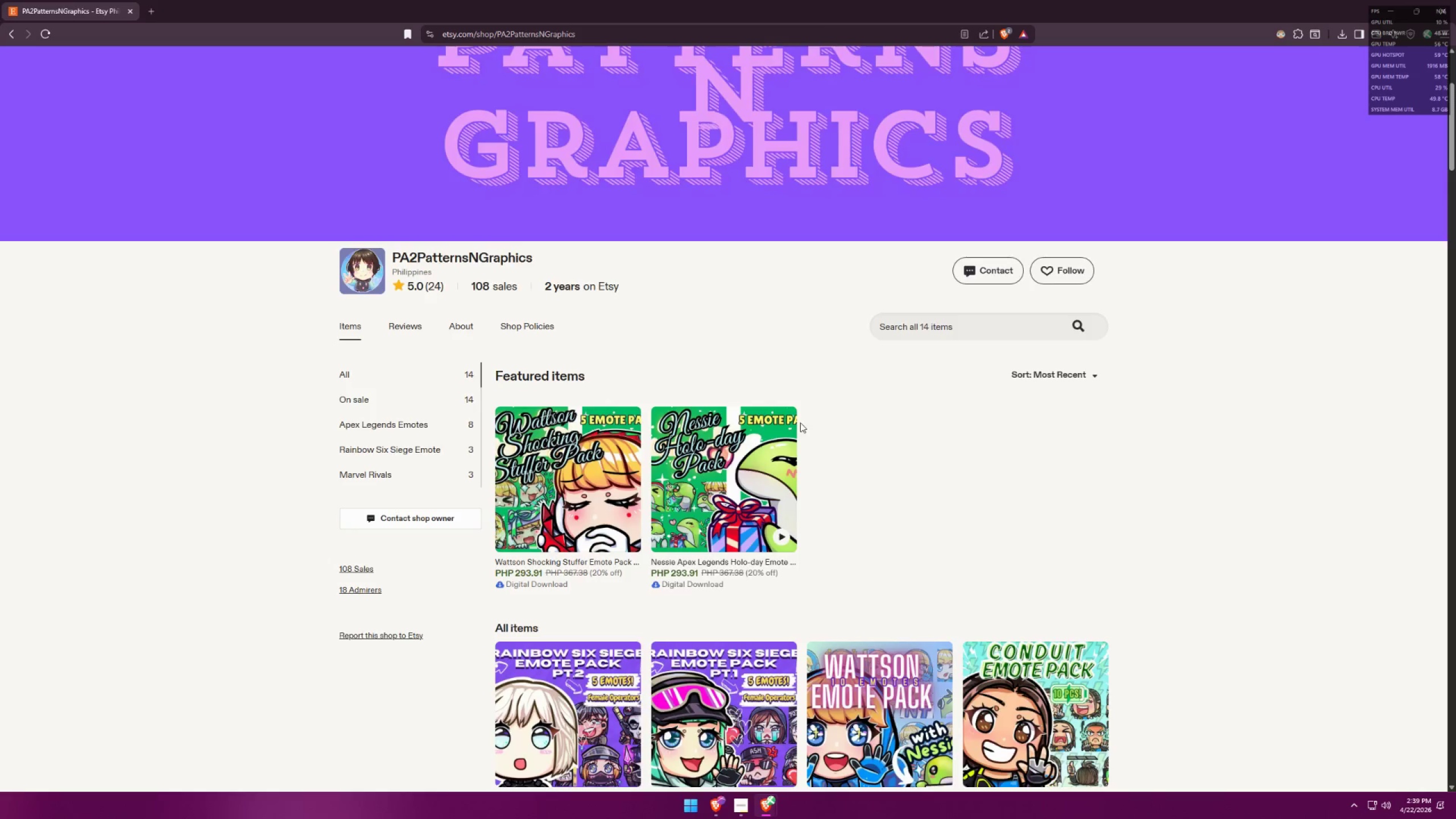 
key(Alt+Tab)
 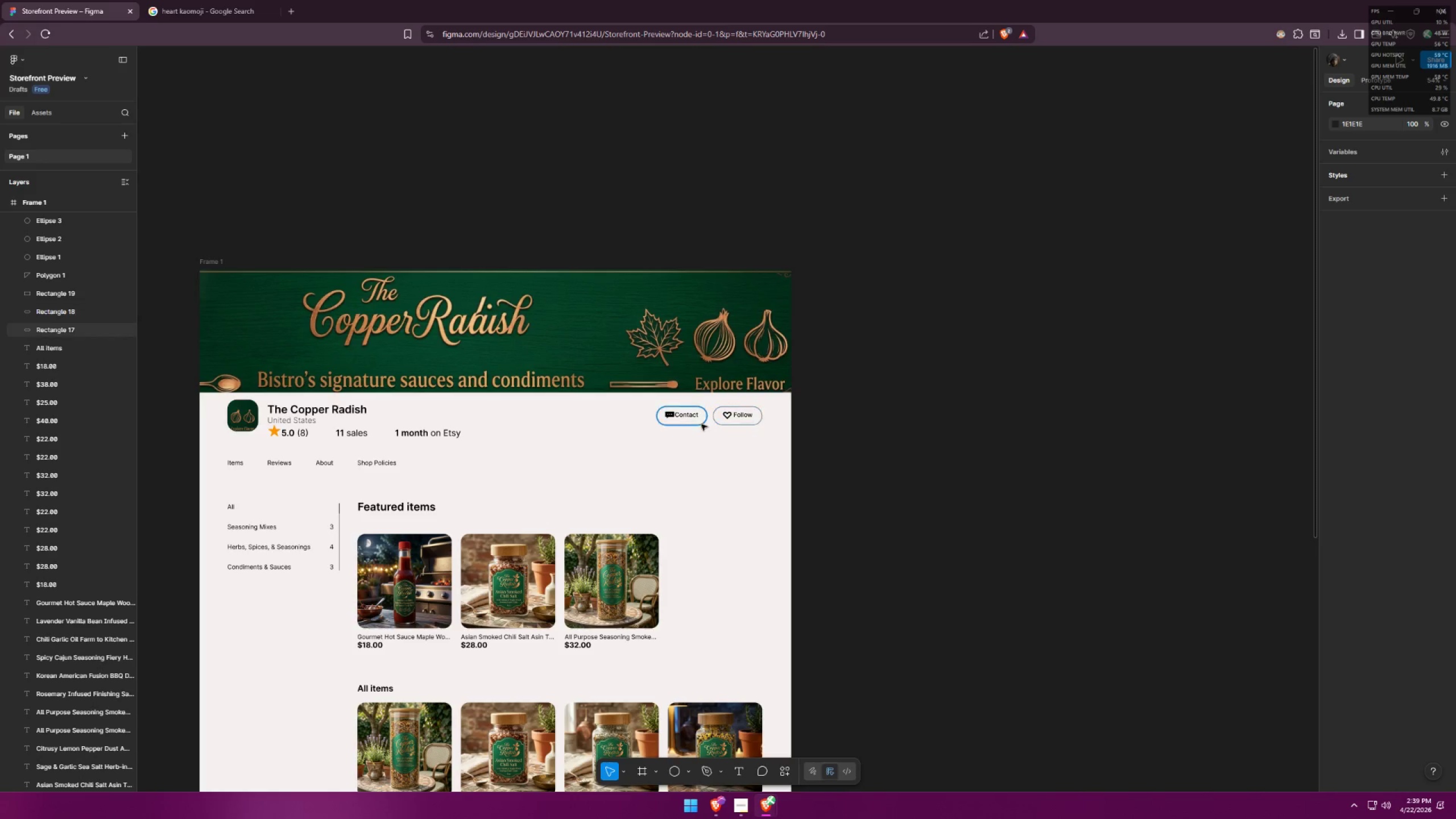 
hold_key(key=ControlLeft, duration=0.67)
scroll: coordinate [692, 403], scroll_direction: up, amount: 9.0
 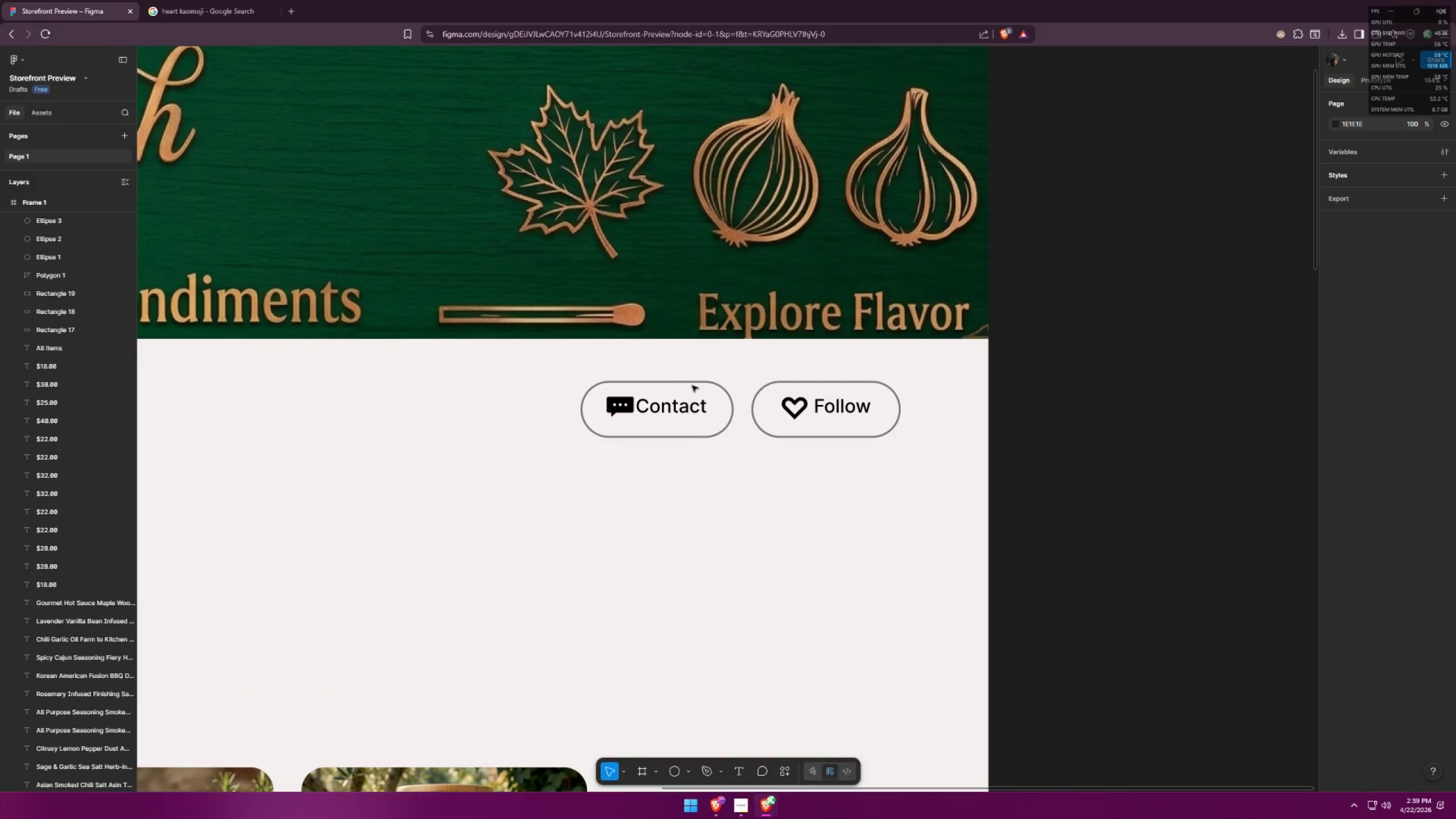 
left_click([700, 382])
 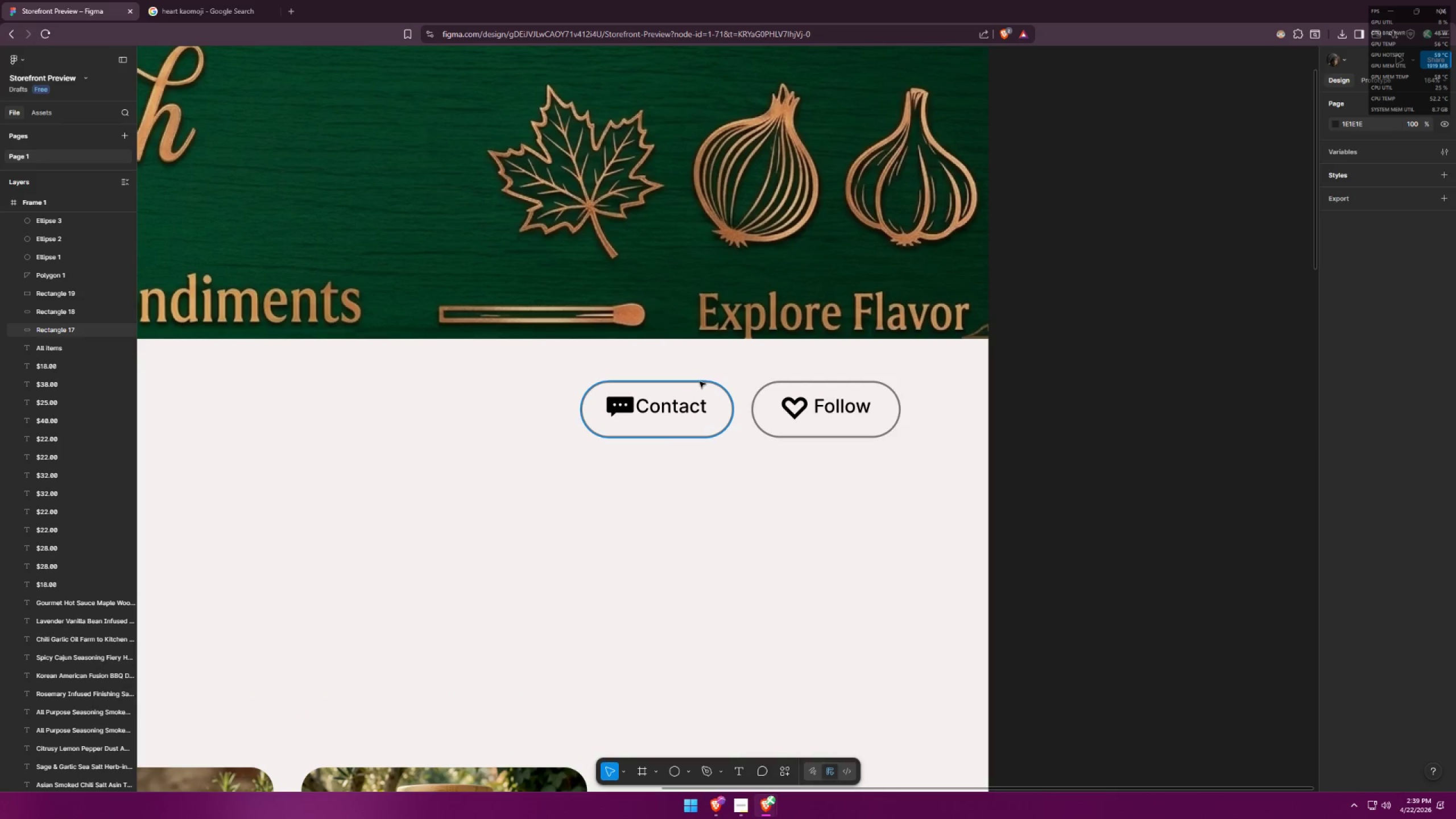 
hold_key(key=ShiftLeft, duration=0.78)
left_click([793, 384])
 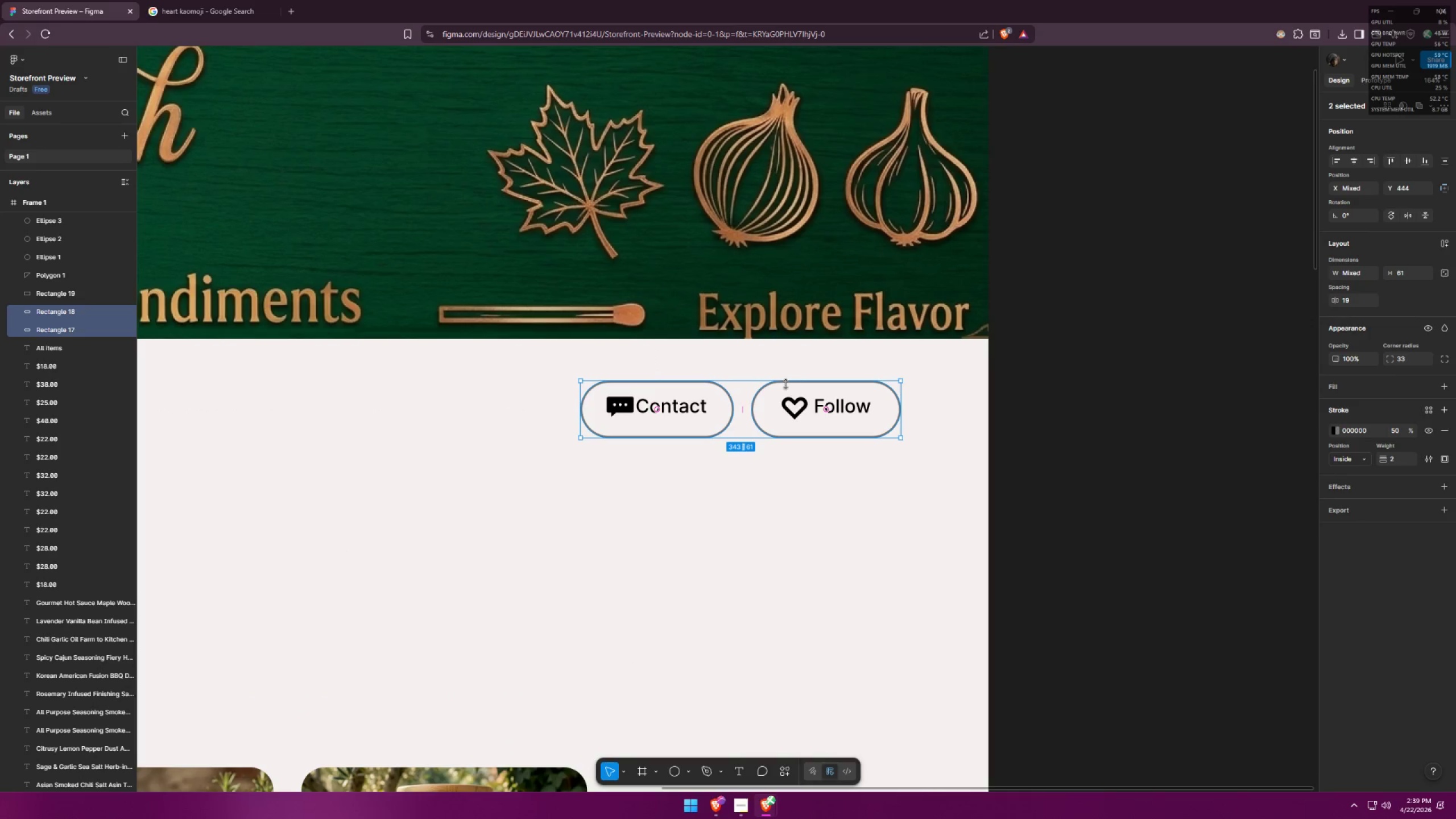 
left_click_drag(start_coordinate=[786, 381], to_coordinate=[785, 377])
 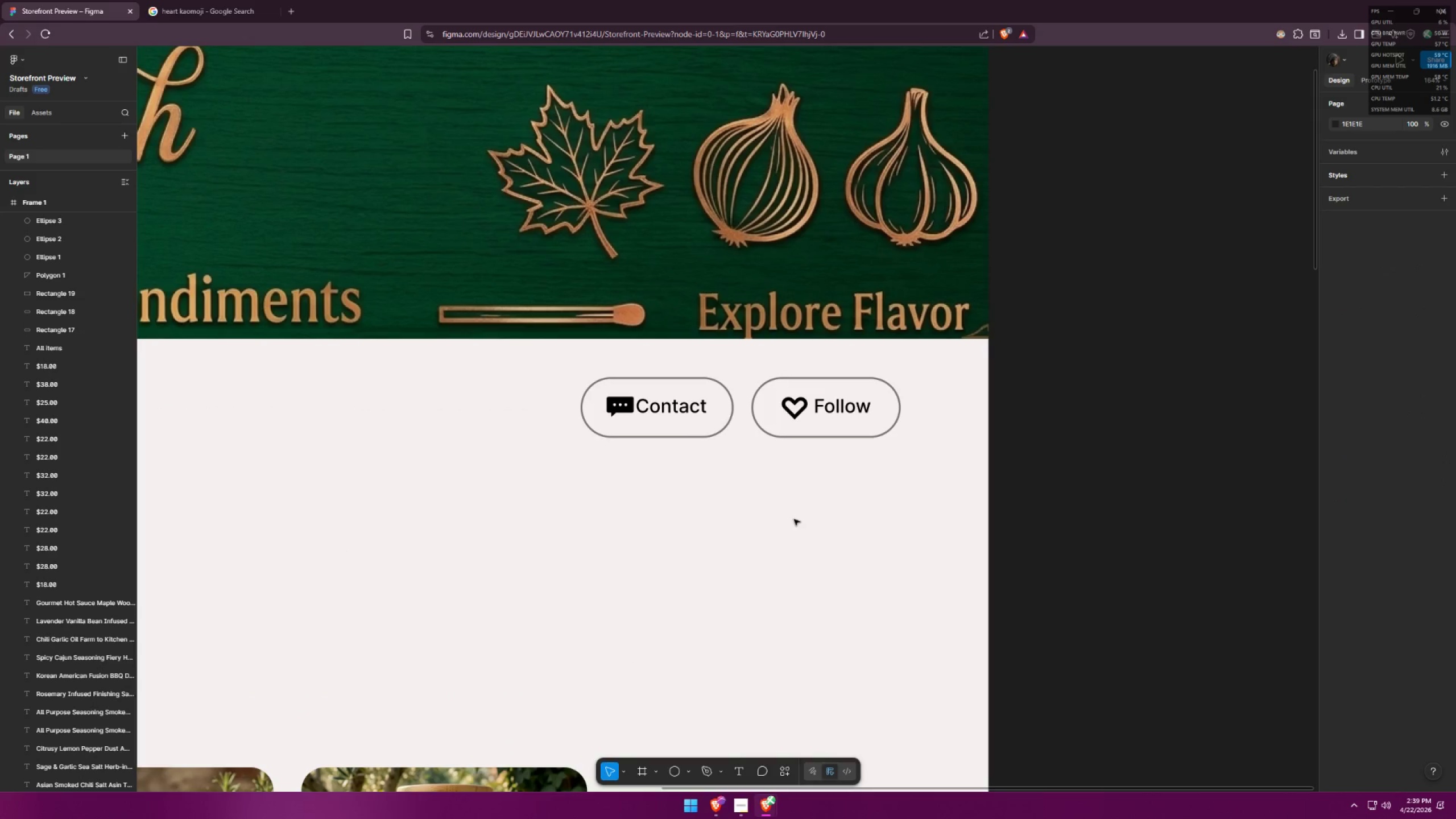 
hold_key(key=ControlLeft, duration=0.8)
scroll: coordinate [911, 398], scroll_direction: down, amount: 10.0
 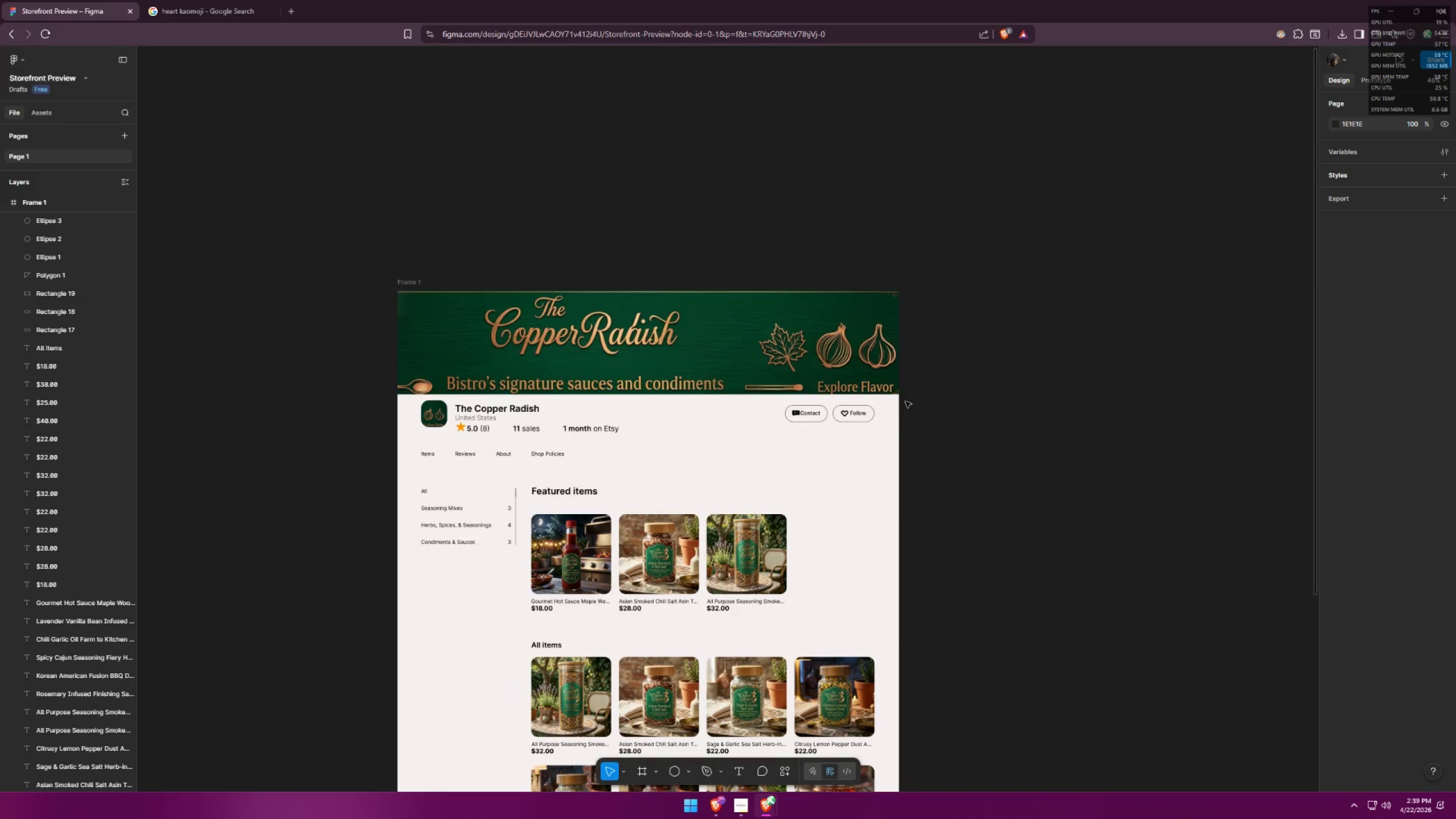 
key(Alt+AltLeft)
 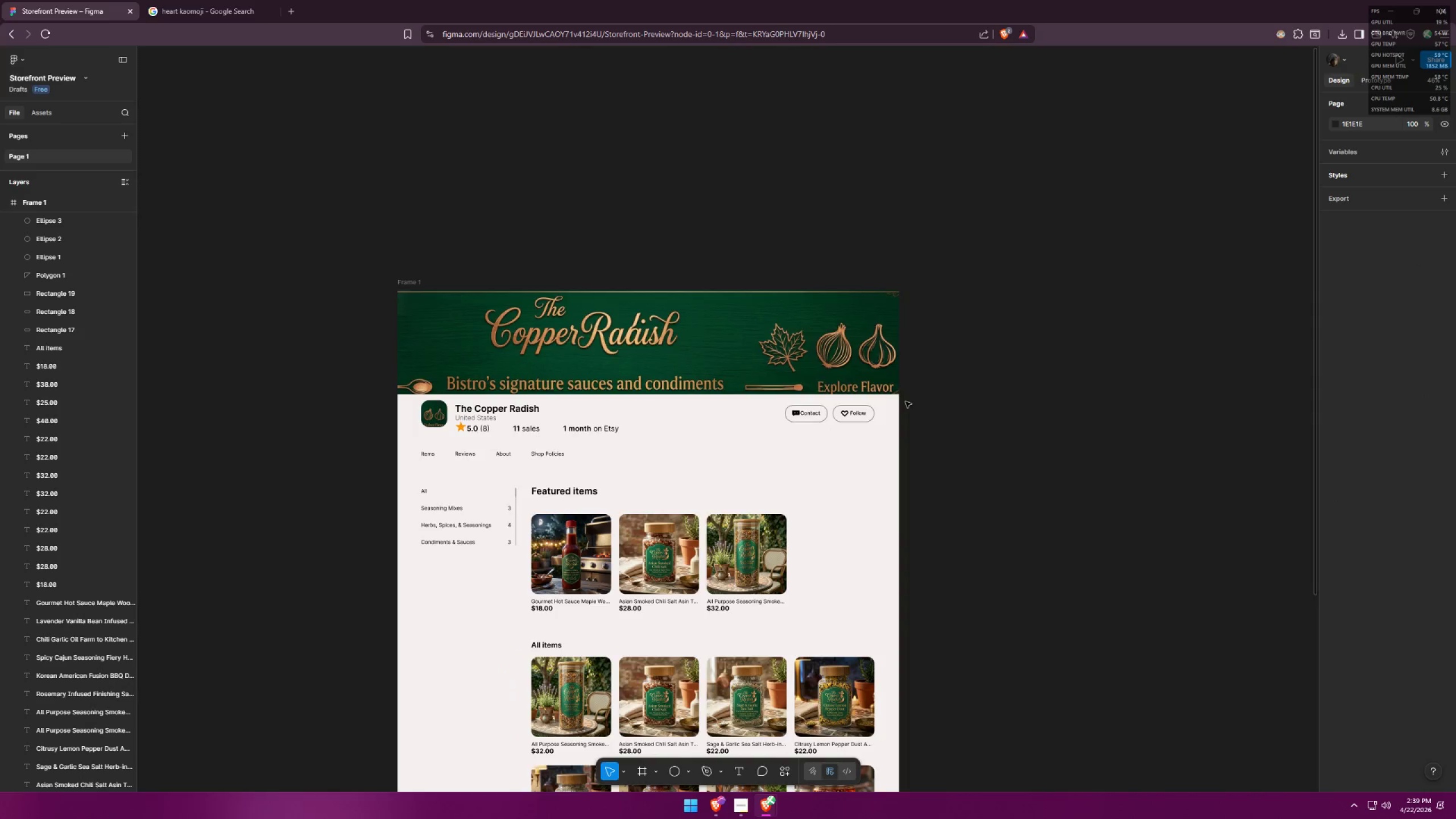 
key(Alt+Tab)
 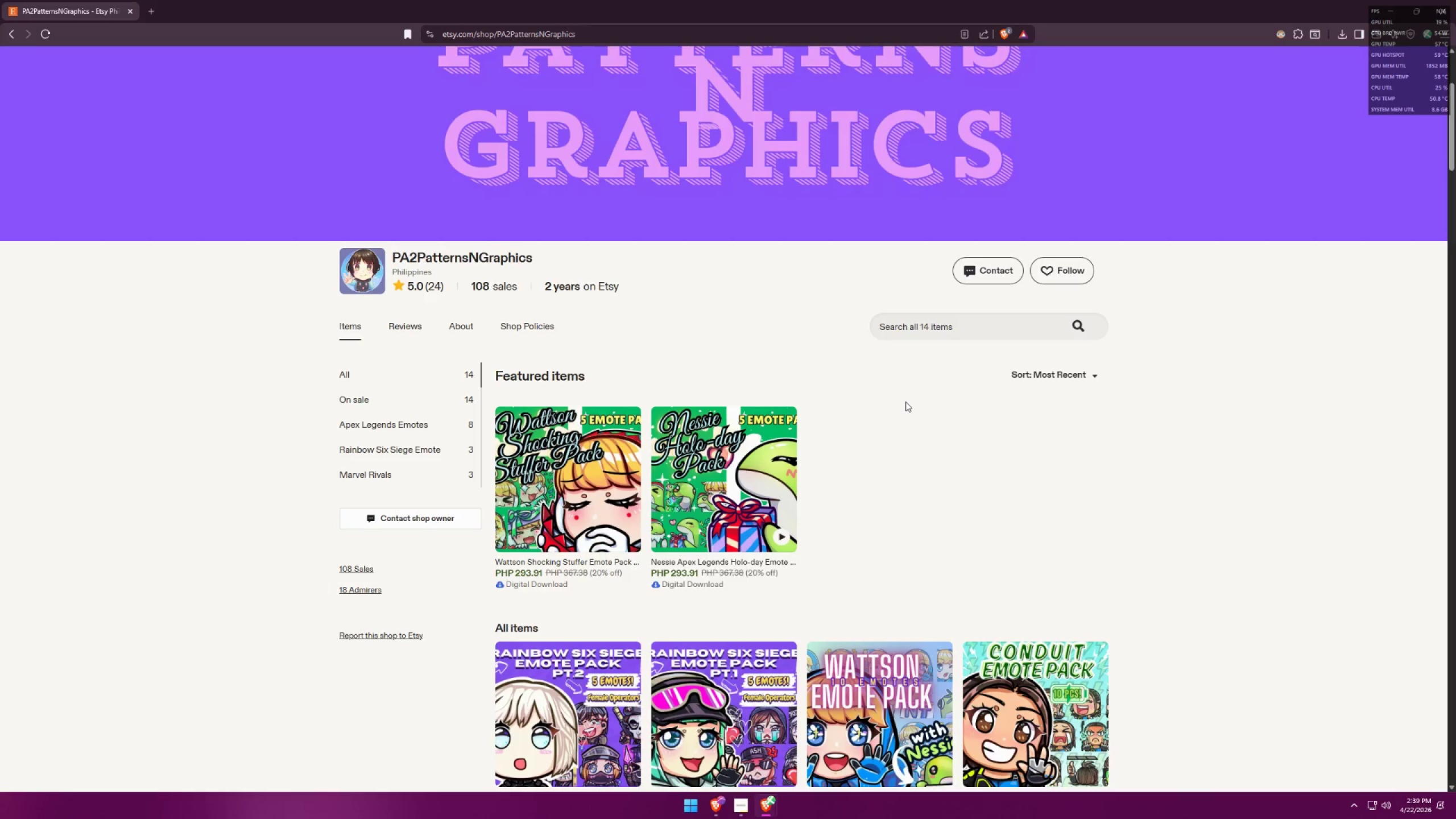 
key(Alt+AltLeft)
 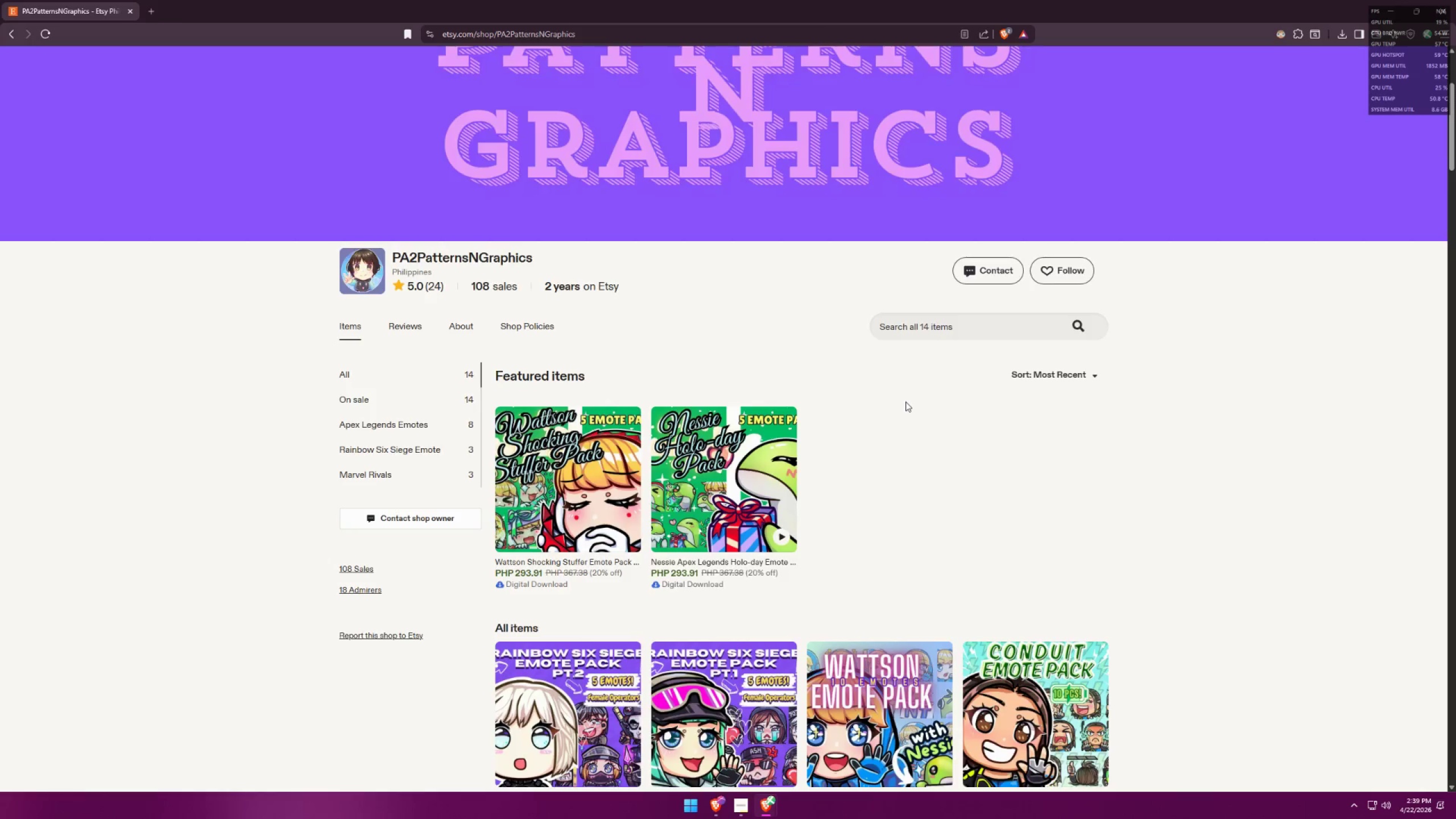 
key(Alt+Tab)
 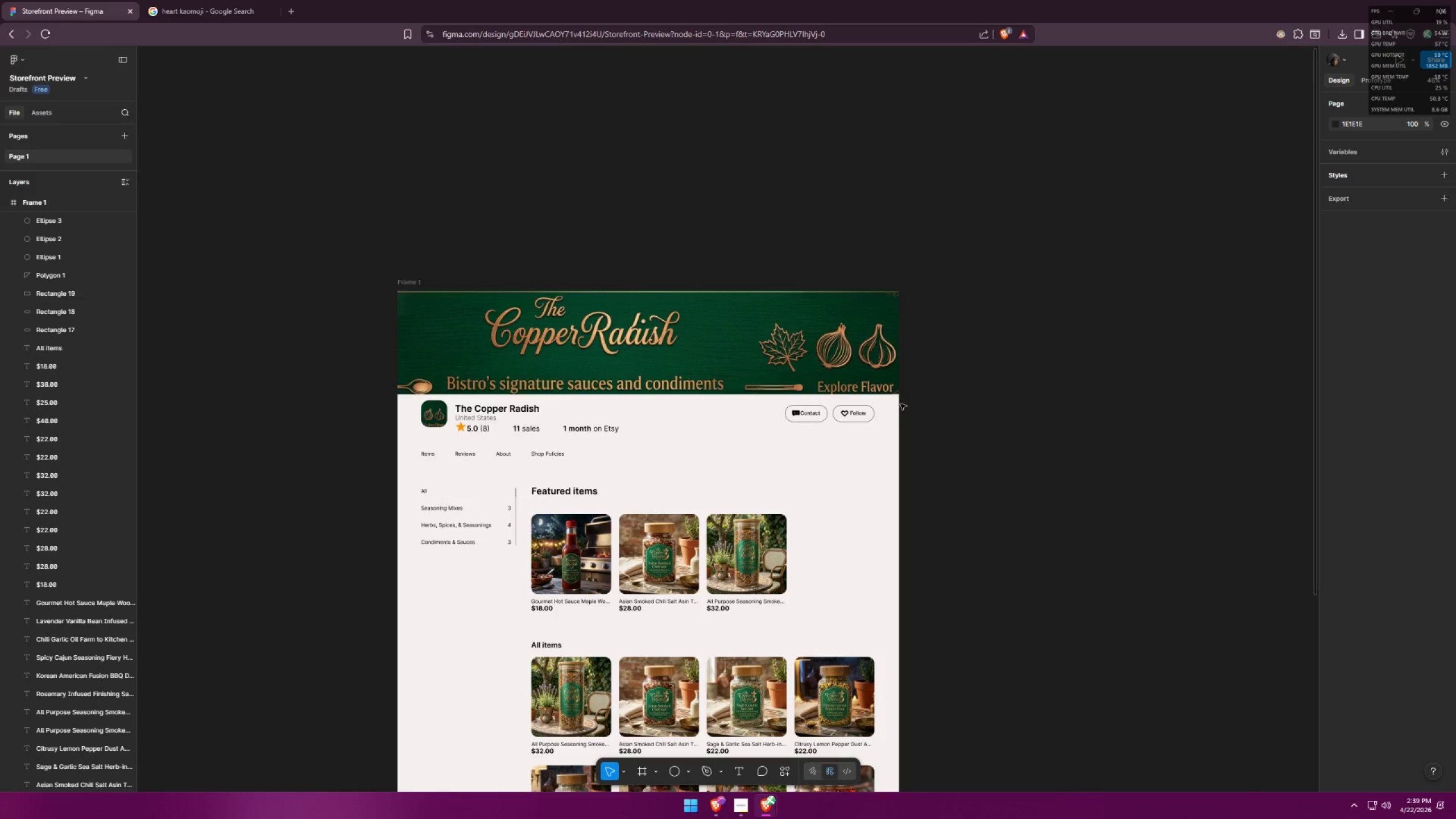 
hold_key(key=ControlLeft, duration=0.55)
scroll: coordinate [884, 426], scroll_direction: up, amount: 6.0
 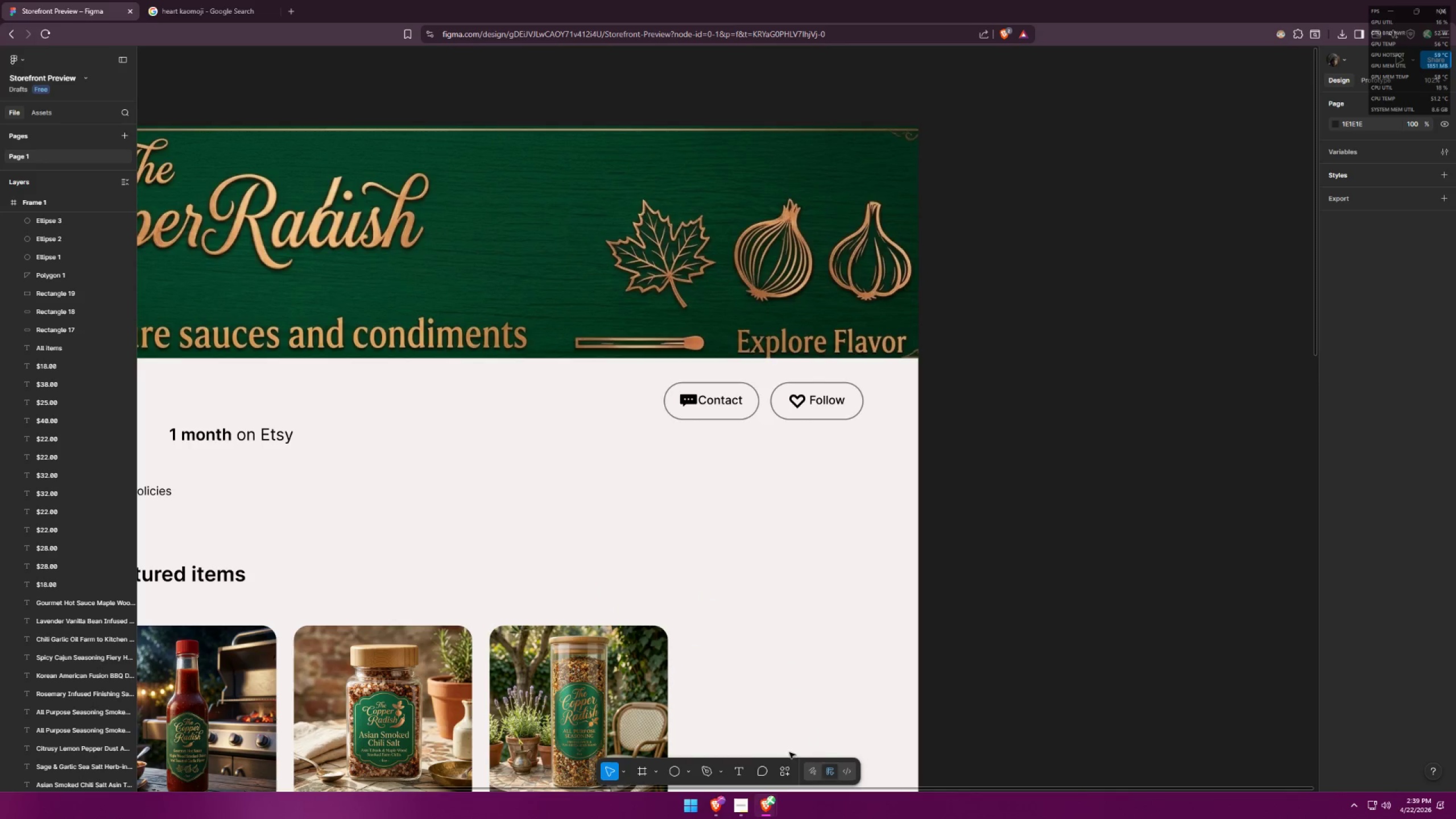 
key(Alt+AltLeft)
 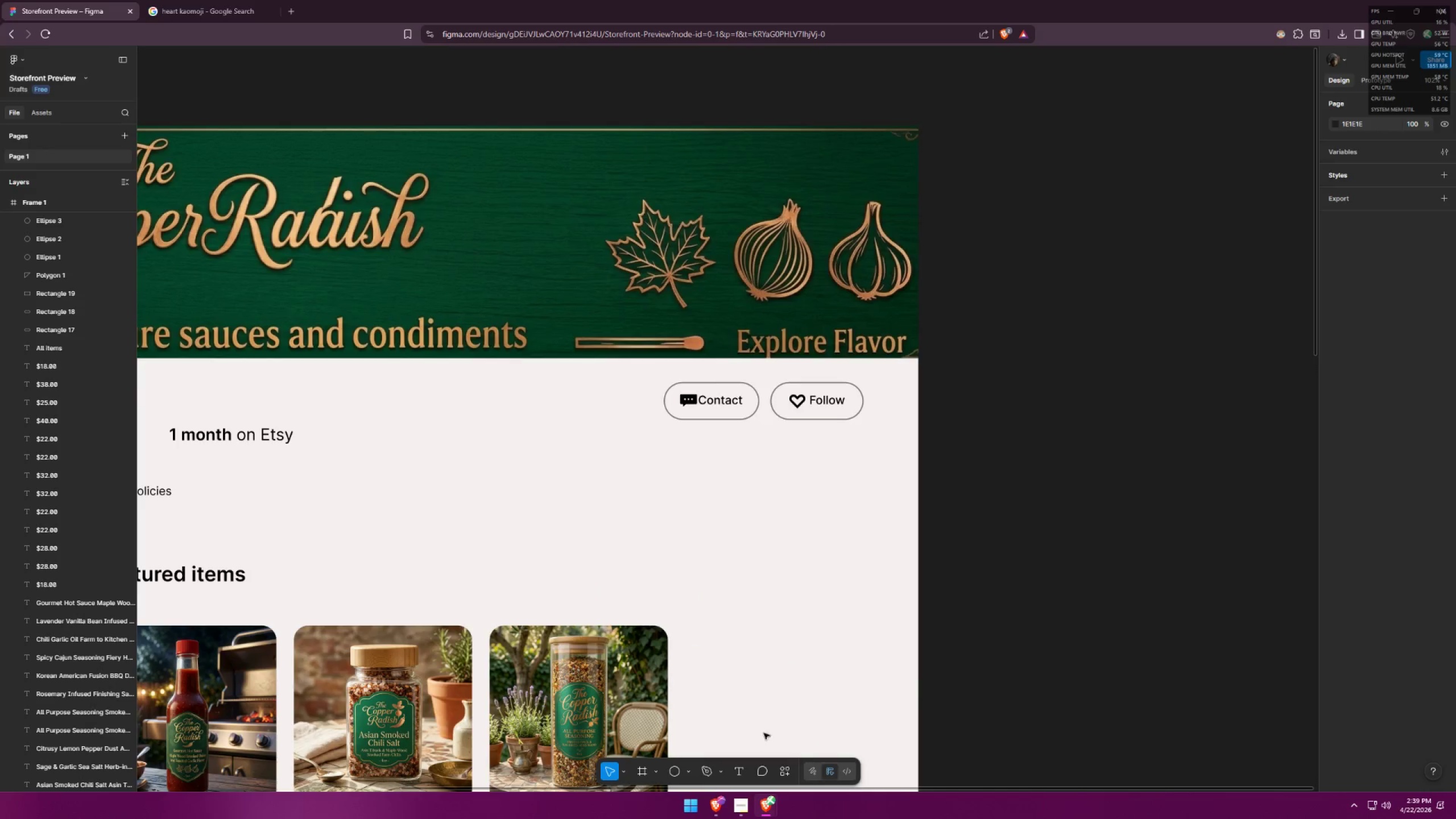 
key(Alt+Tab)
 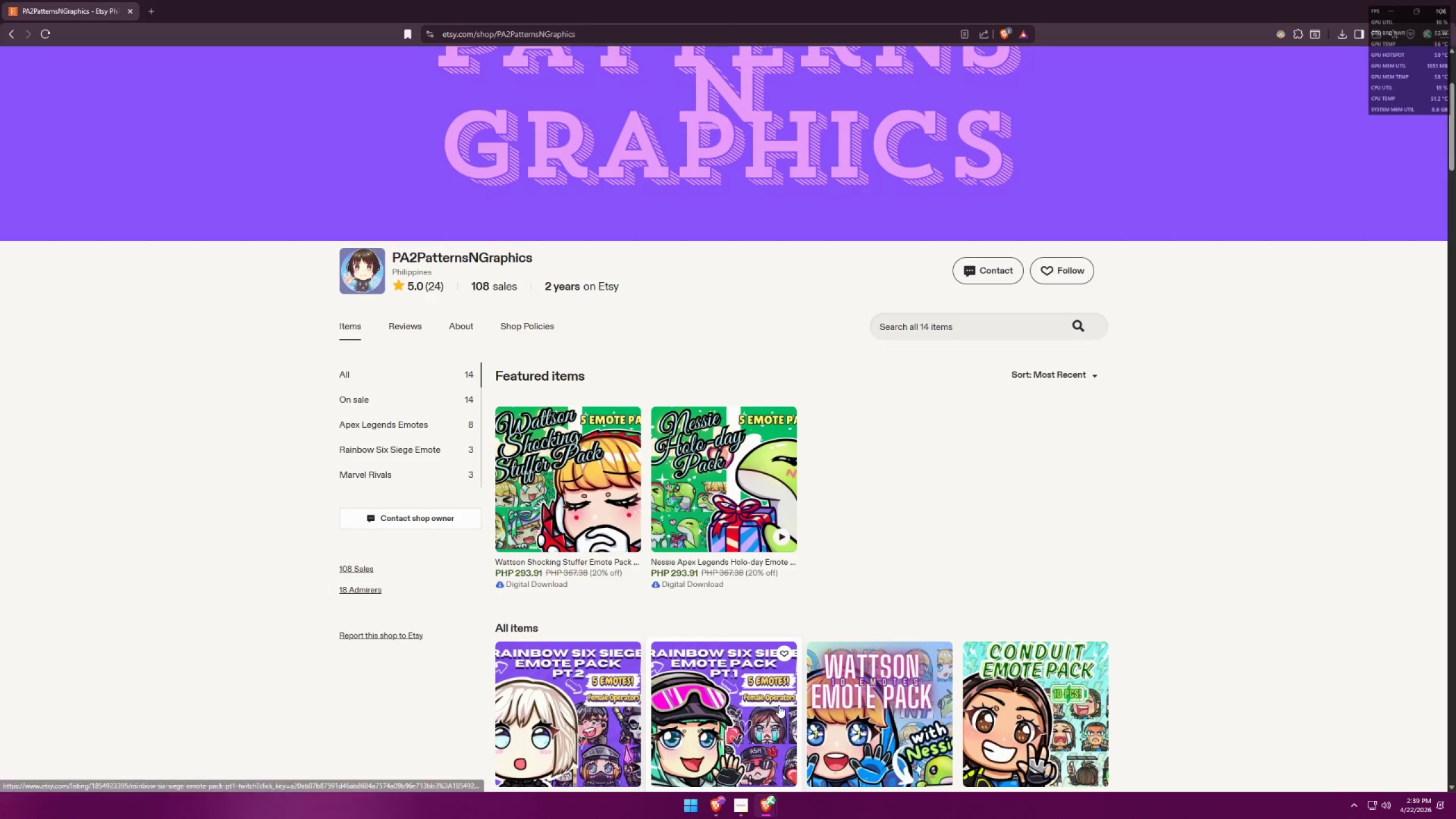 
key(Alt+AltLeft)
 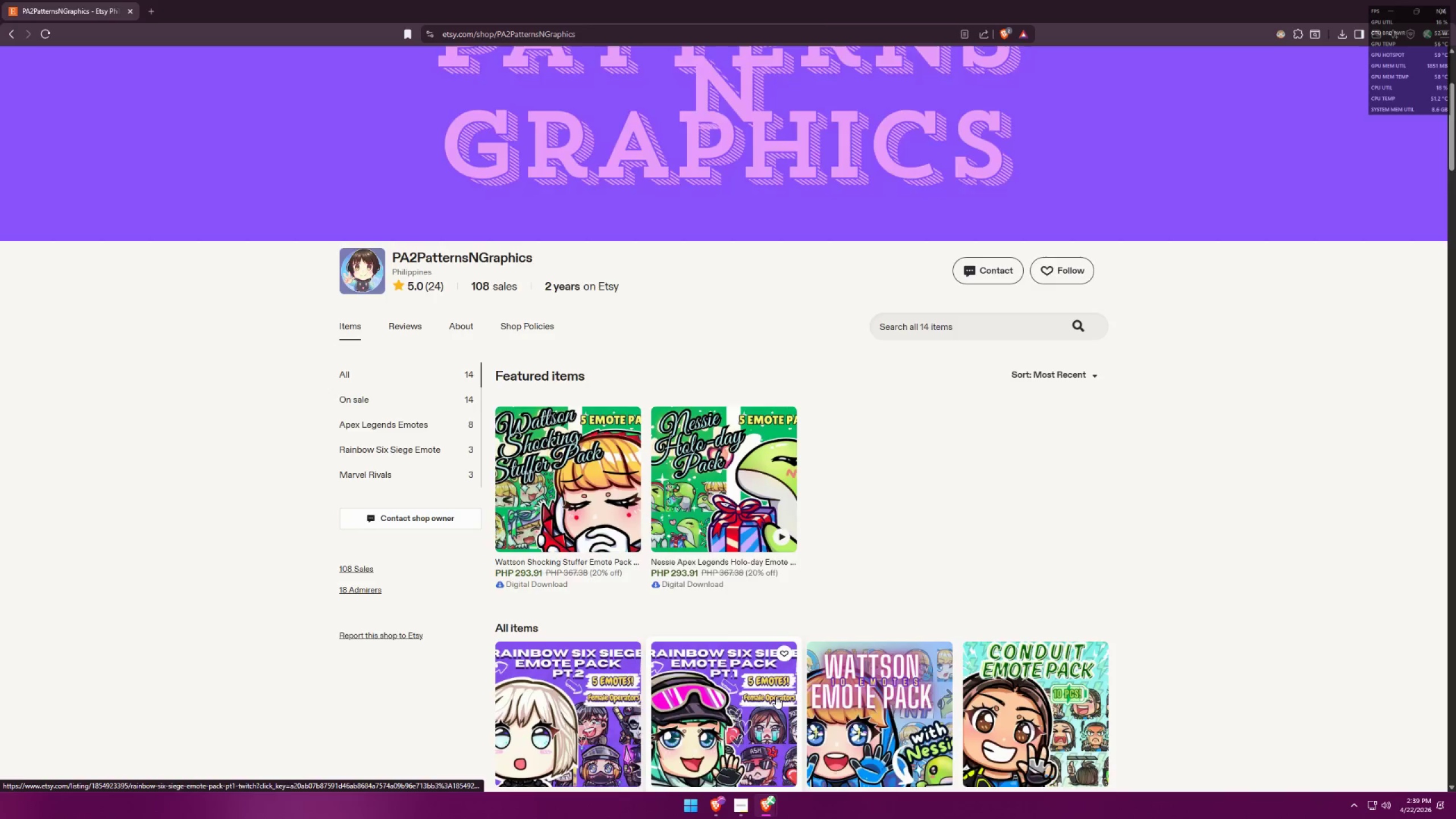 
key(Alt+Tab)
 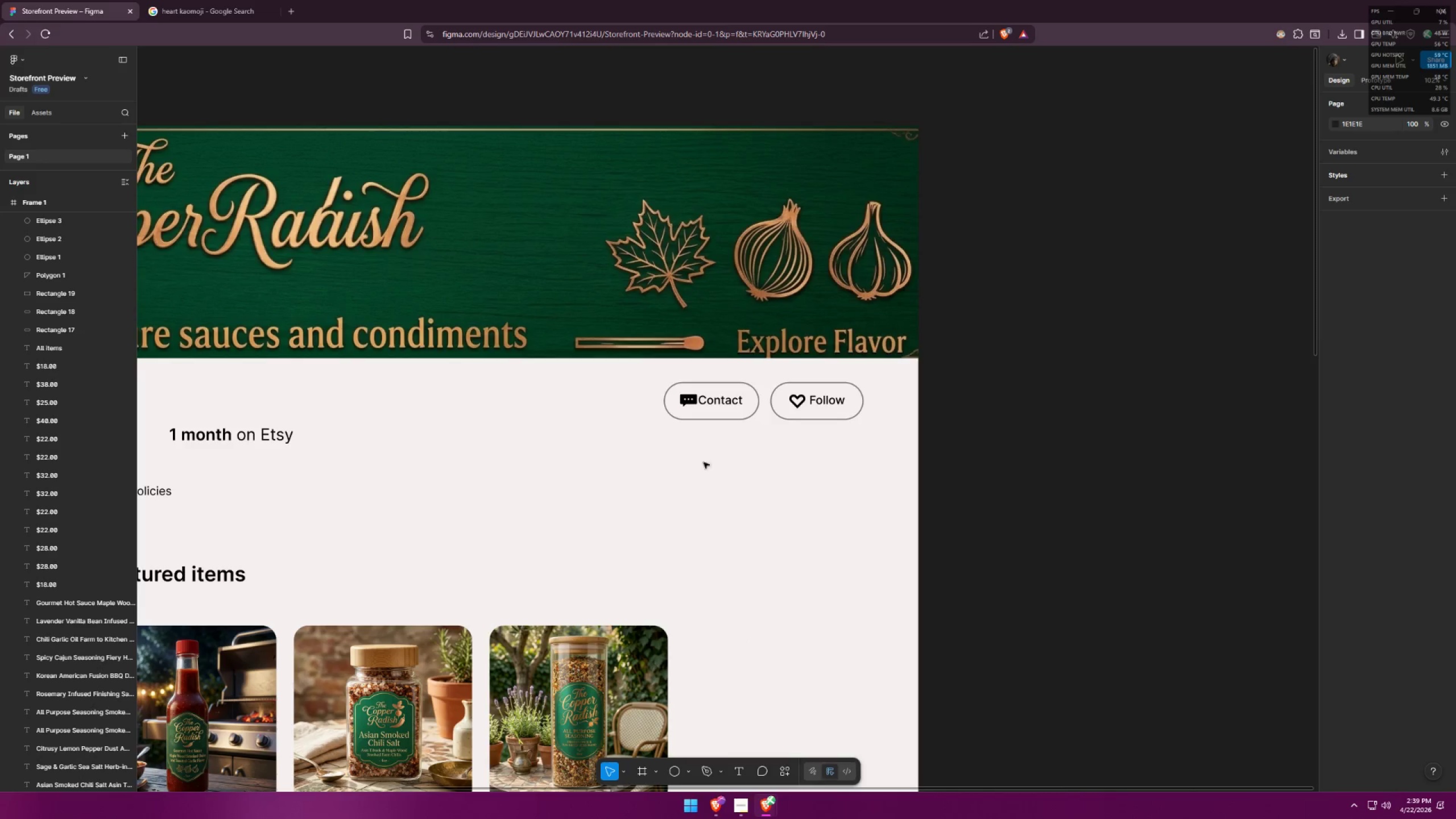 
hold_key(key=AltLeft, duration=1.99)
hold_key(key=ShiftLeft, duration=1.5)
left_click_drag(start_coordinate=[711, 419], to_coordinate=[705, 508])
 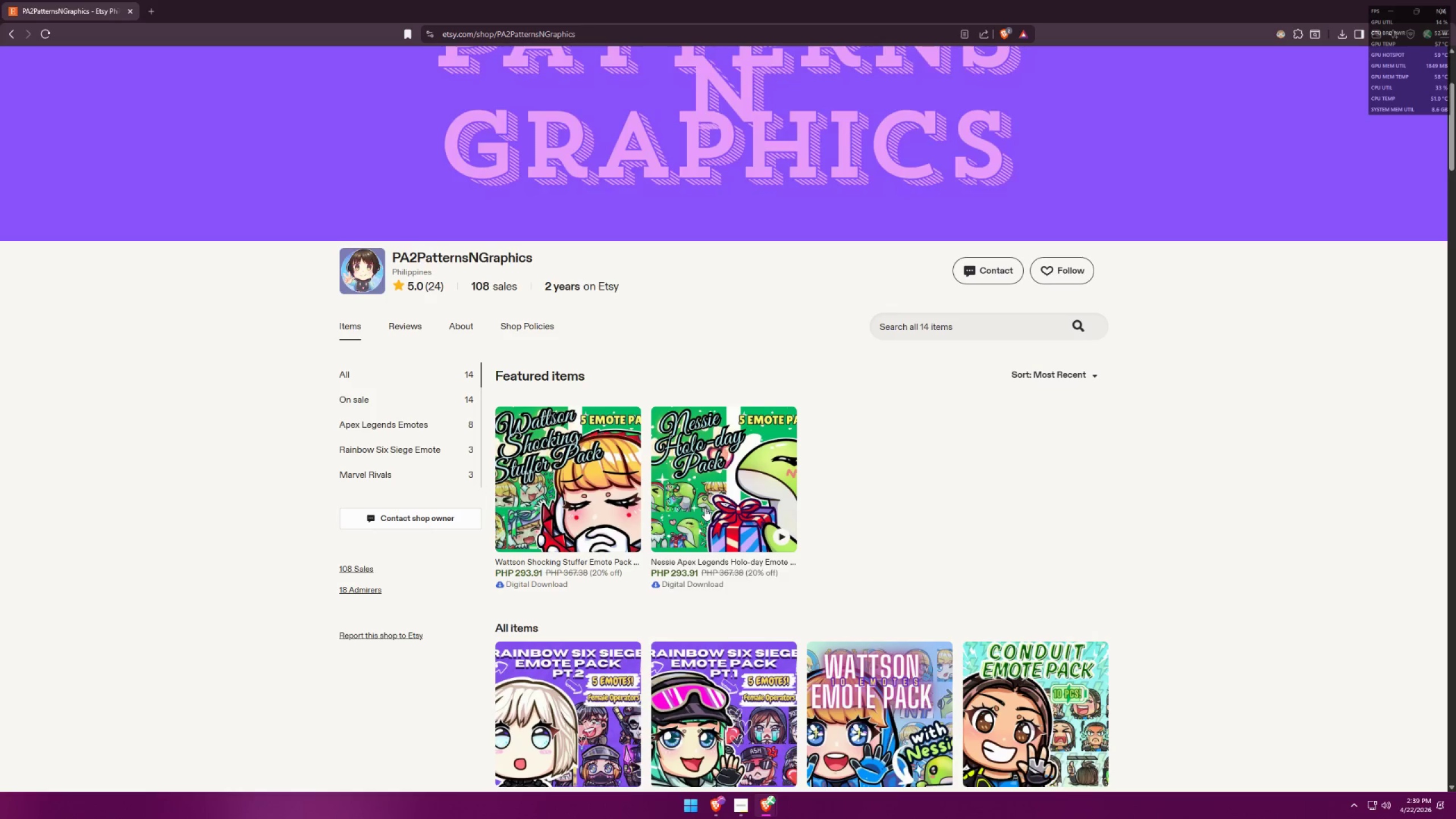 
hold_key(key=ShiftLeft, duration=0.41)
 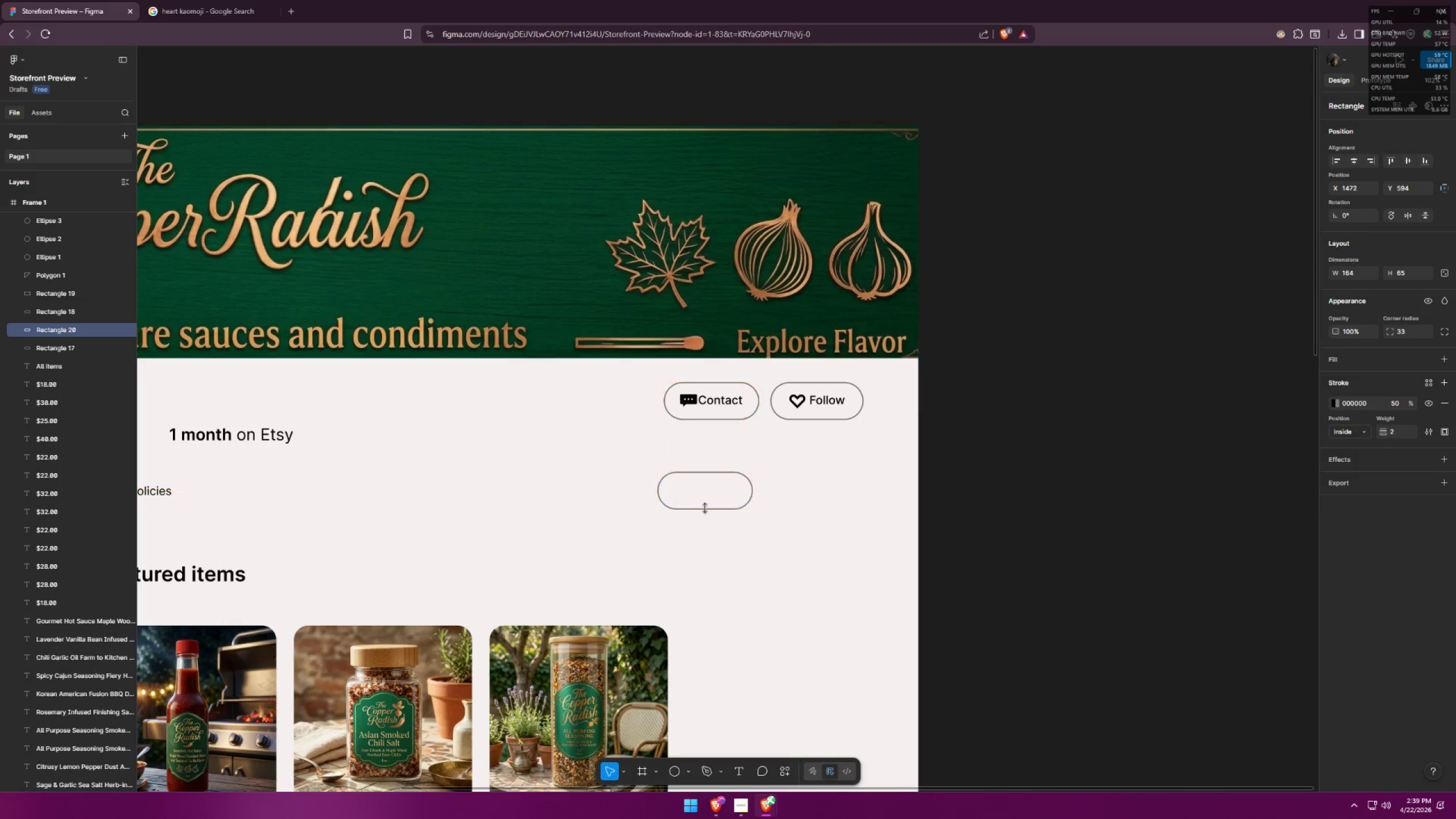 
key(Alt+AltLeft)
 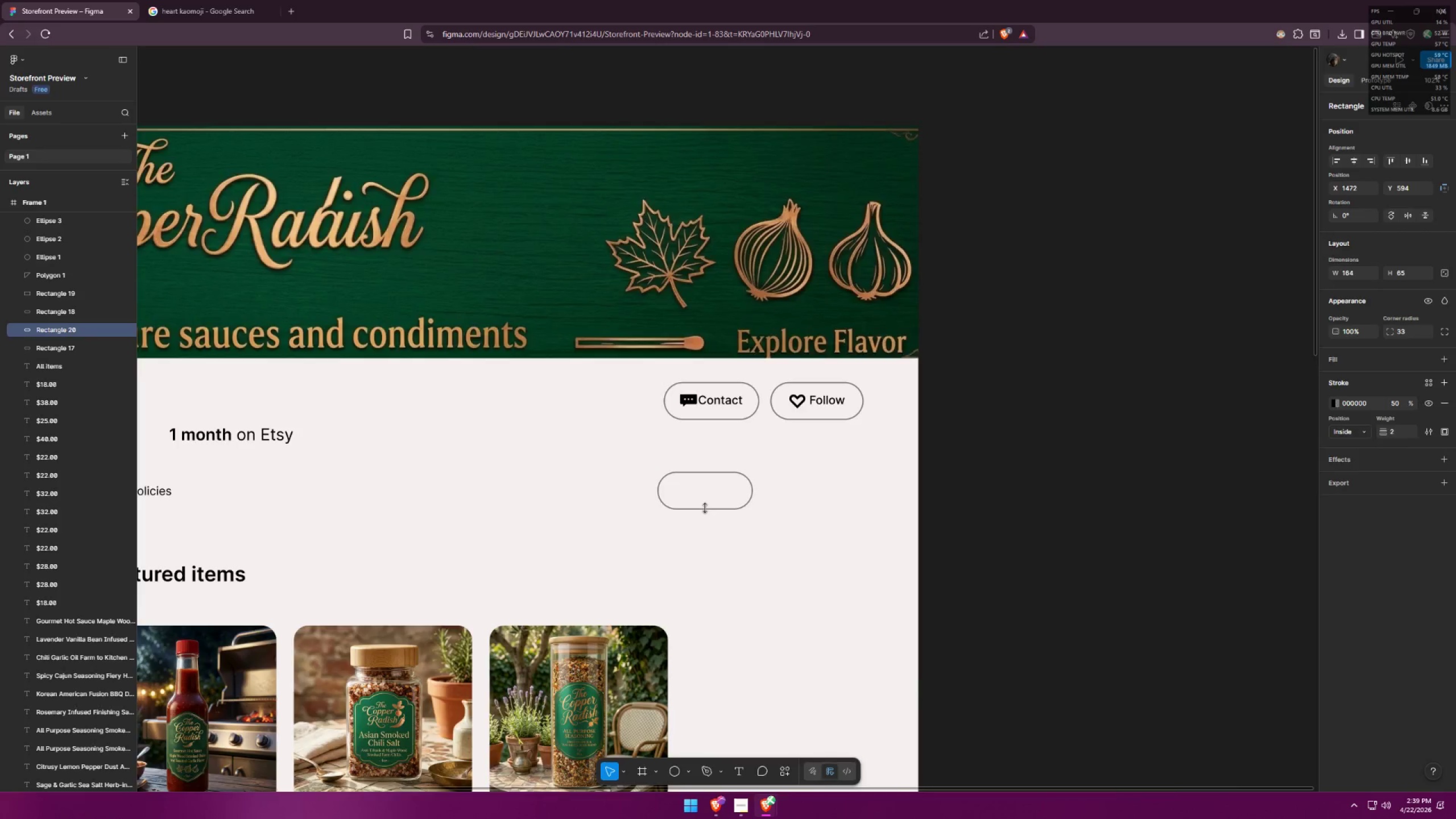 
key(Alt+Tab)
 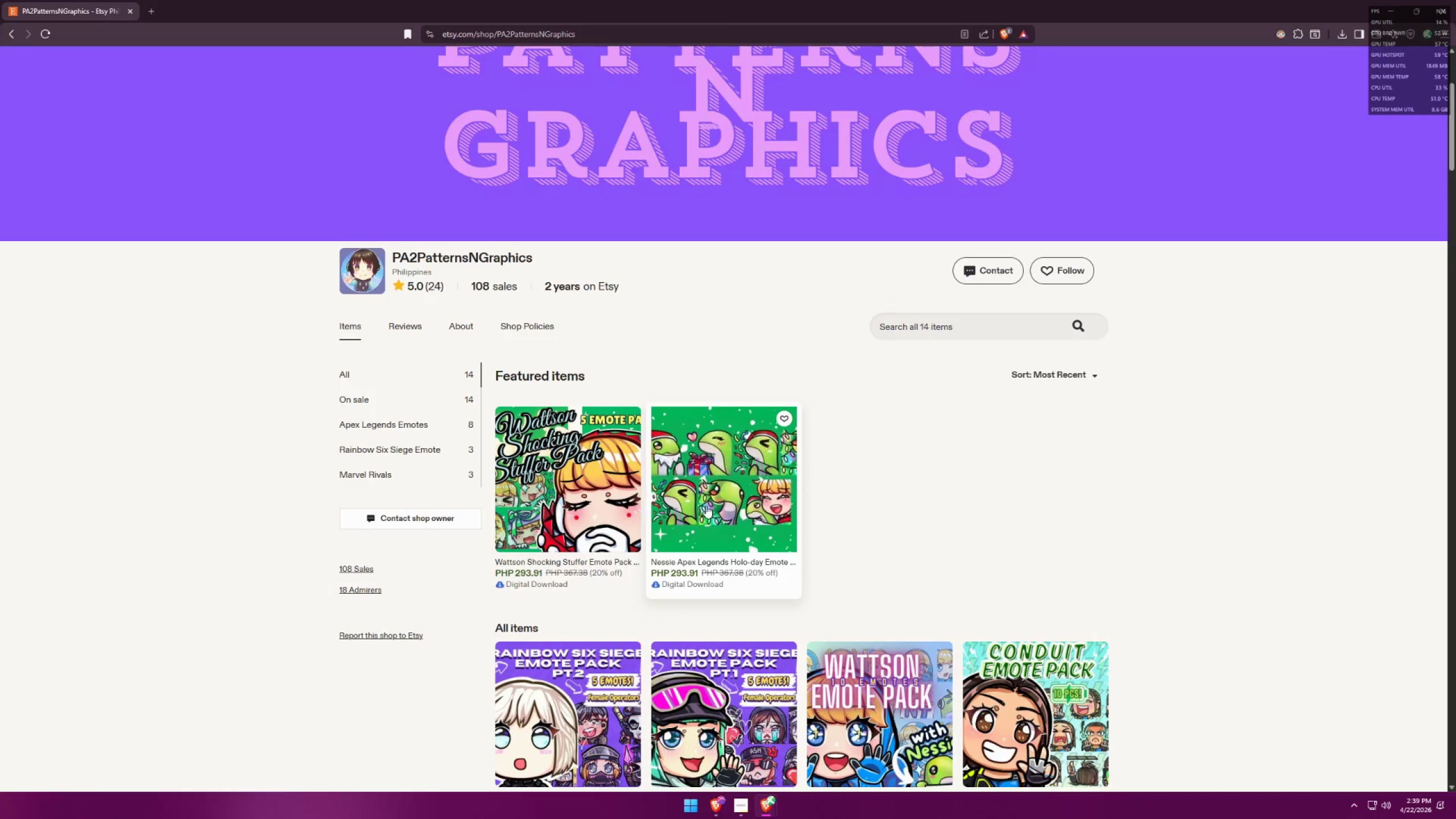 
key(Alt+AltLeft)
 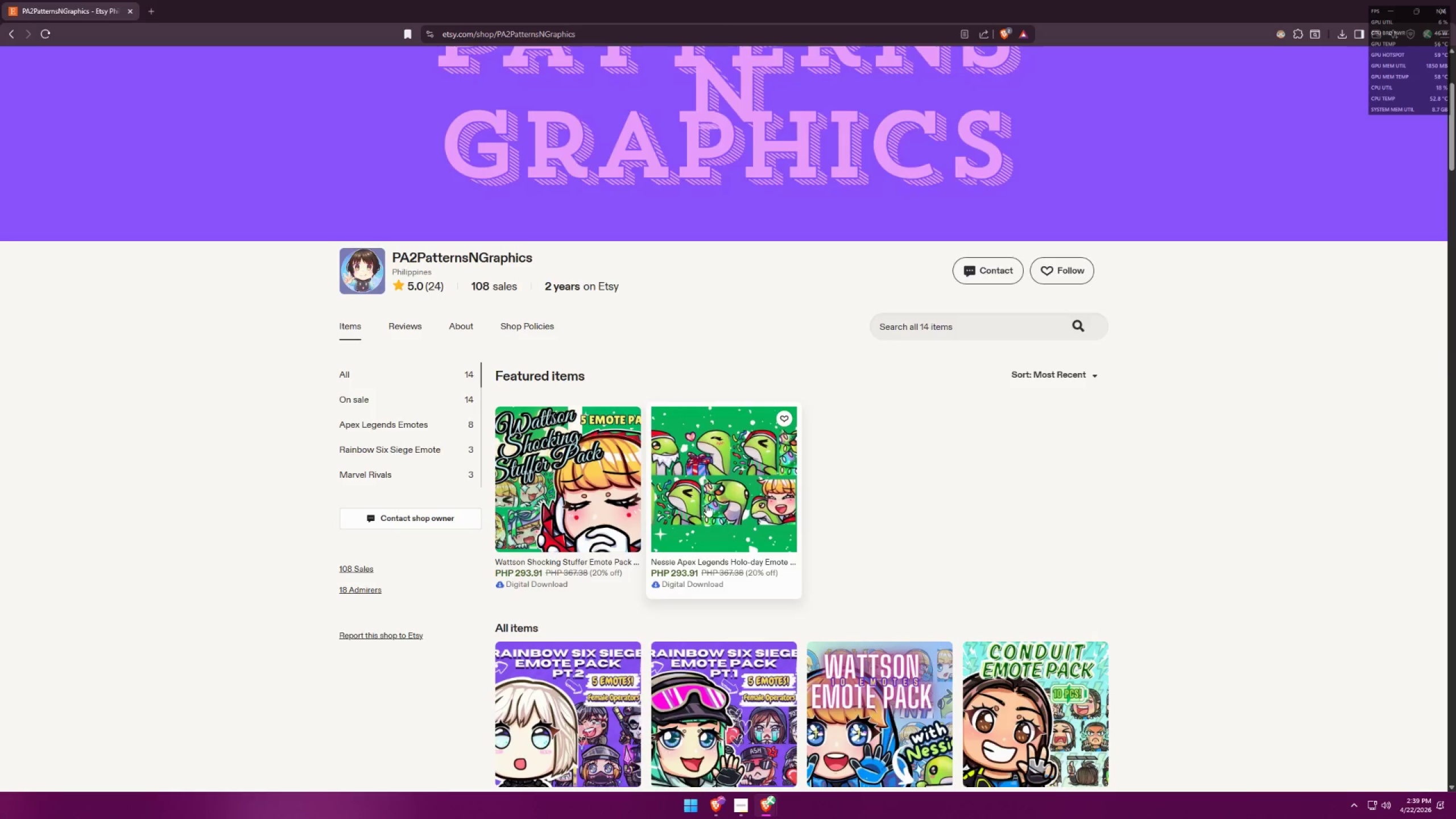 
key(Alt+Tab)
 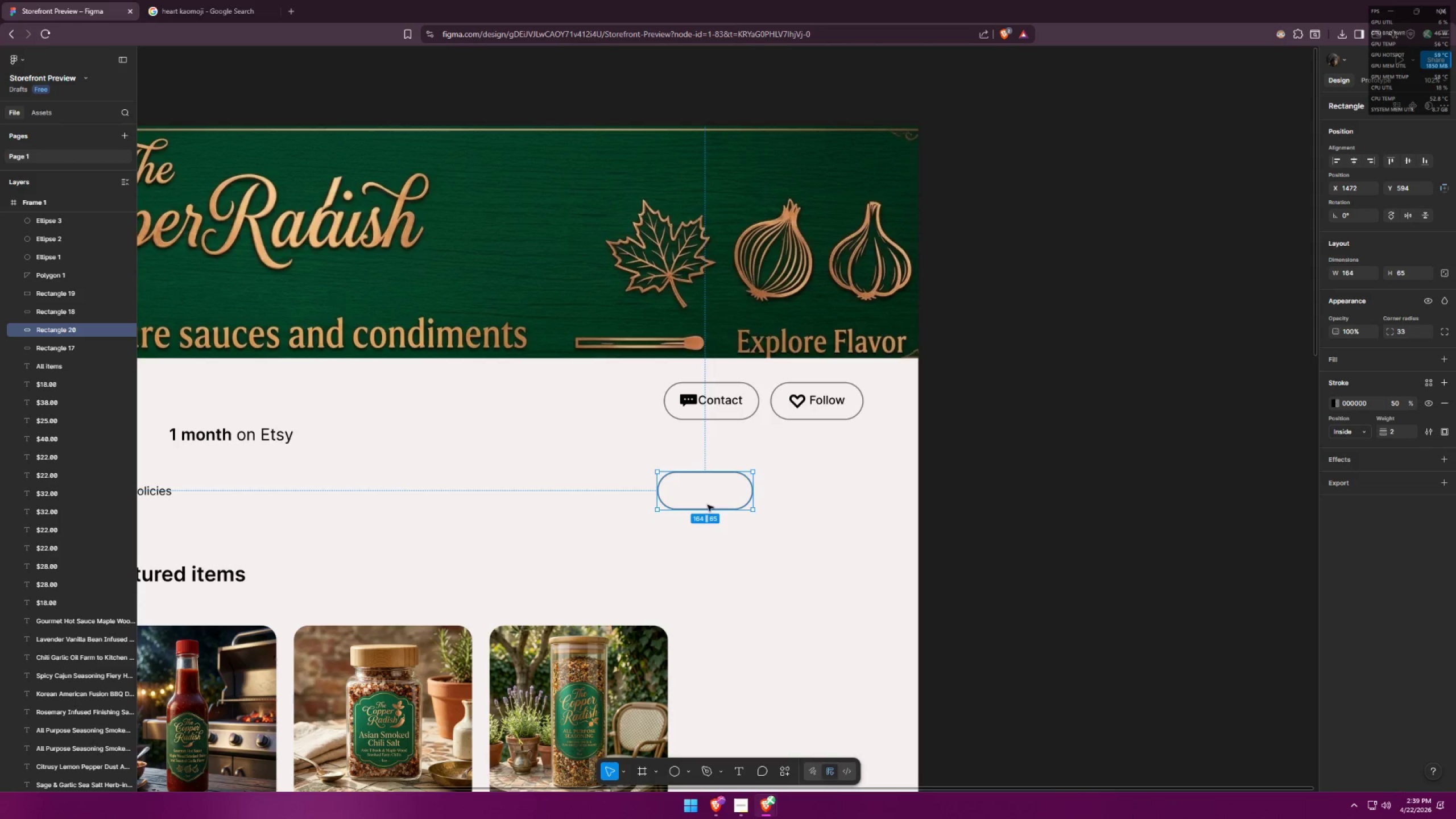 
hold_key(key=ControlLeft, duration=0.39)
scroll: coordinate [645, 532], scroll_direction: down, amount: 3.0
 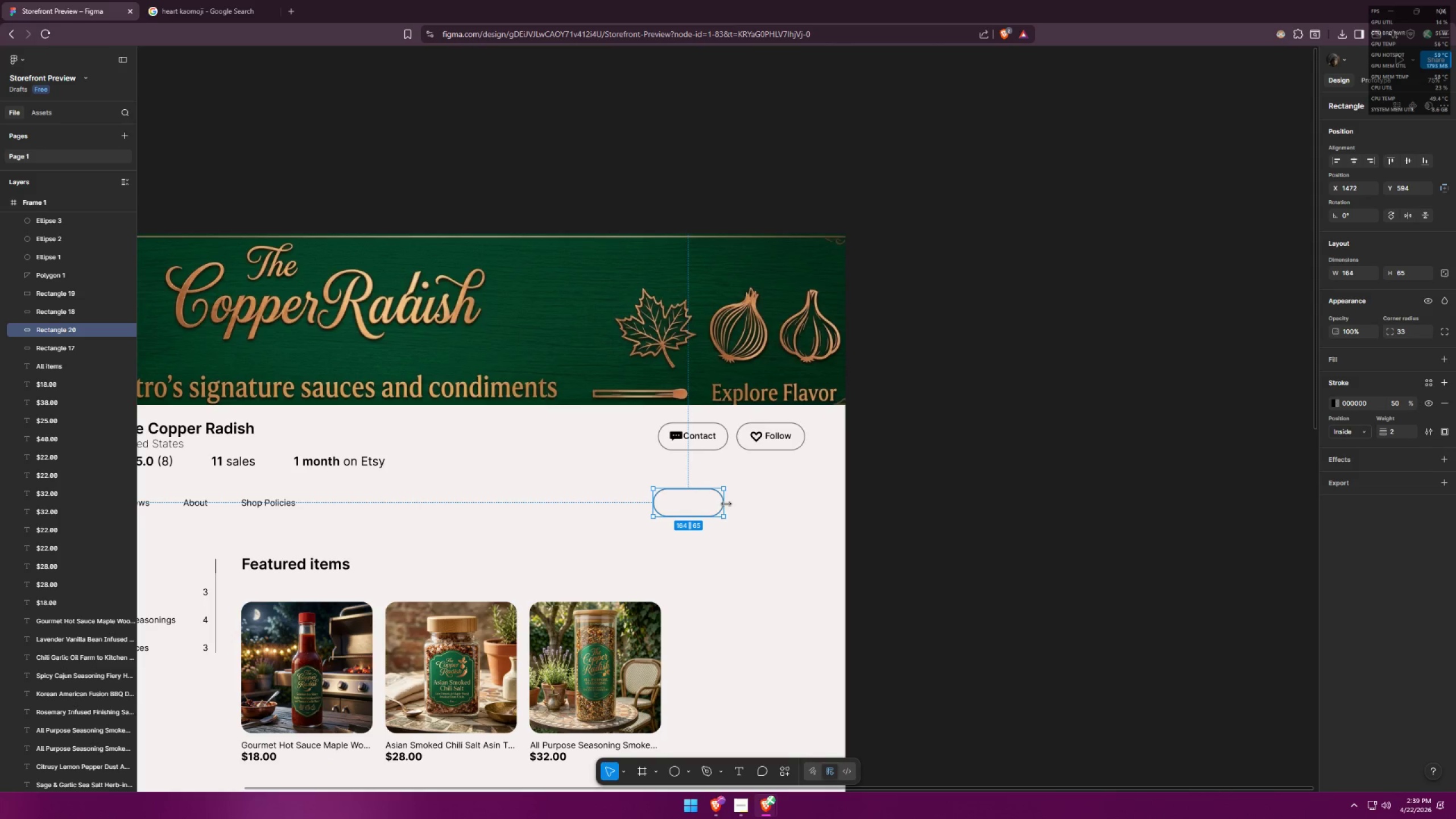 
hold_key(key=ControlLeft, duration=0.39)
scroll: coordinate [751, 443], scroll_direction: down, amount: 4.0
 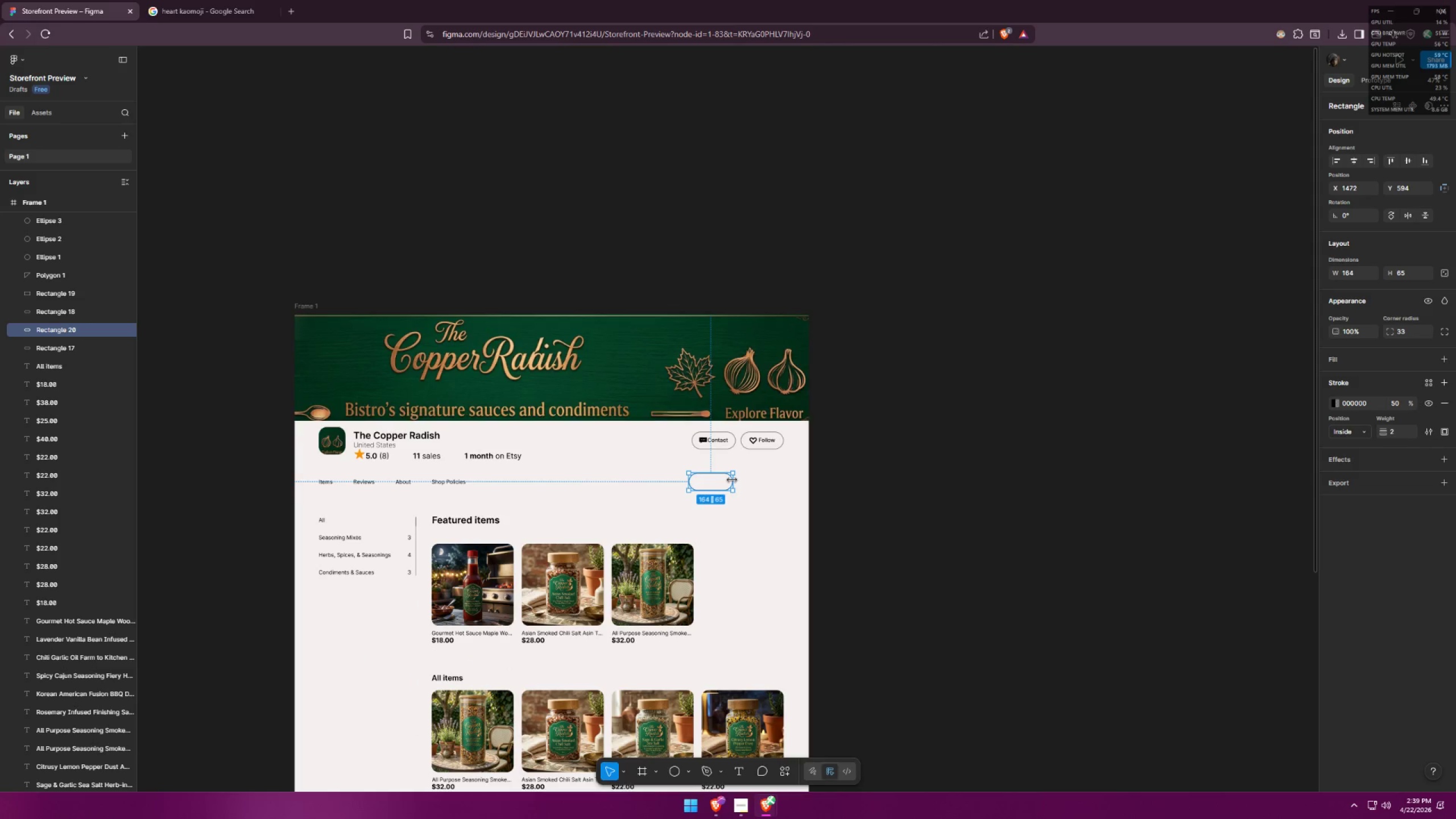 
left_click_drag(start_coordinate=[732, 479], to_coordinate=[783, 477])
 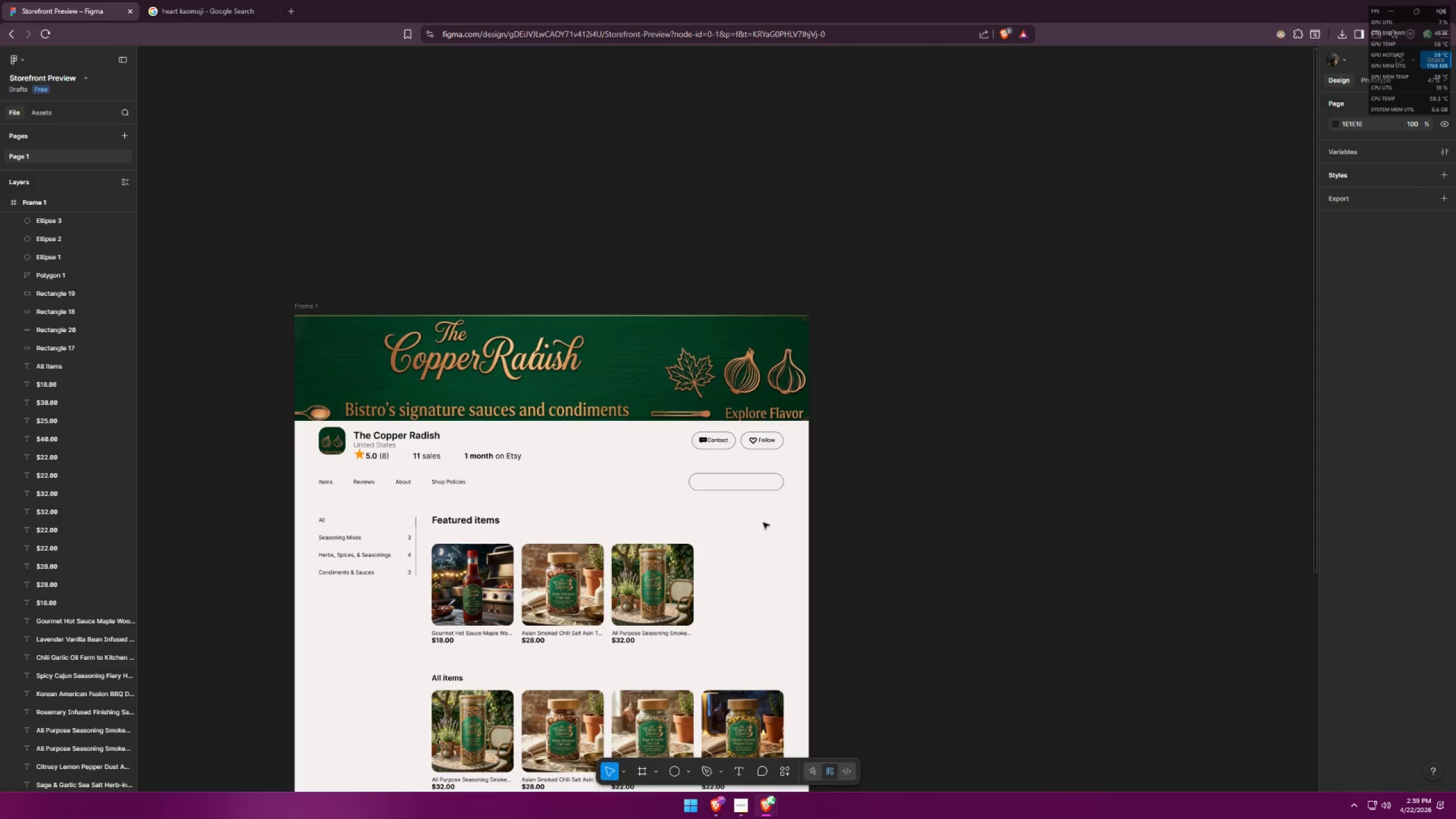 
key(Alt+AltLeft)
 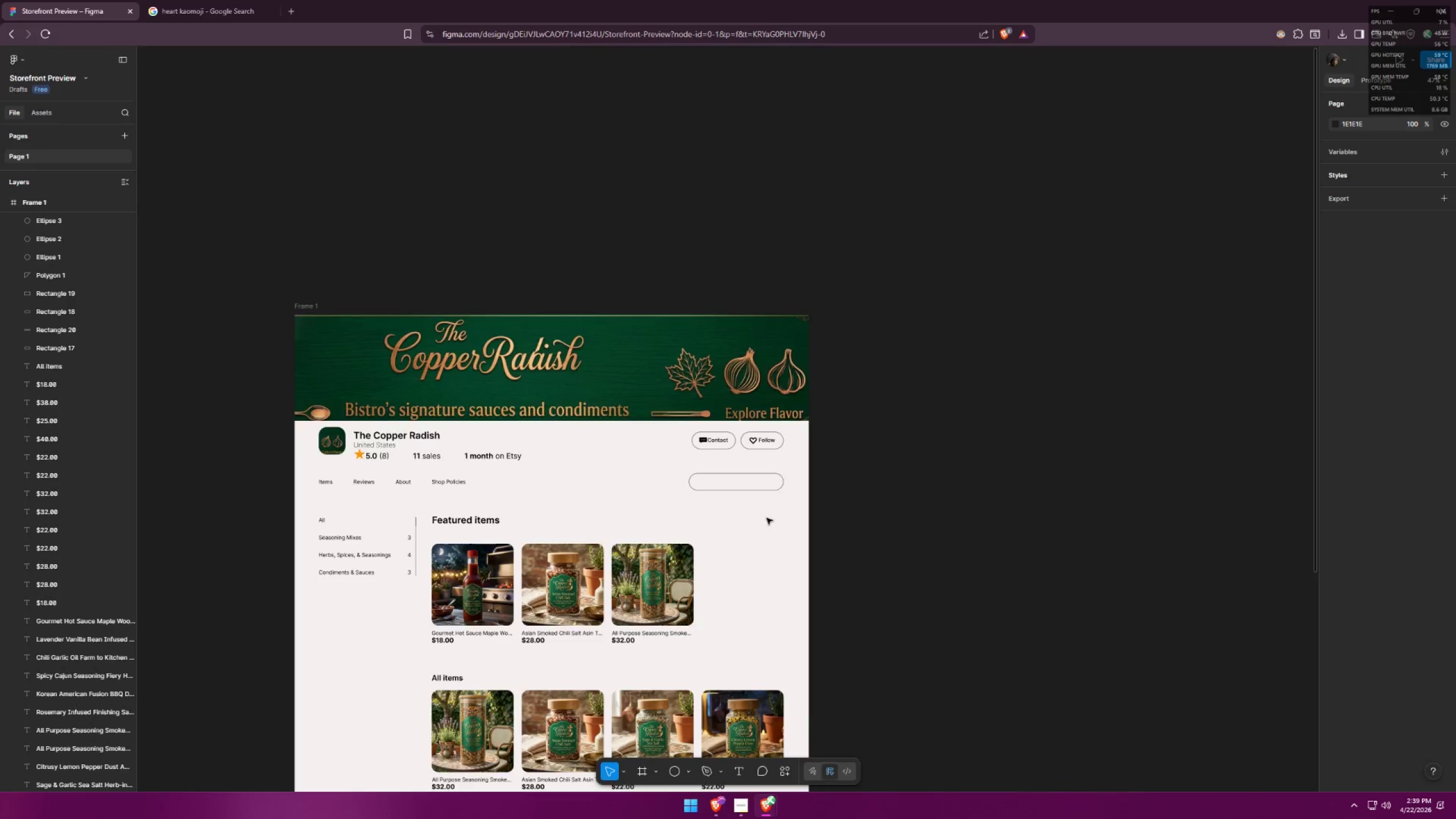 
key(Alt+Tab)
 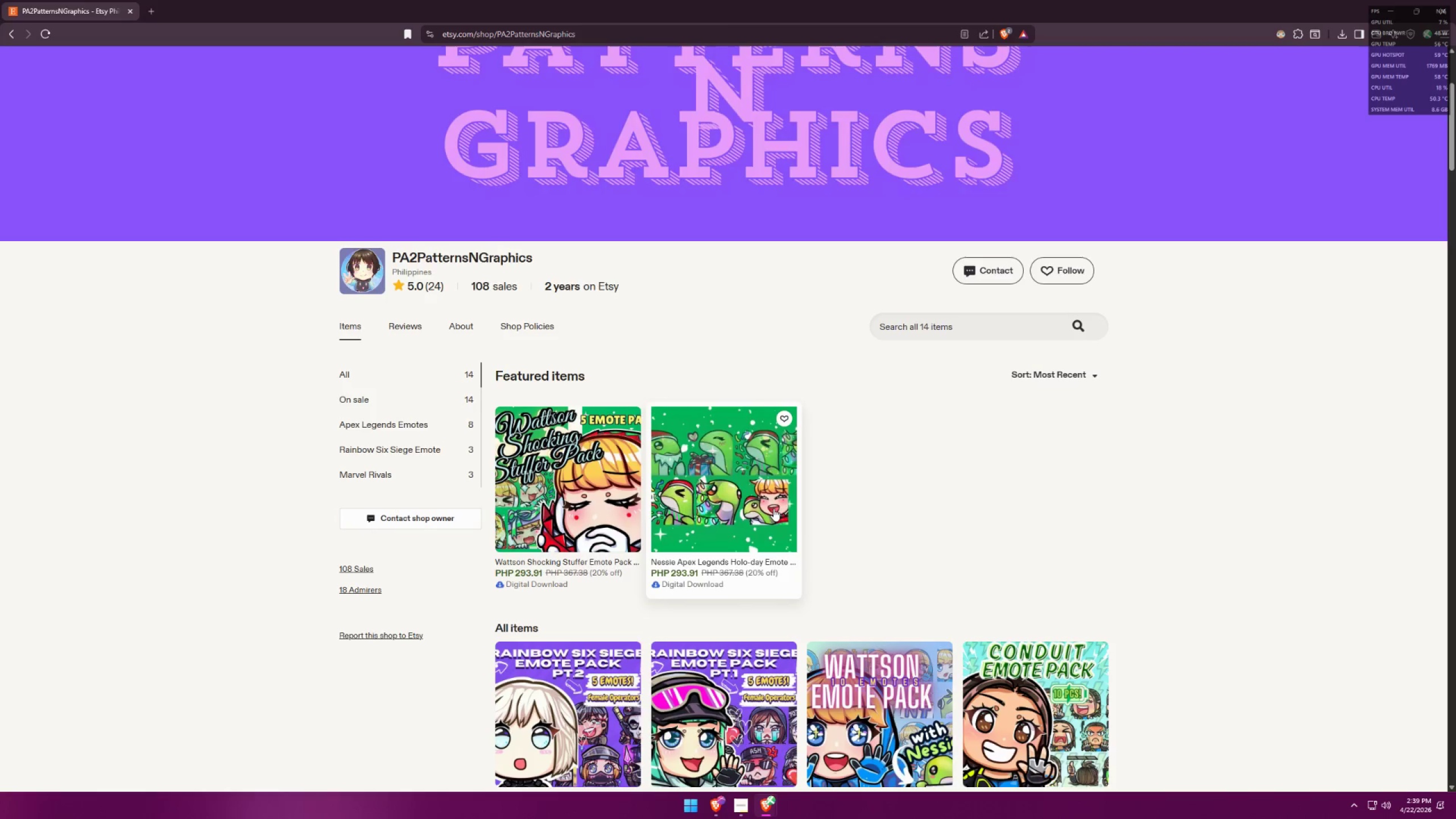 
key(Alt+AltLeft)
 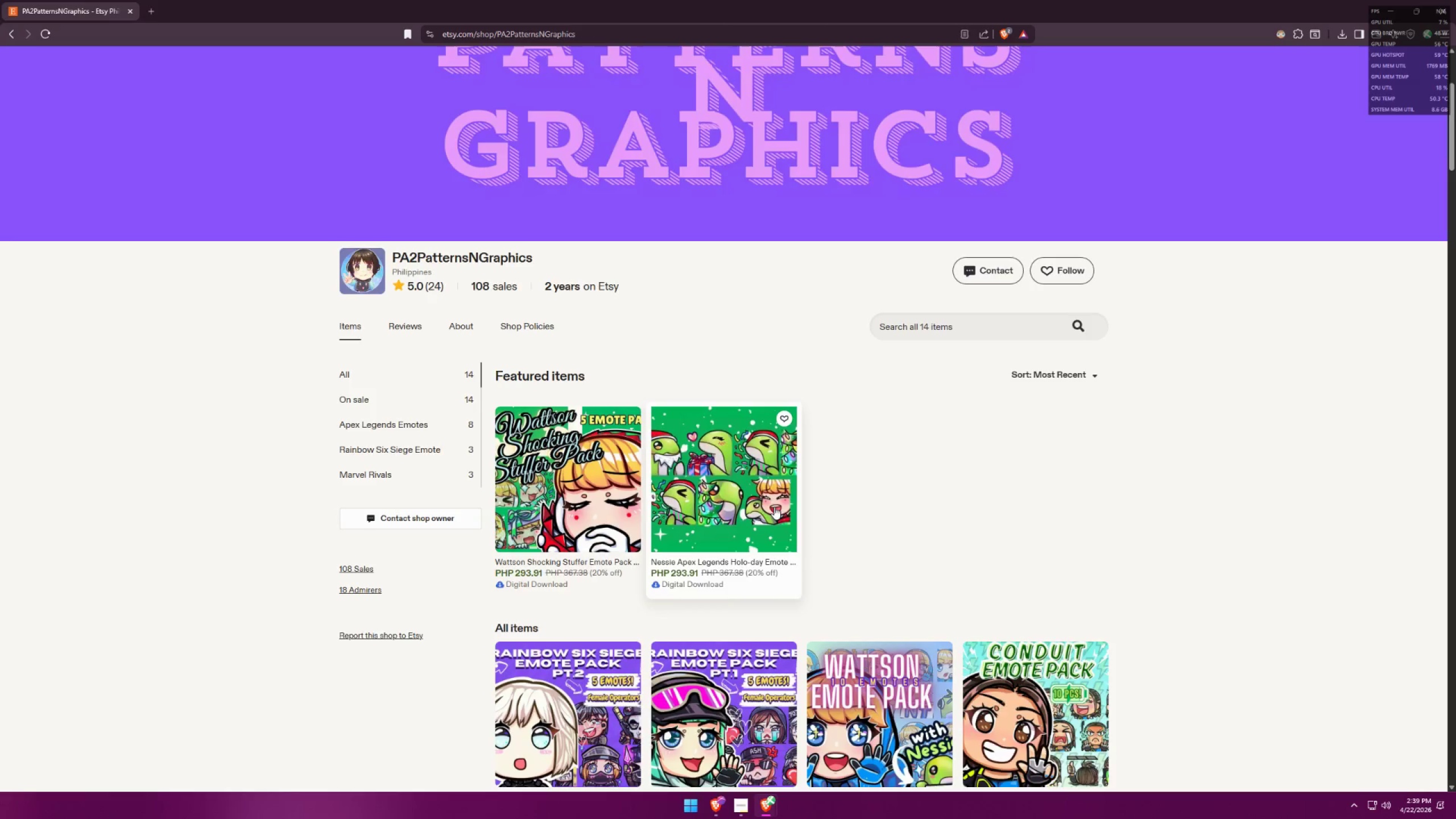 
key(Alt+Tab)
 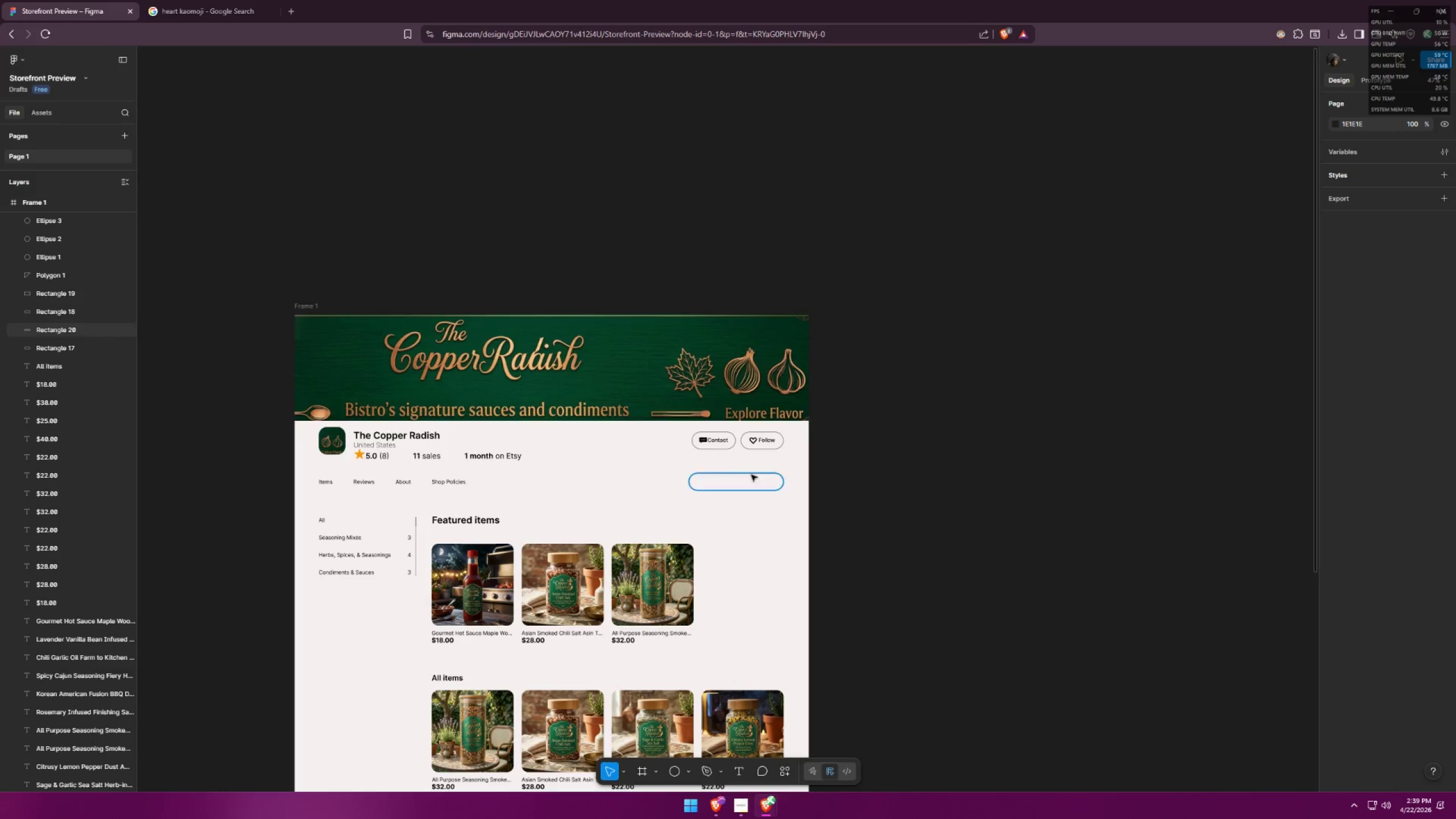 
left_click([748, 479])
 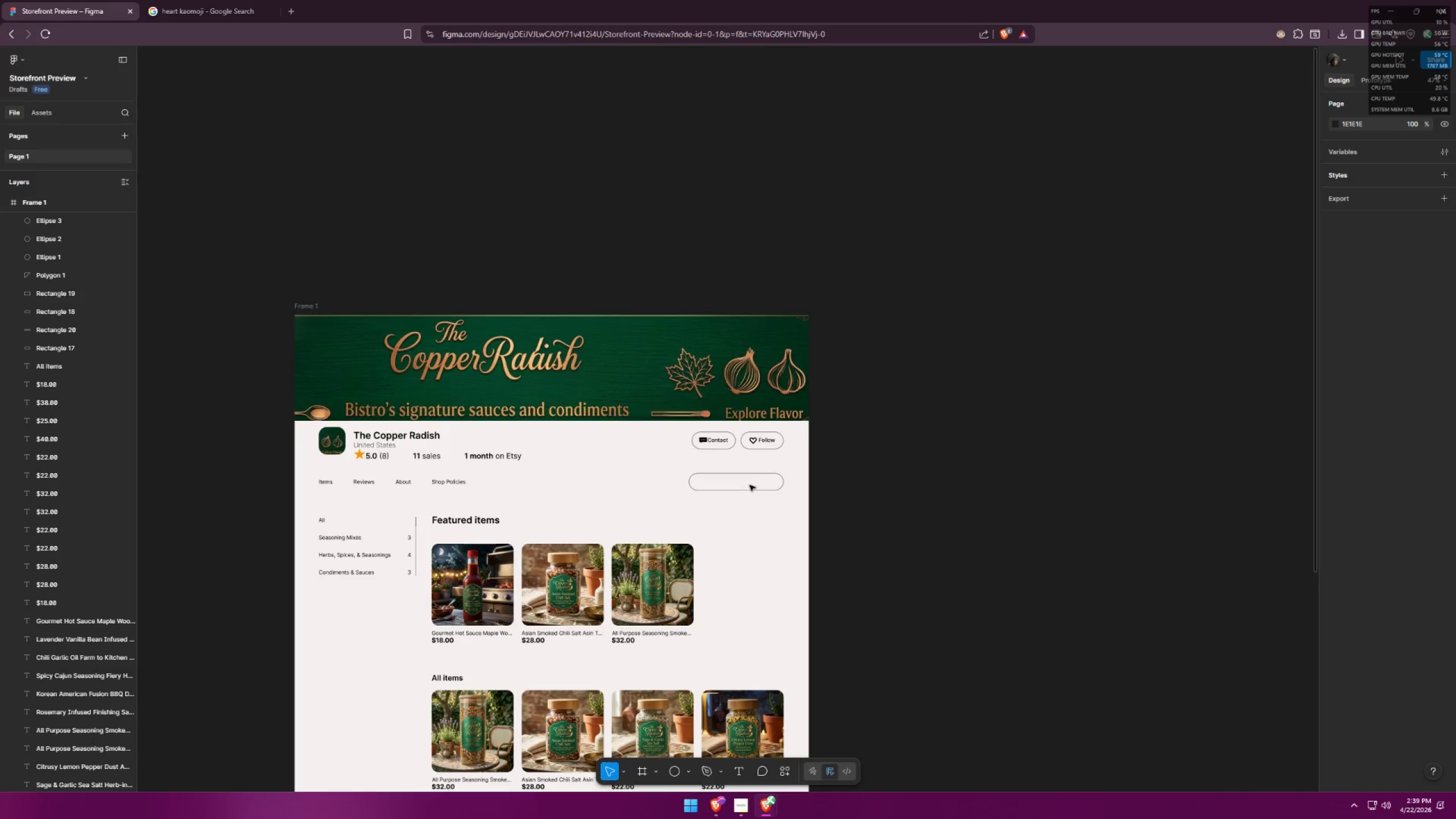 
hold_key(key=ControlLeft, duration=0.42)
left_click([740, 485])
 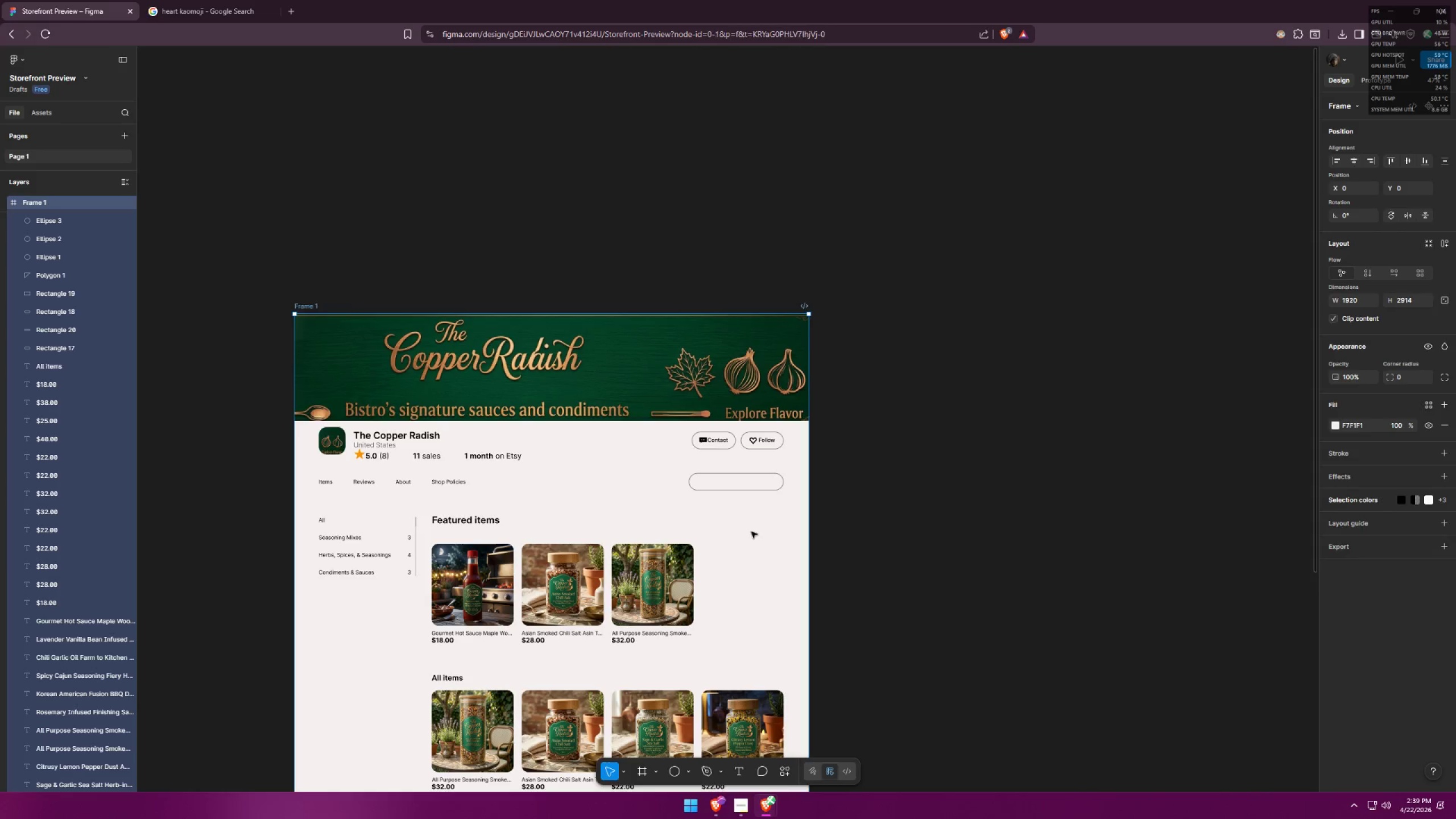 
left_click([750, 489])
 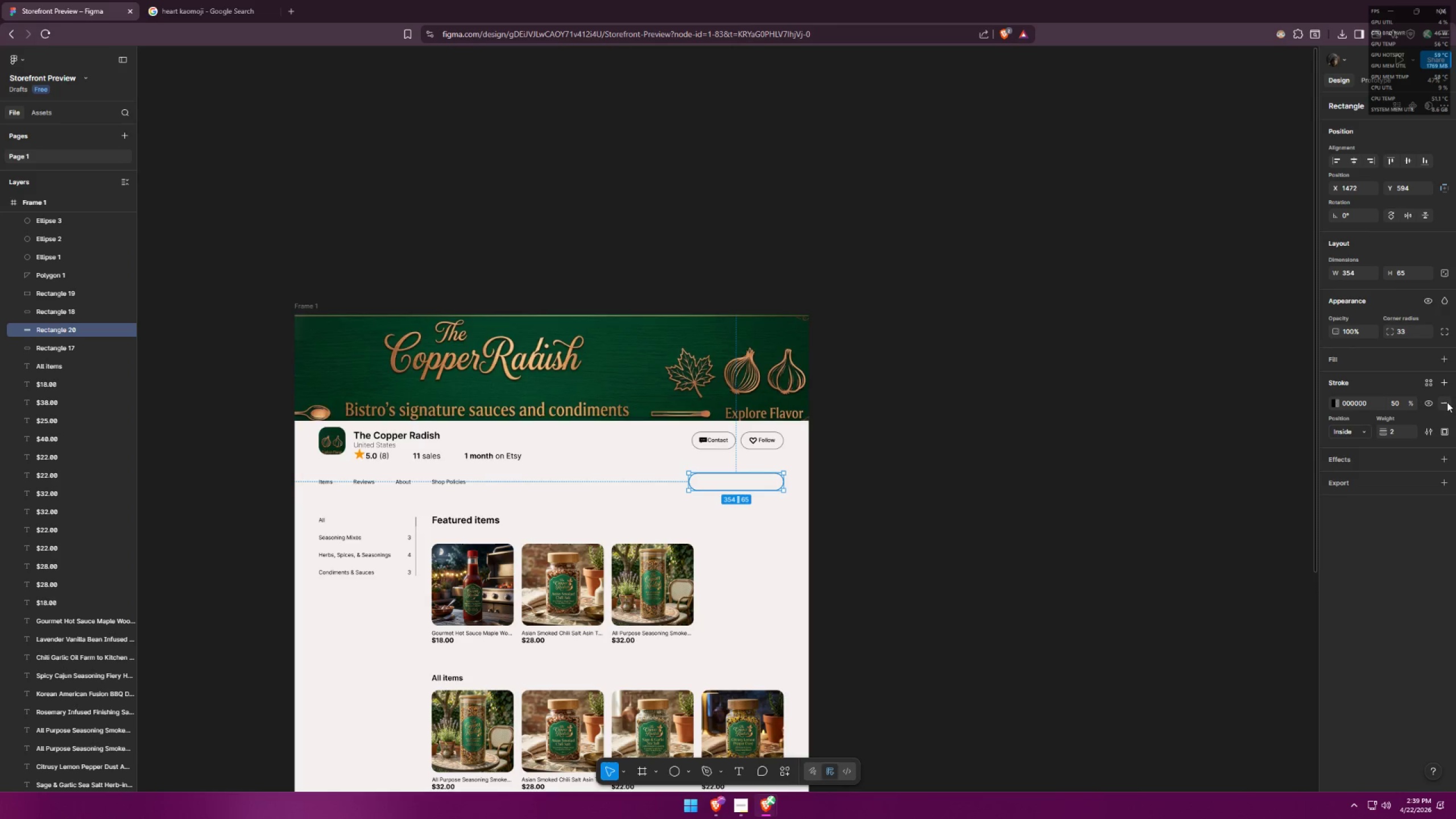 
wait(5.33)
 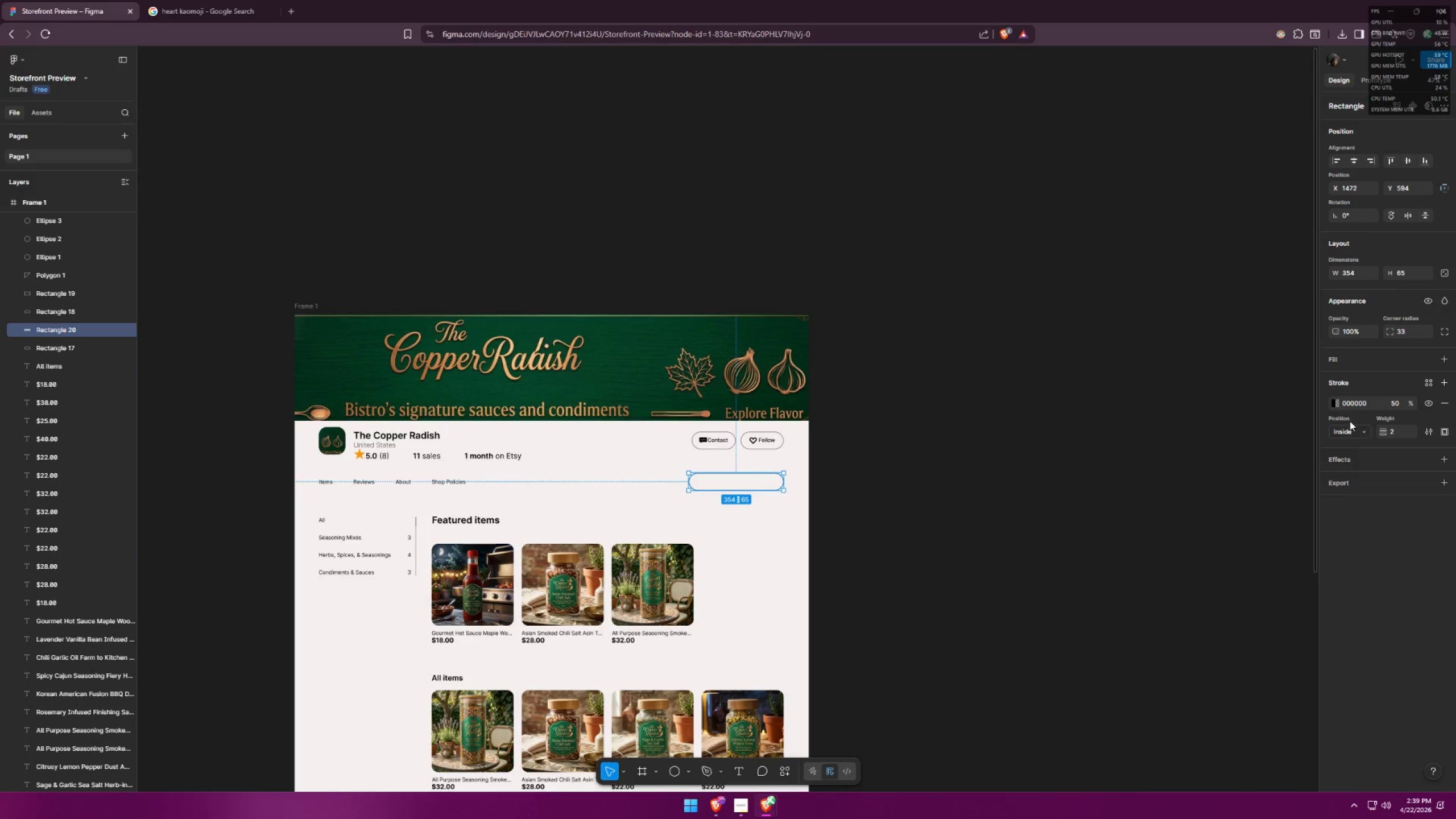 
left_click([1447, 402])
 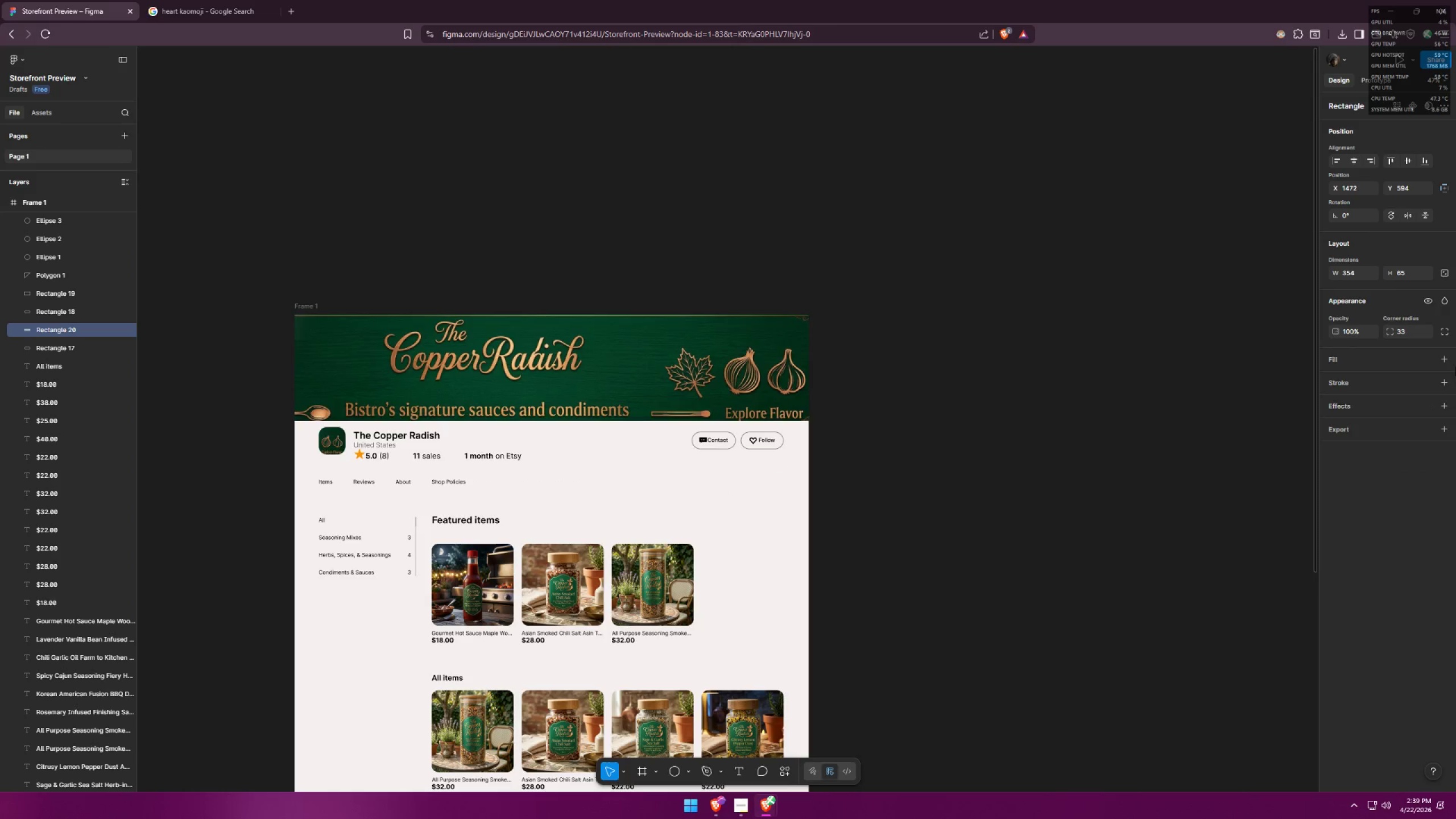 
left_click([1444, 357])
 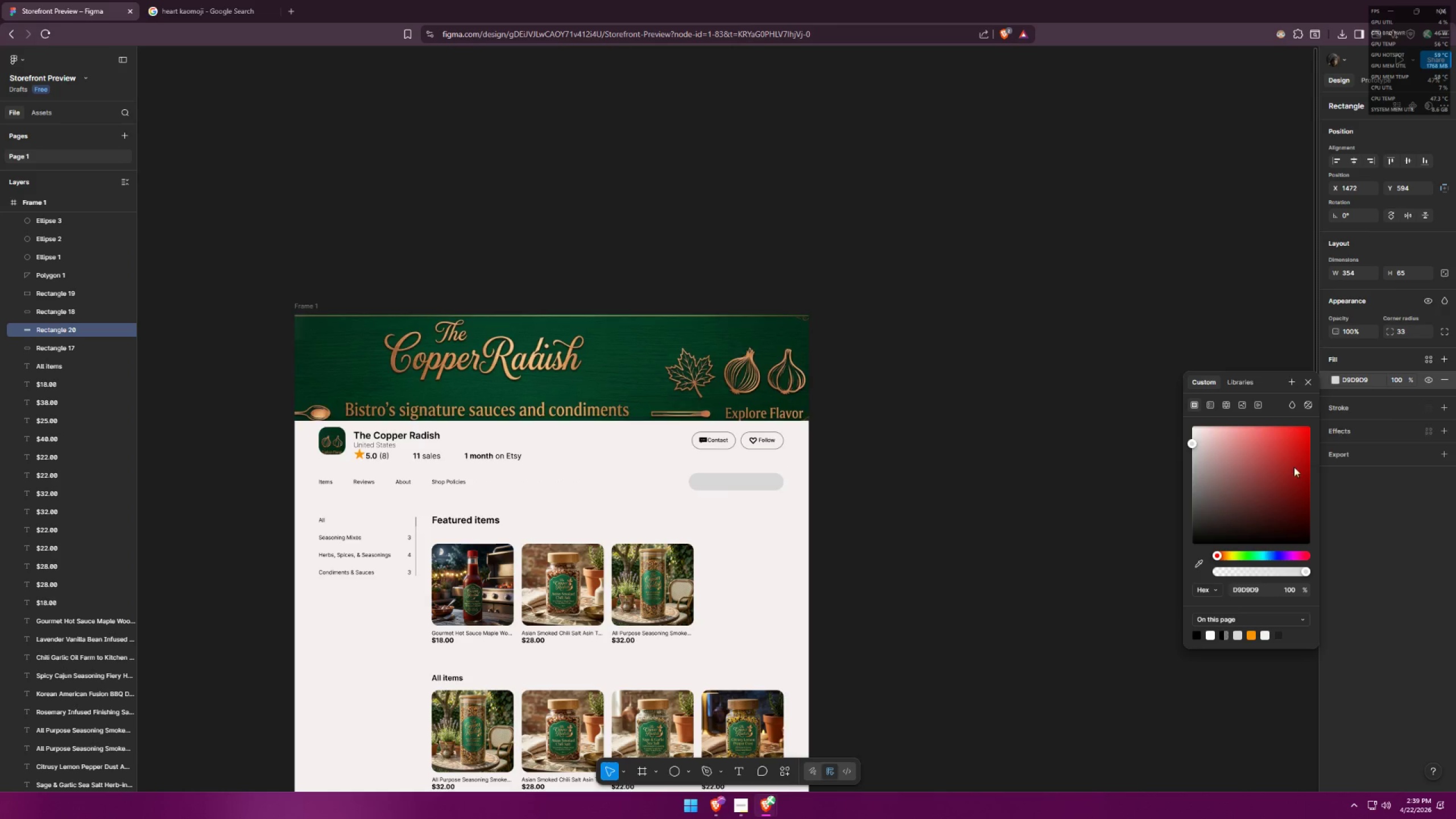 
left_click_drag(start_coordinate=[1212, 531], to_coordinate=[1149, 578])
 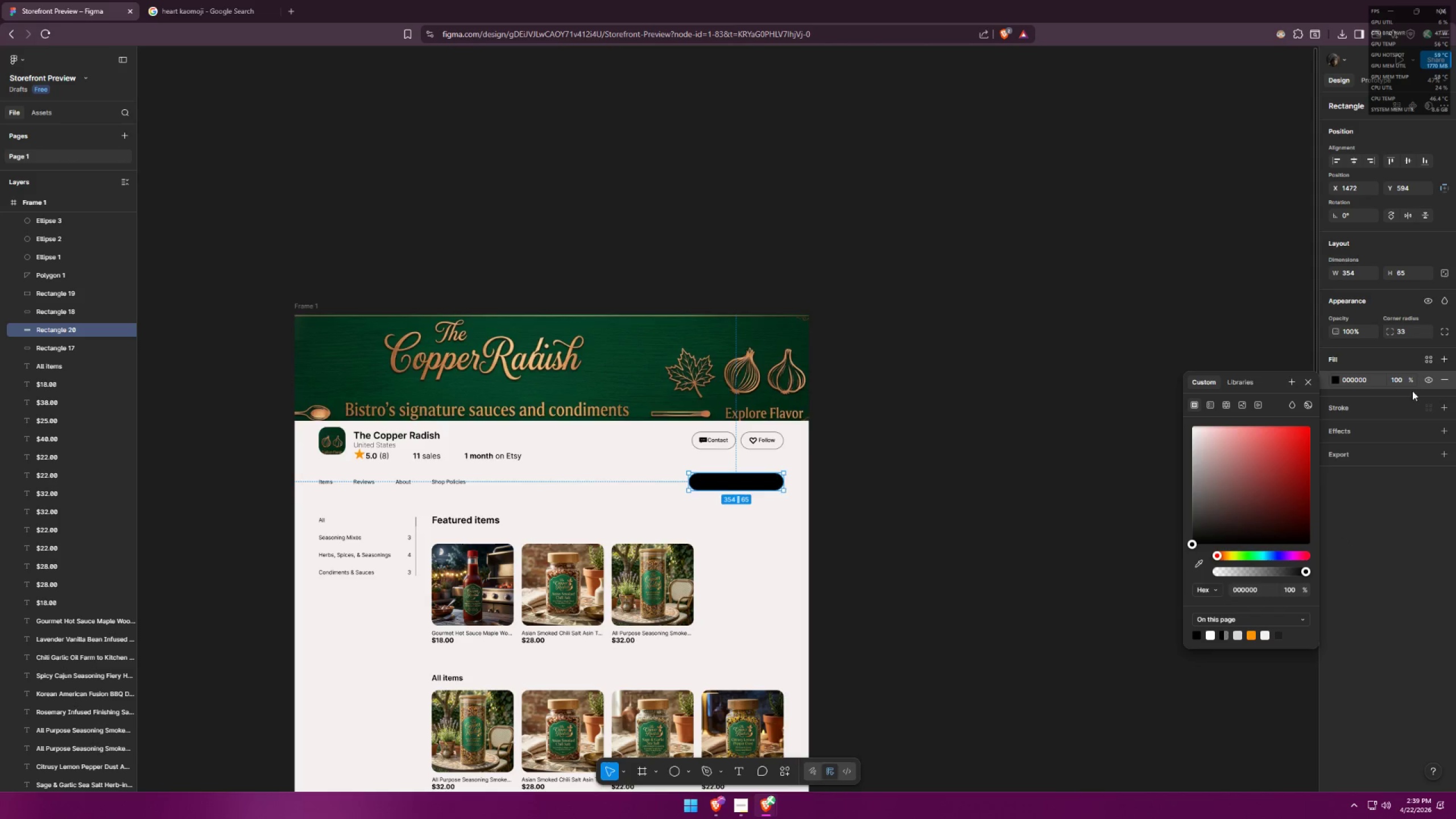 
left_click([1397, 381])
 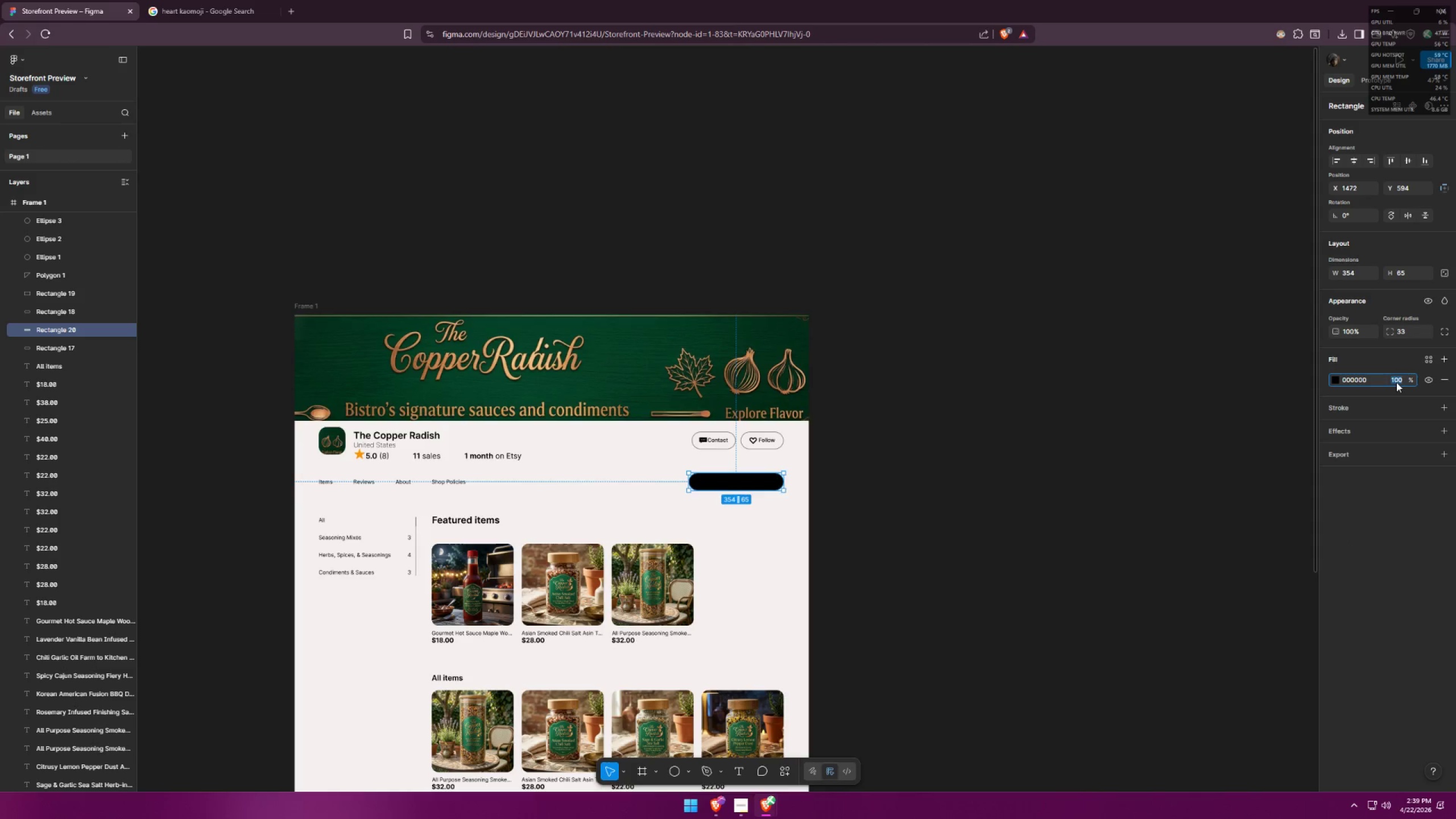 
type(50)
 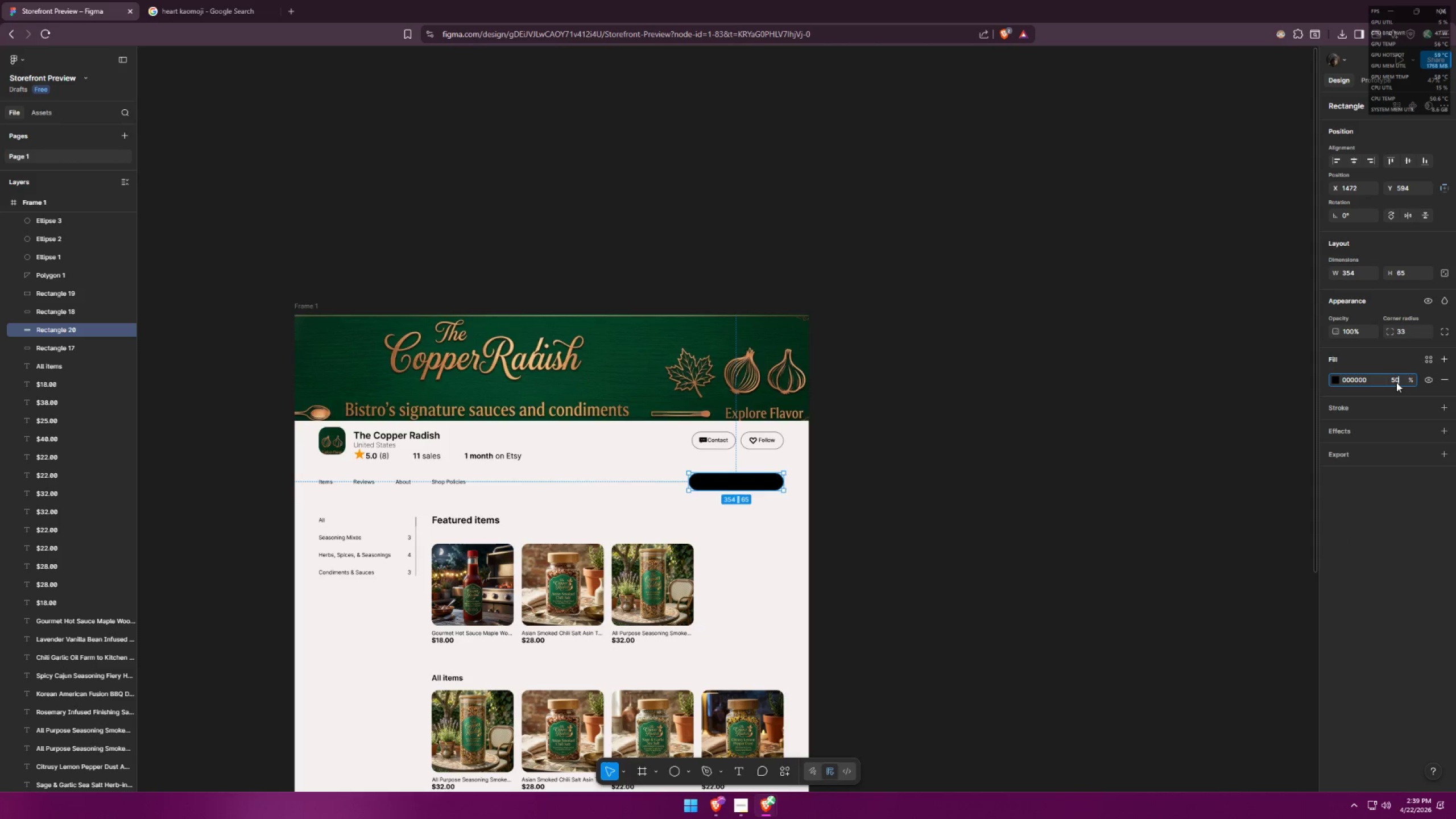 
key(Enter)
 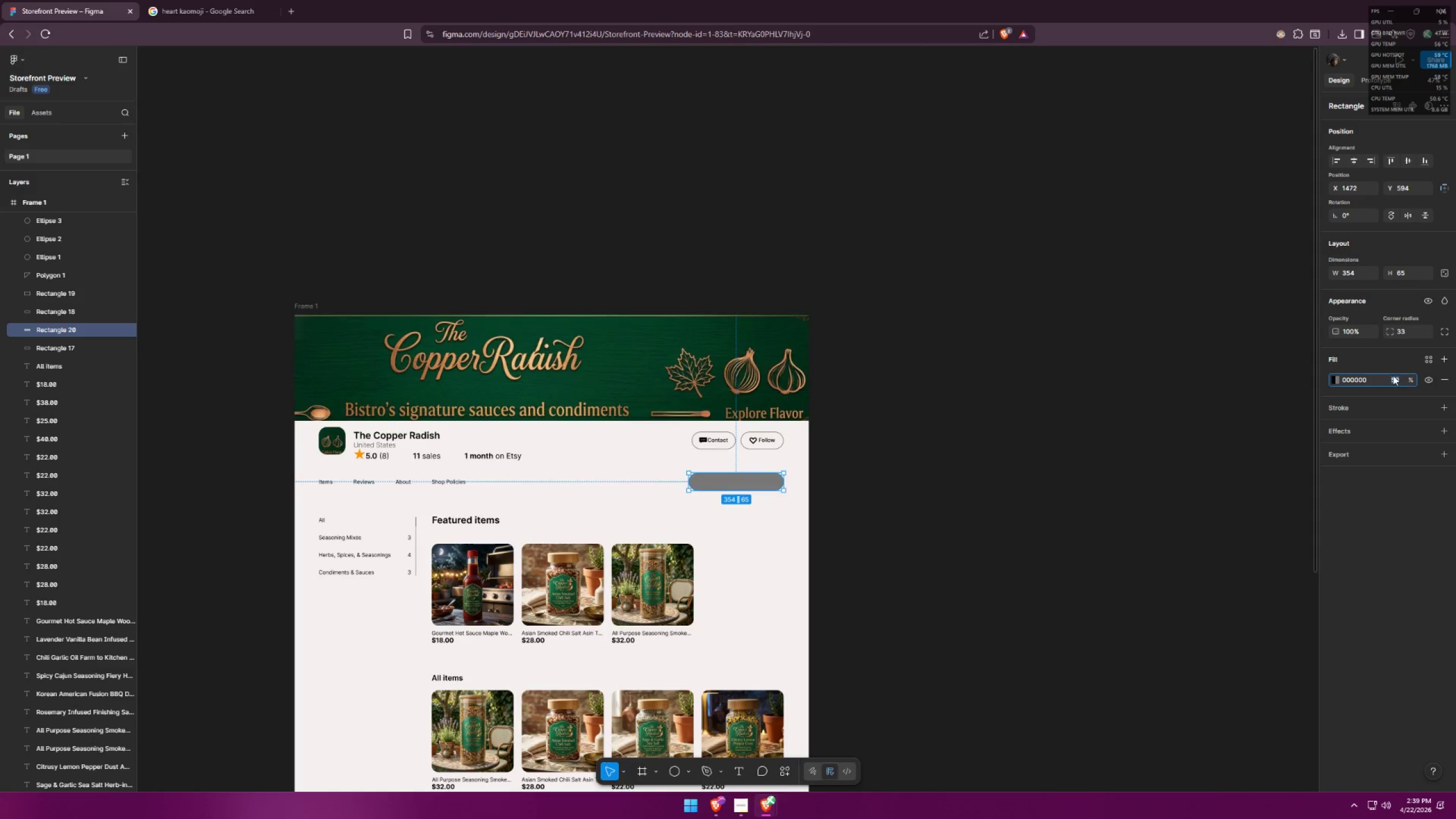 
type(30)
 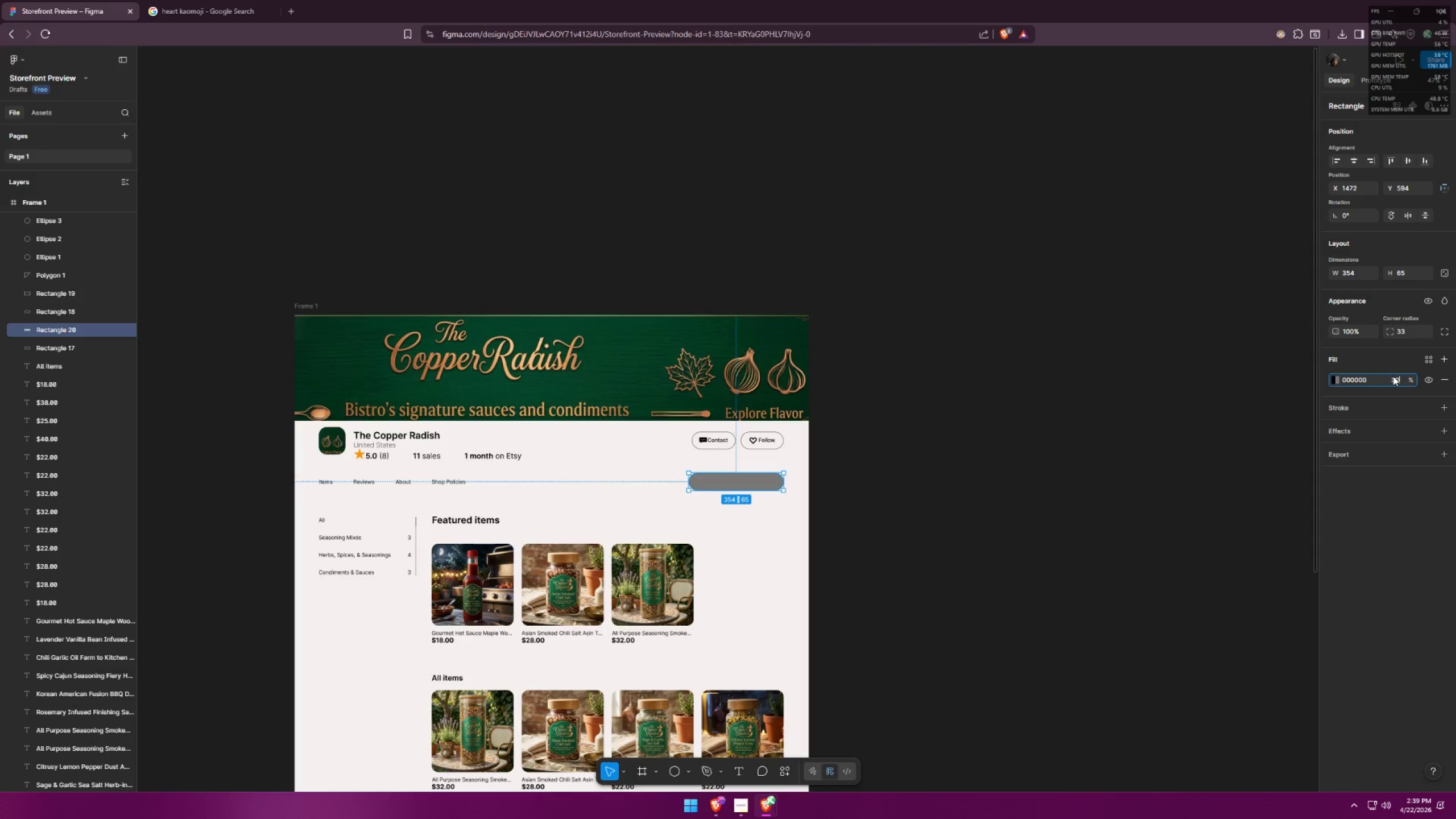 
key(Enter)
 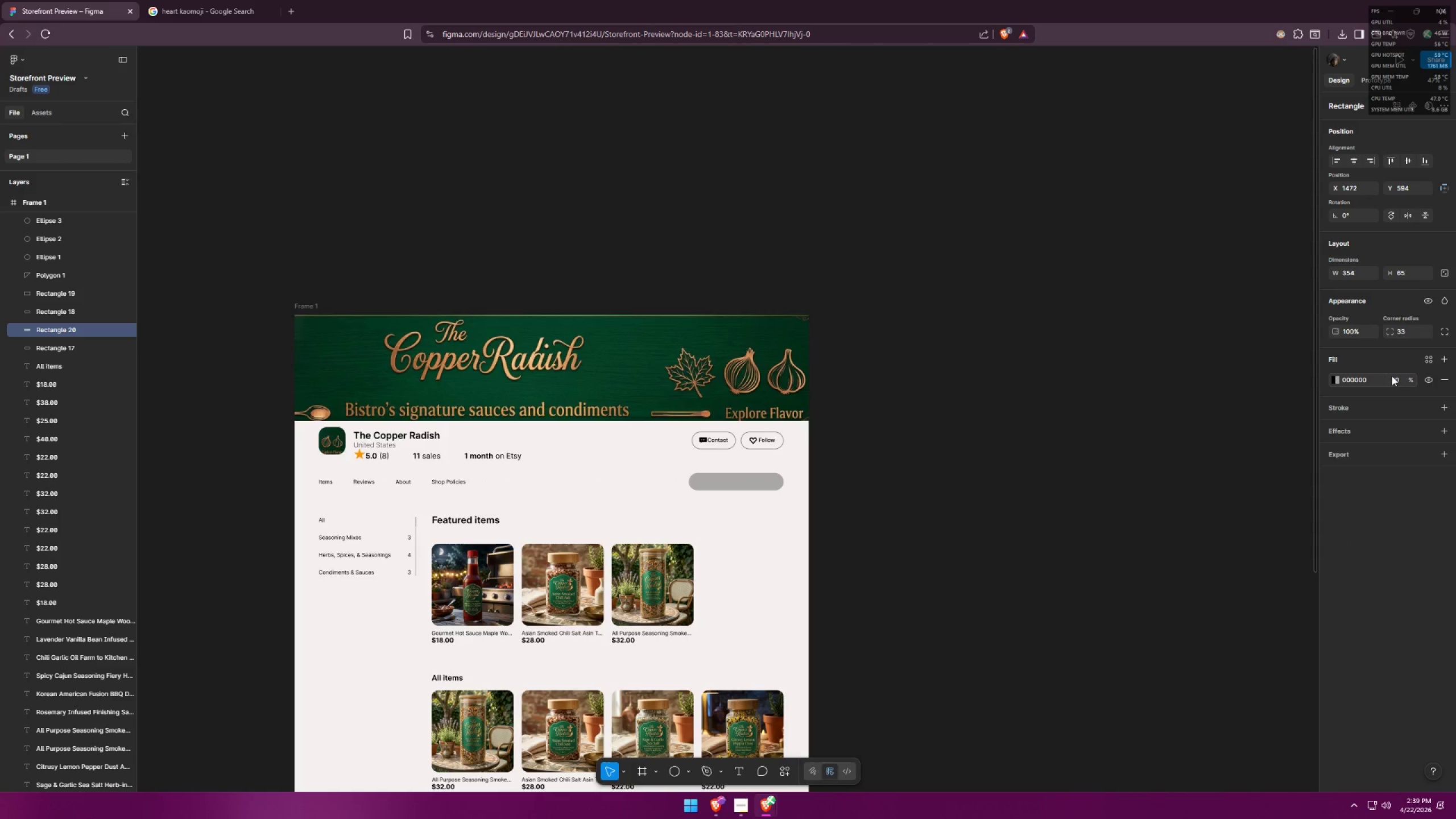 
left_click([1393, 382])
 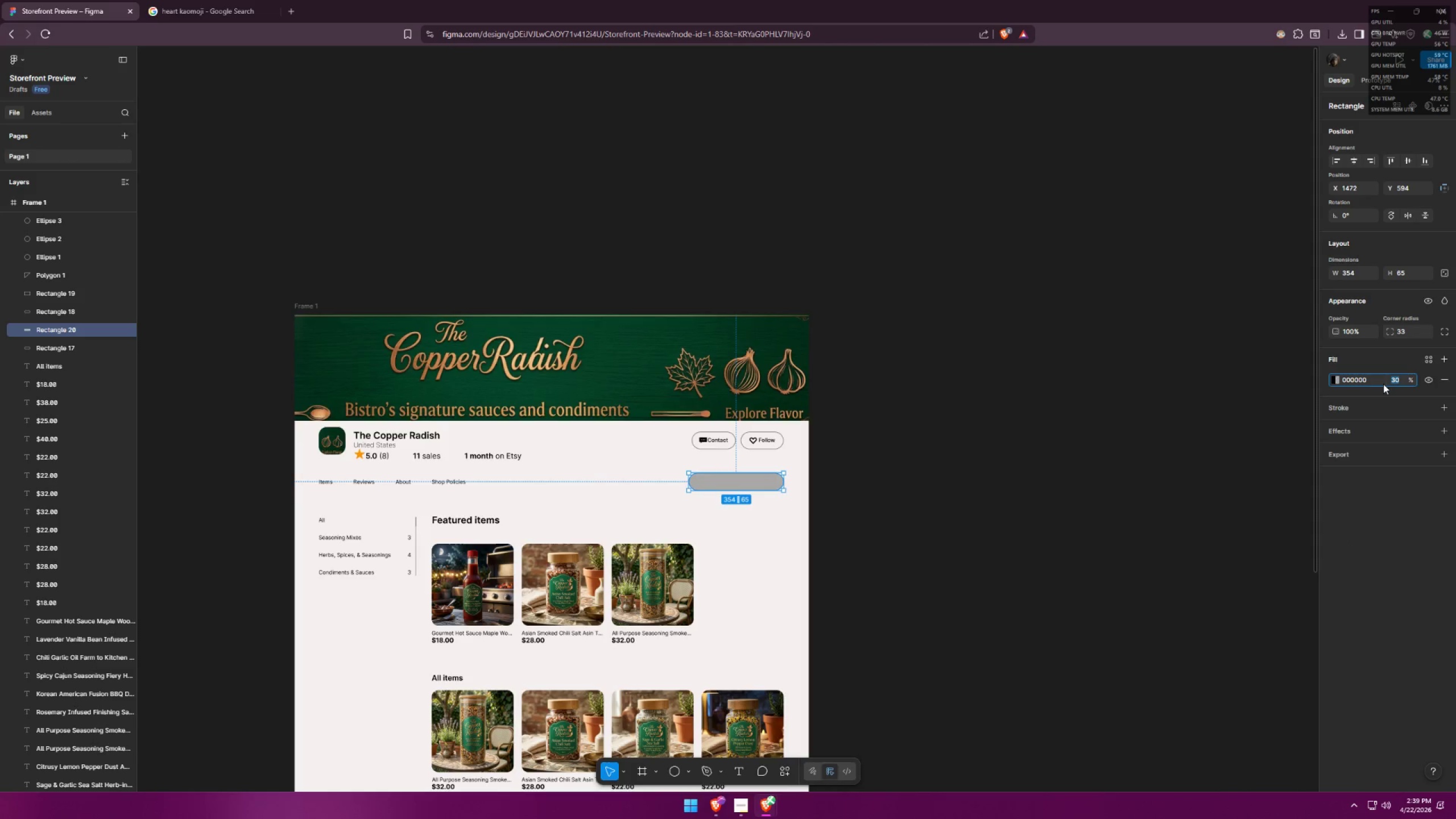 
key(Control+ControlLeft)
 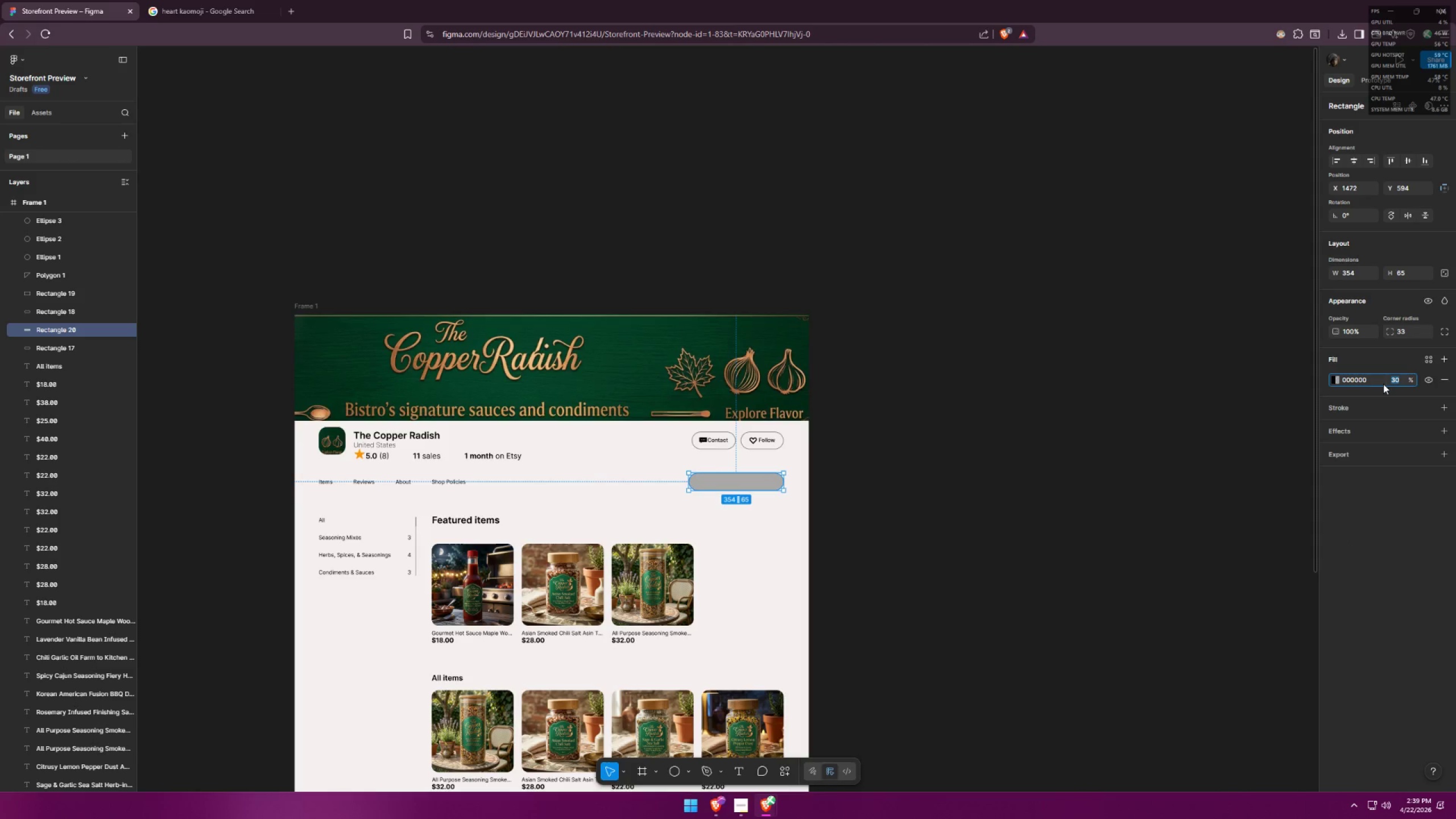 
key(Control+ControlLeft)
 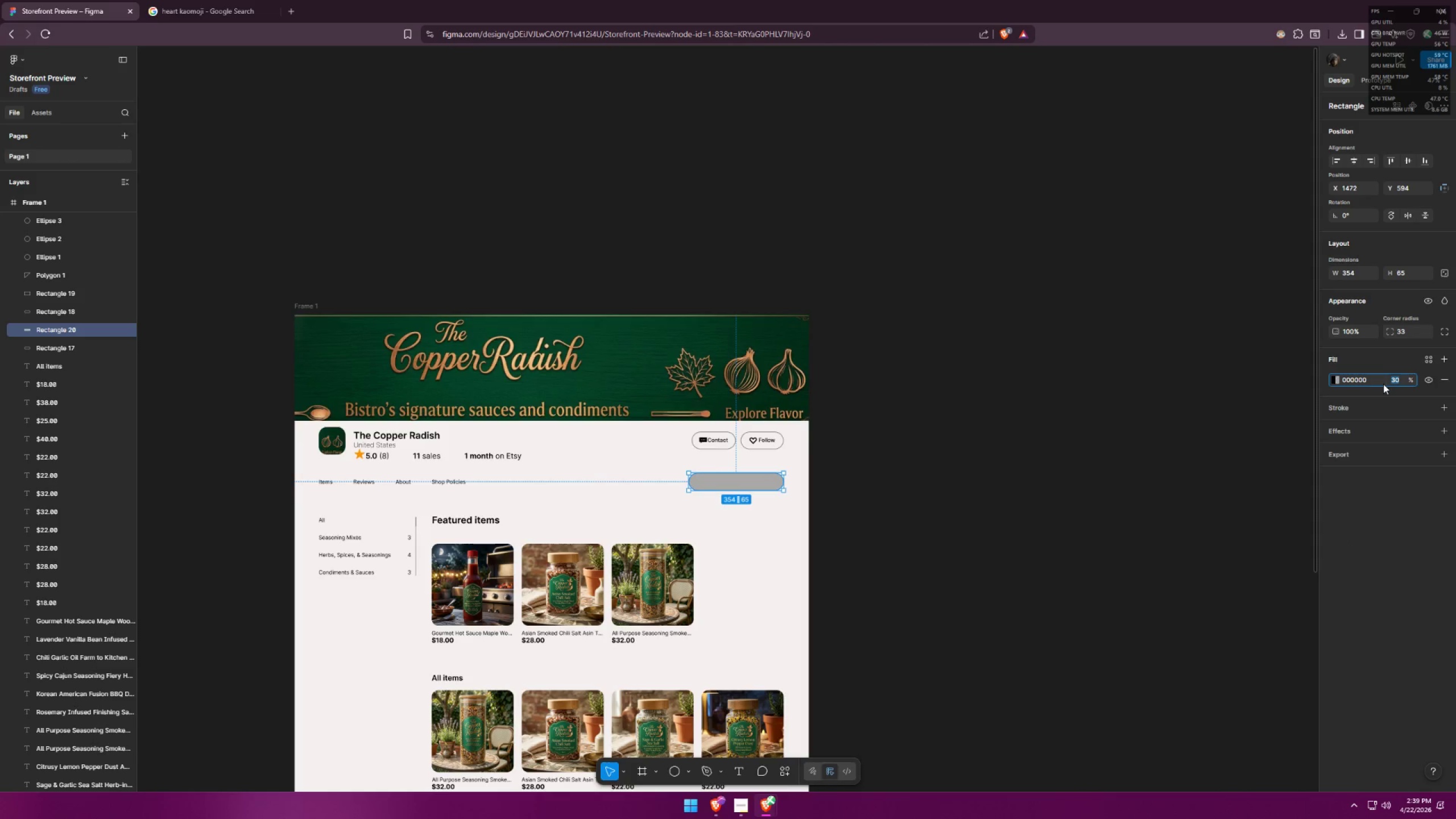 
key(Control+A)
 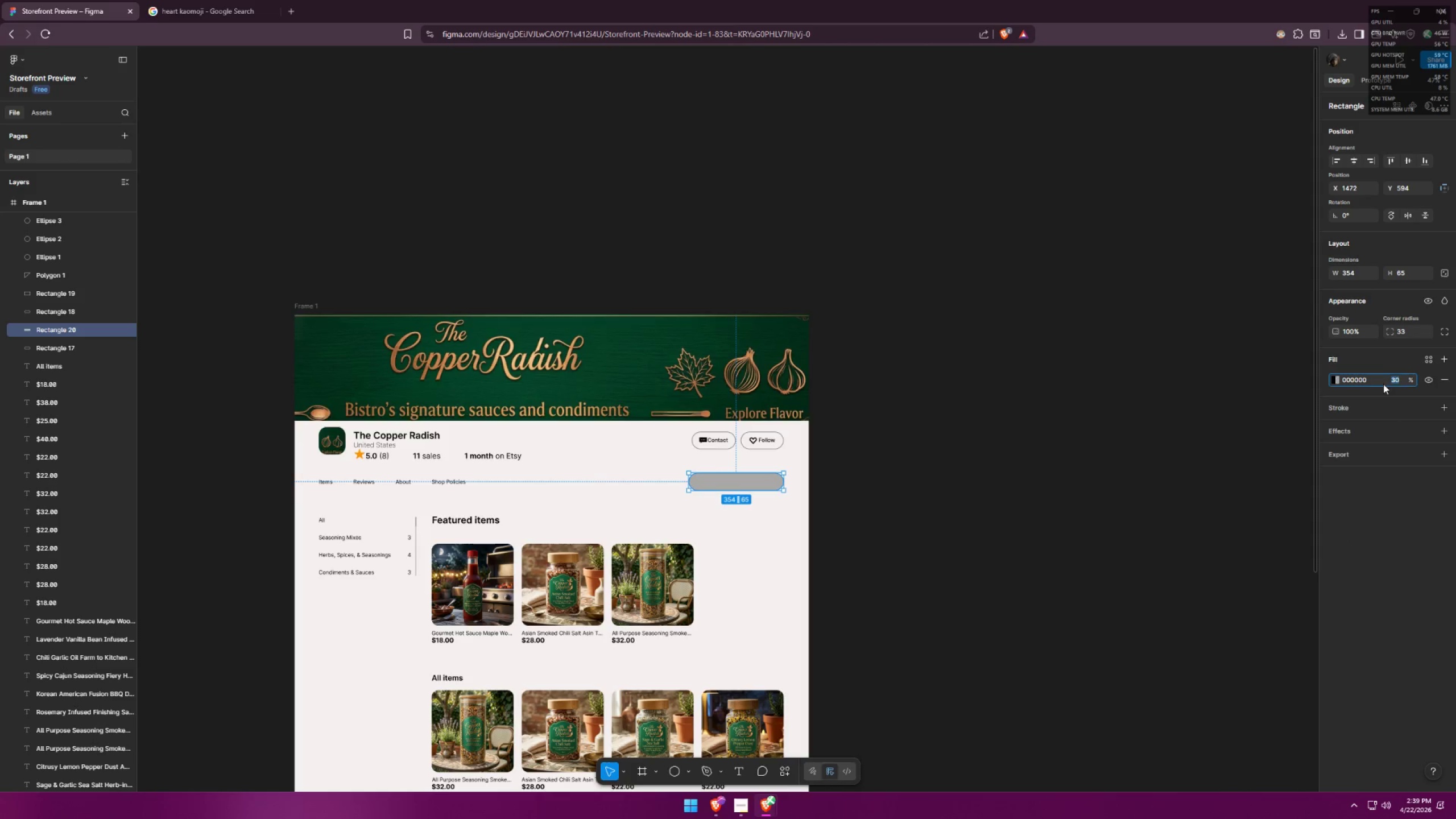 
type(10)
 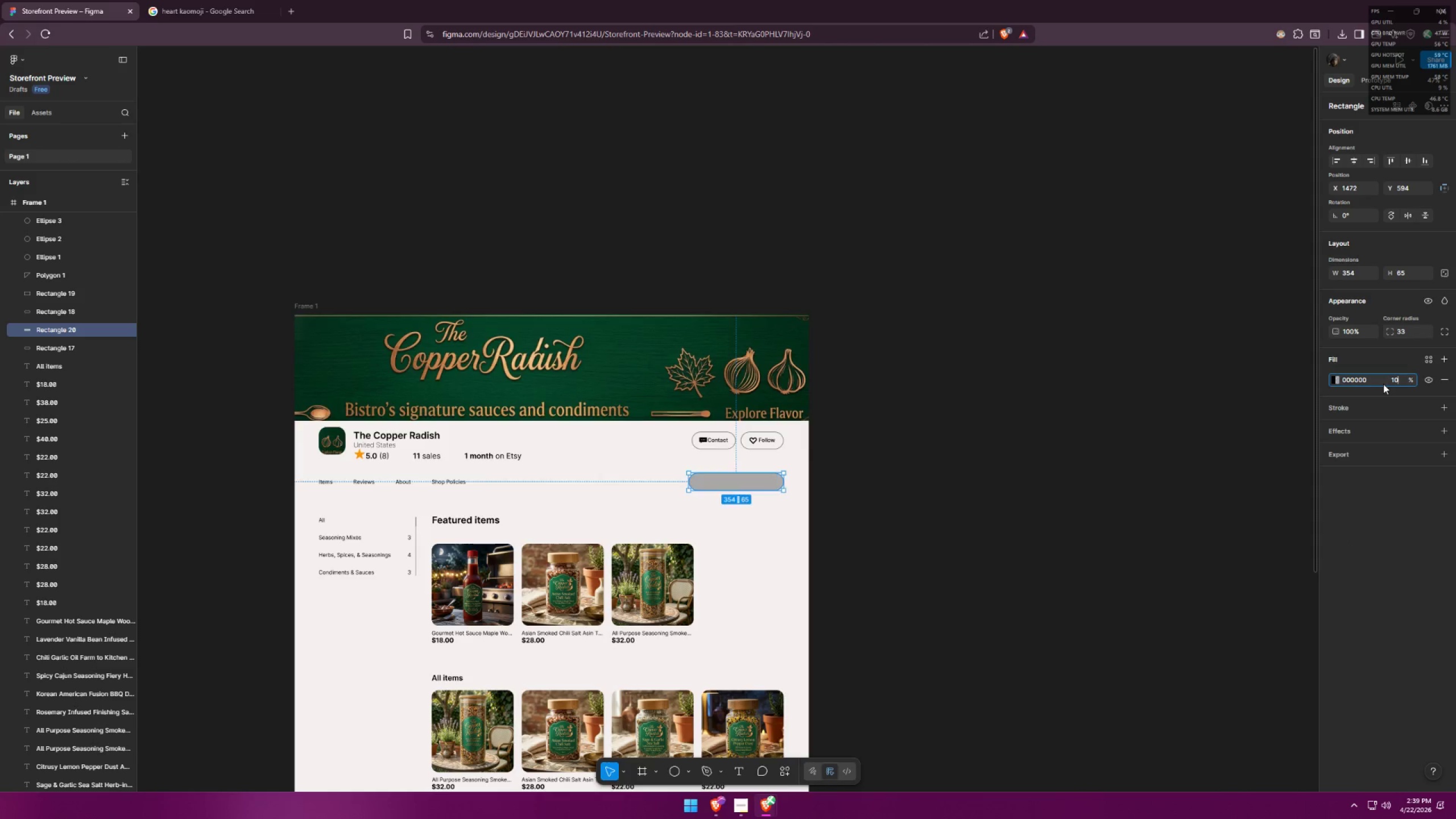 
key(Enter)
 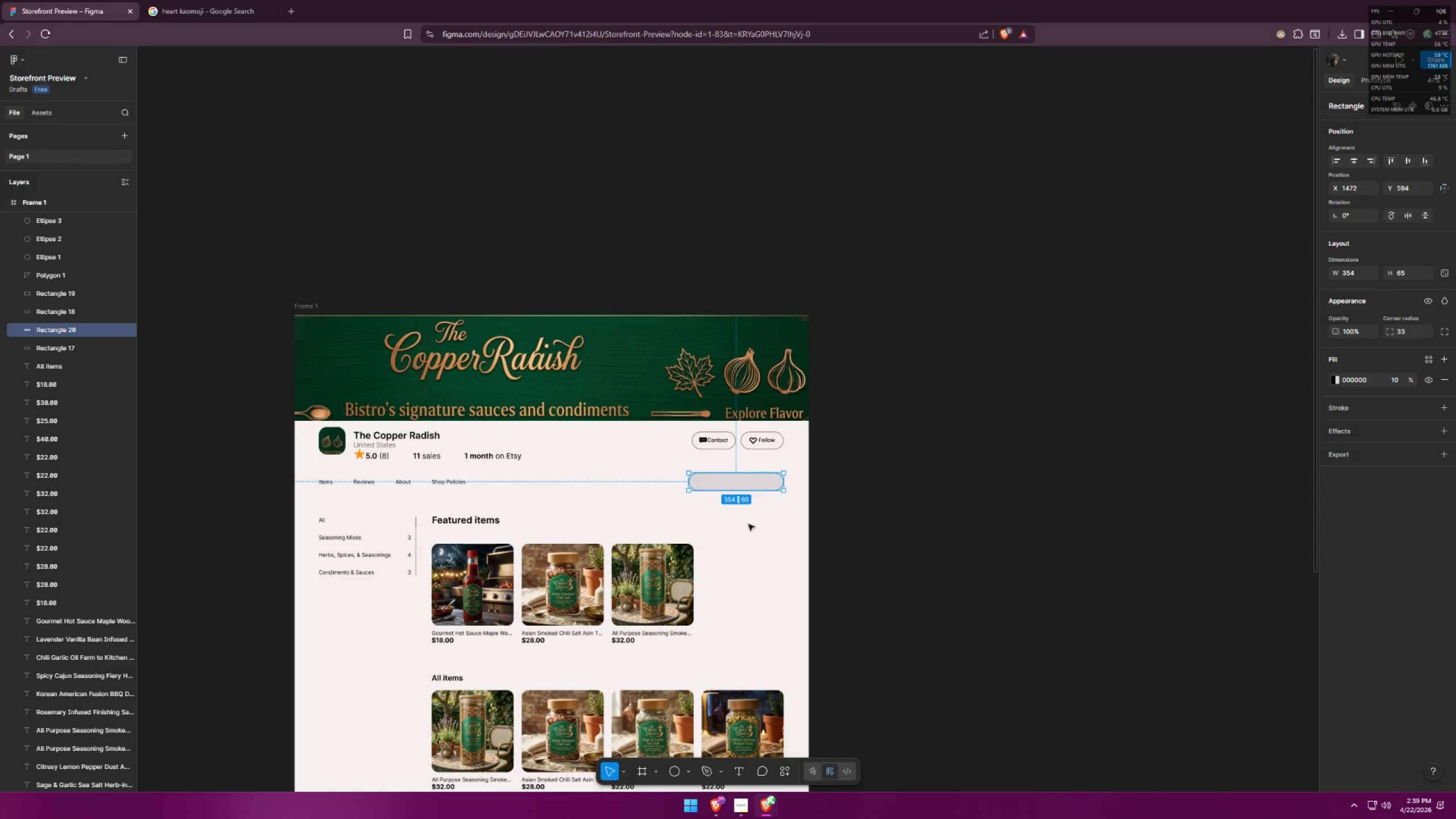 
key(Alt+AltLeft)
 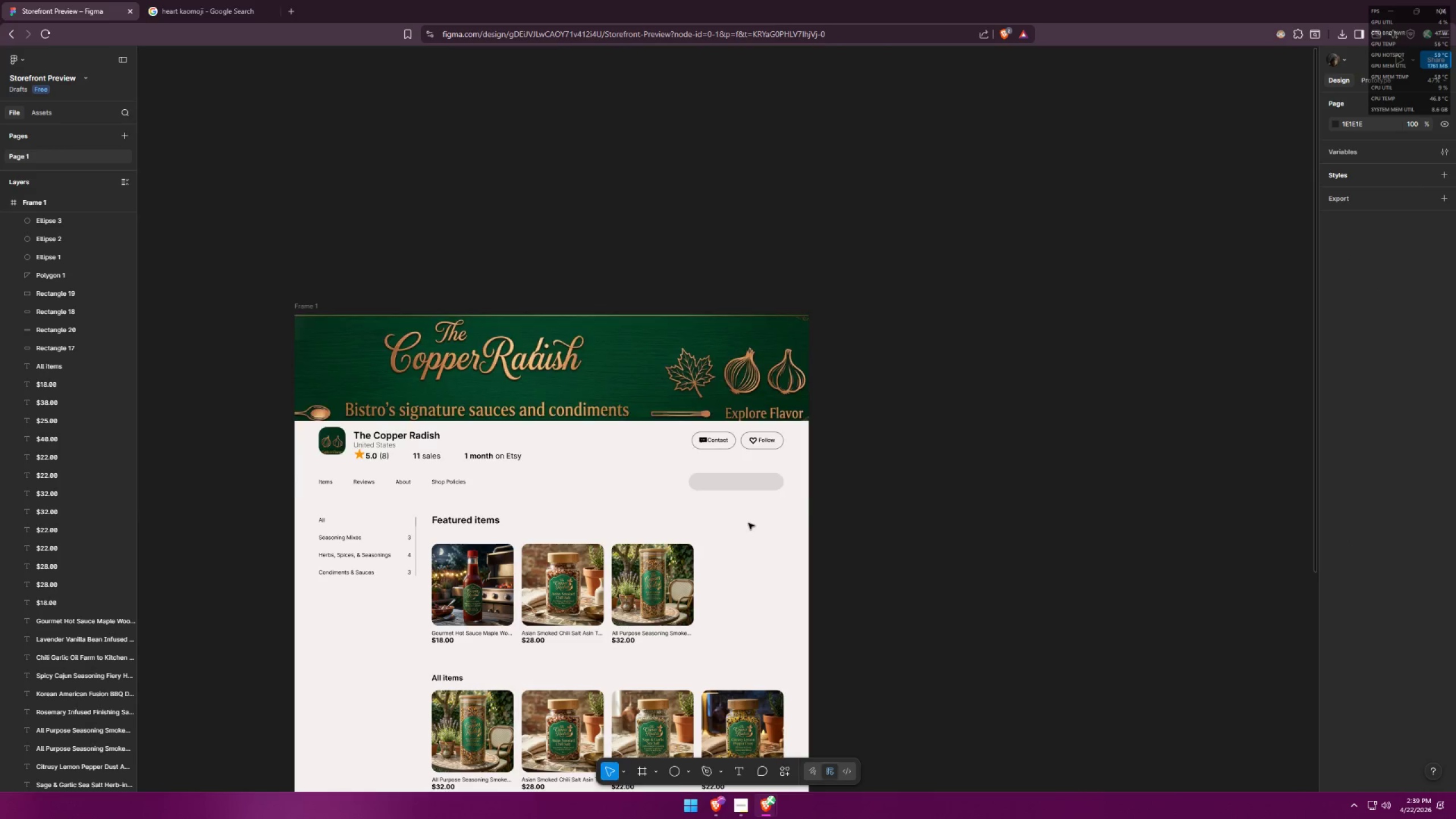 
key(Alt+Tab)
 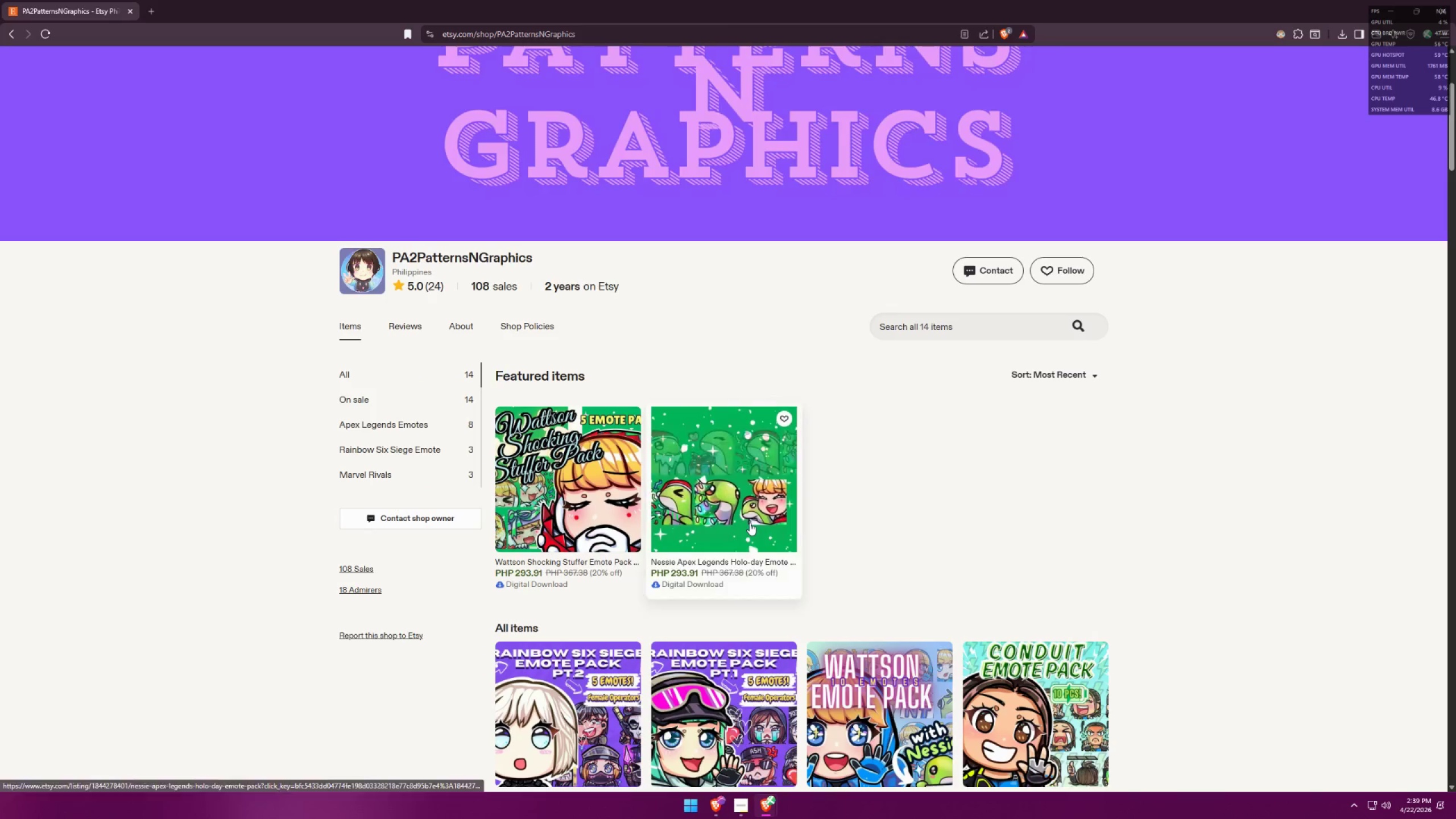 
key(Alt+AltLeft)
 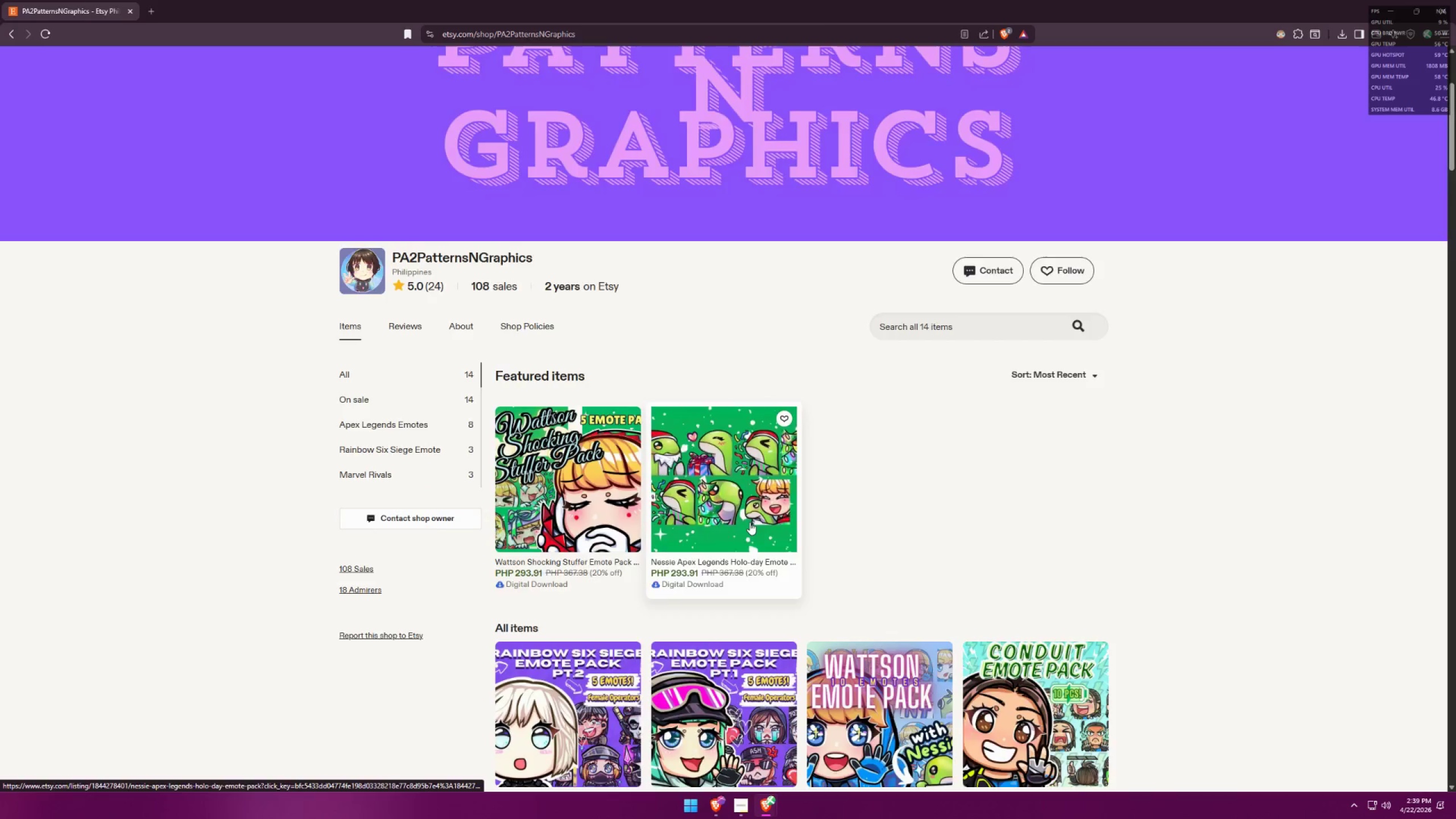 
key(Alt+Tab)
 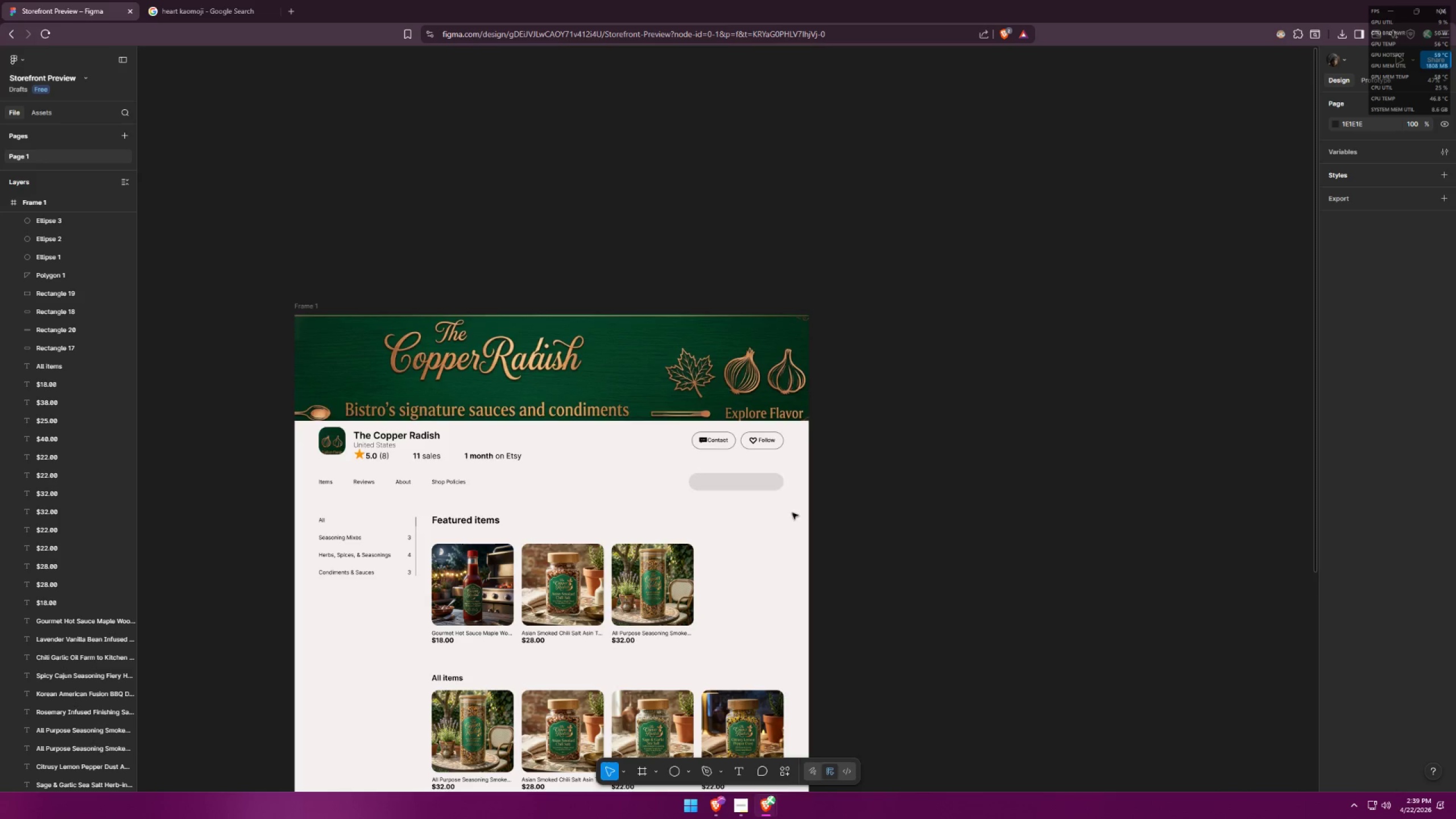 
left_click([768, 481])
 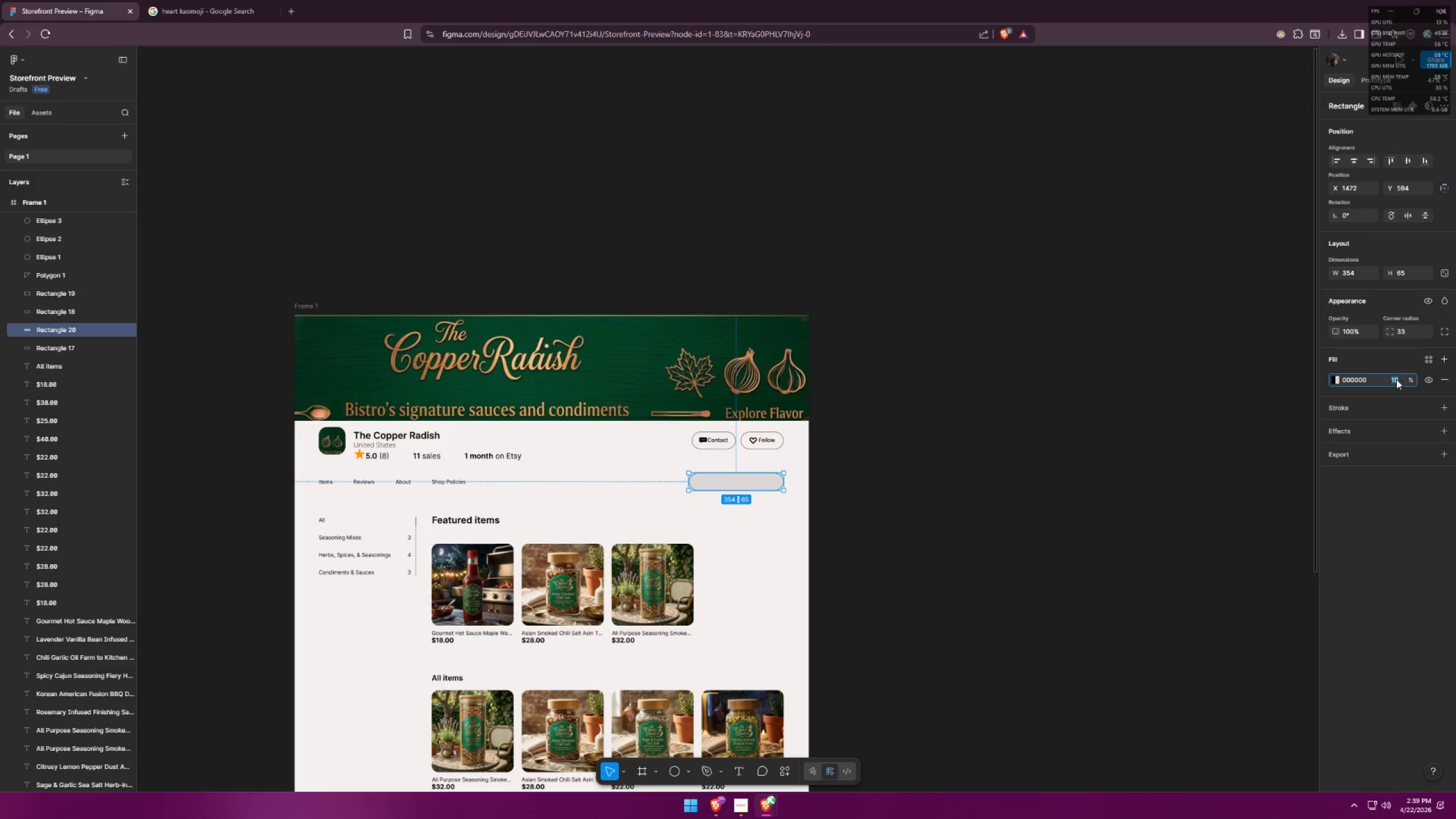 
key(5)
 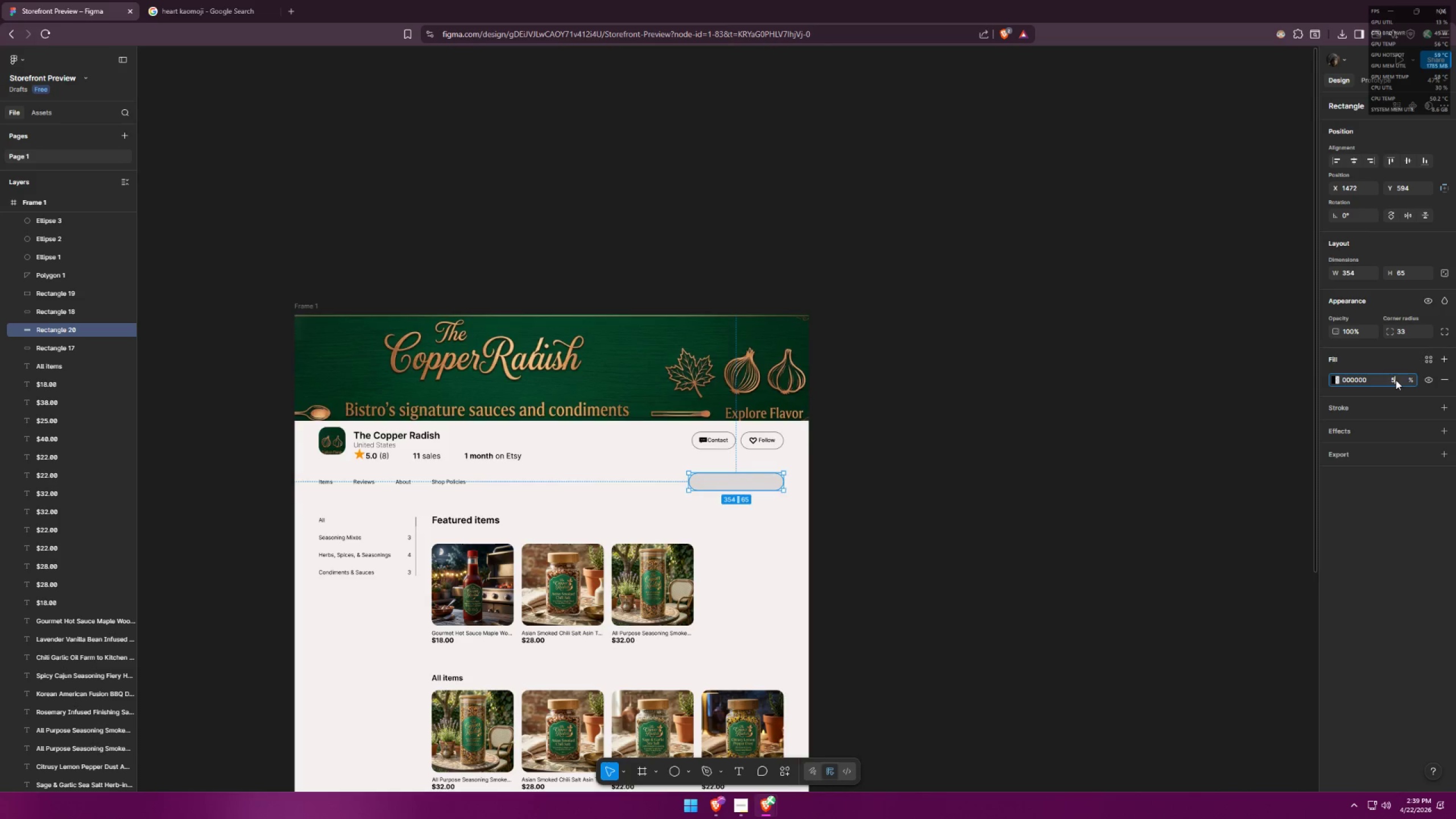 
key(Enter)
 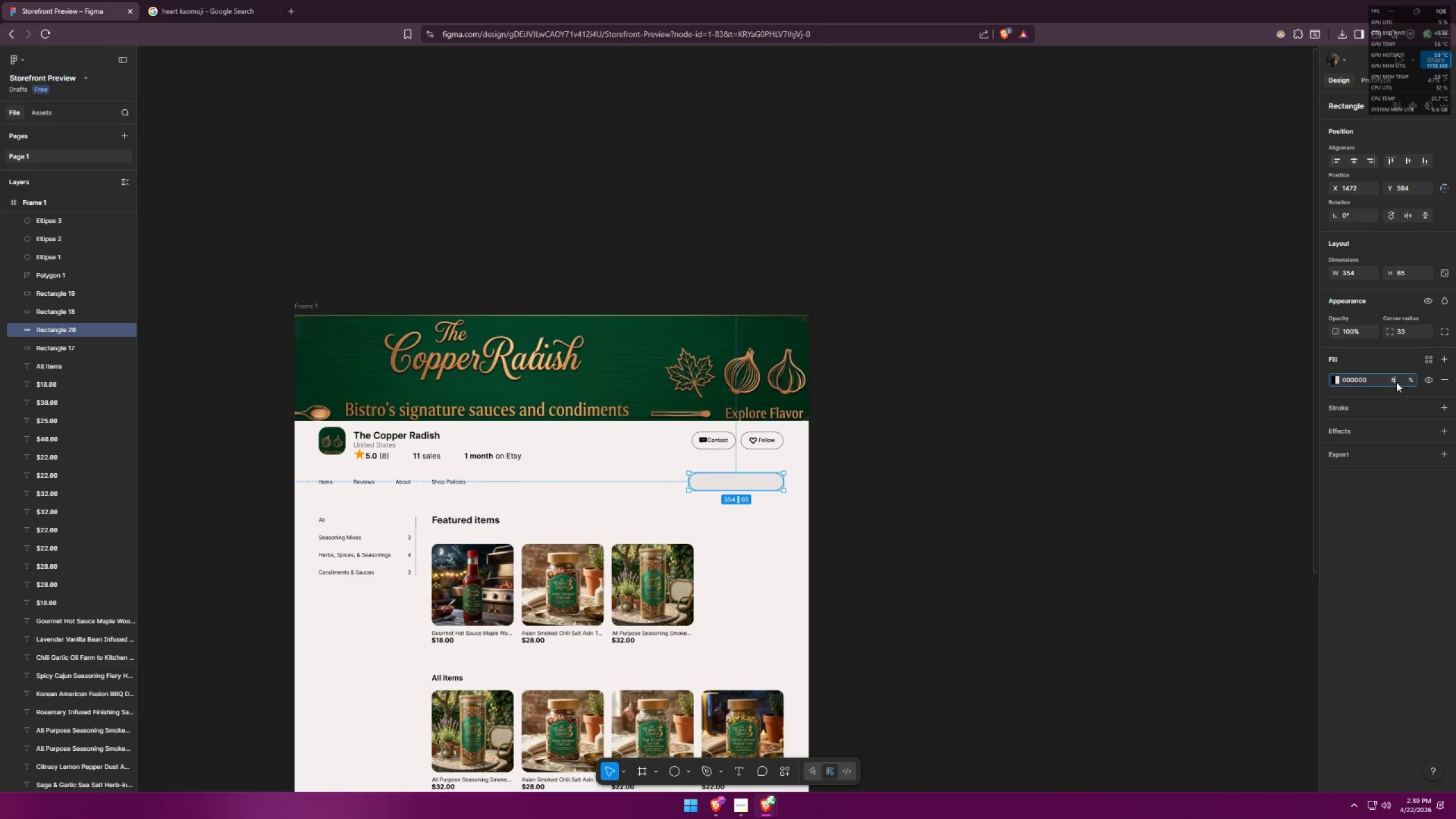 
type(10)
 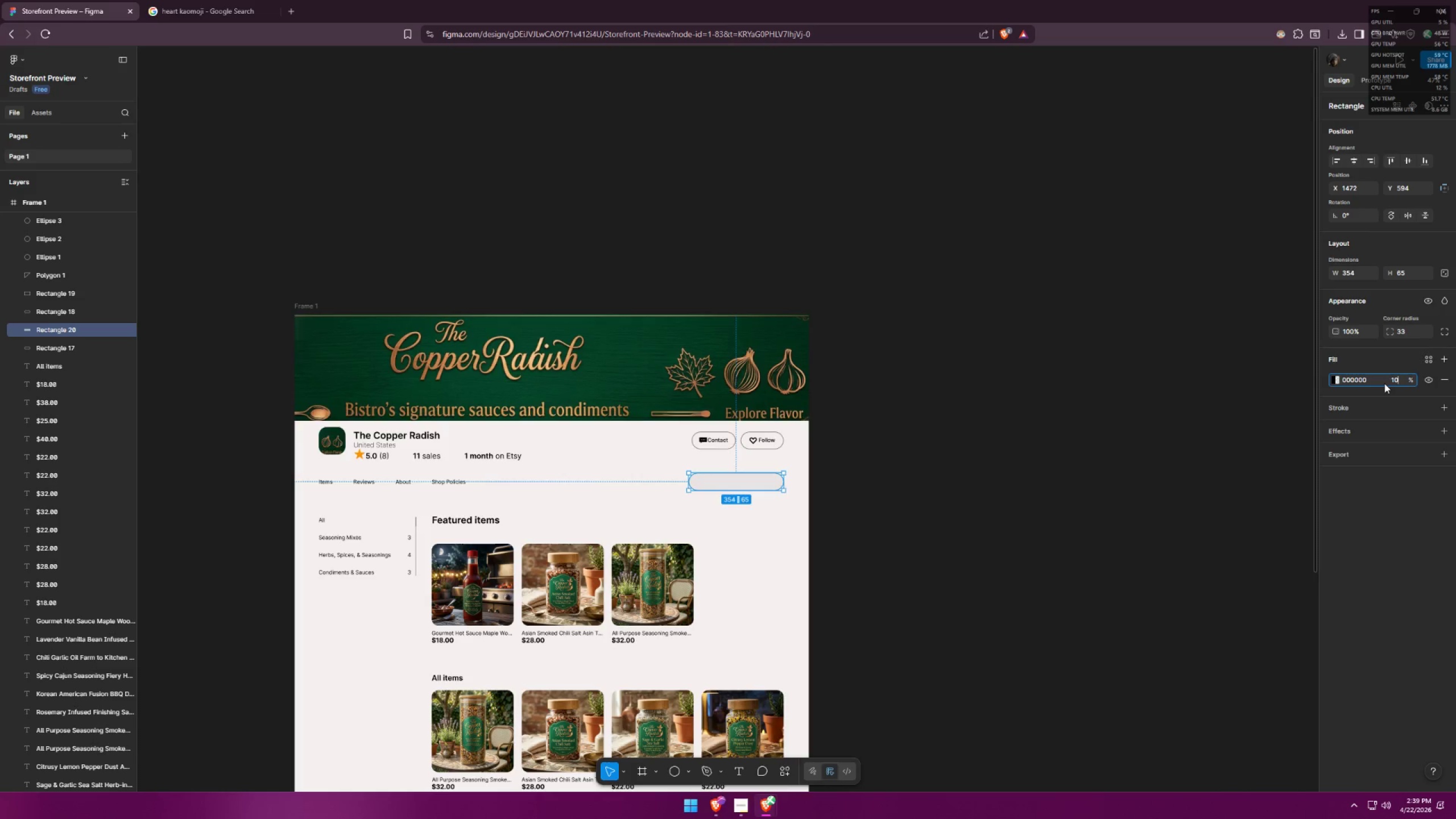 
key(Enter)
 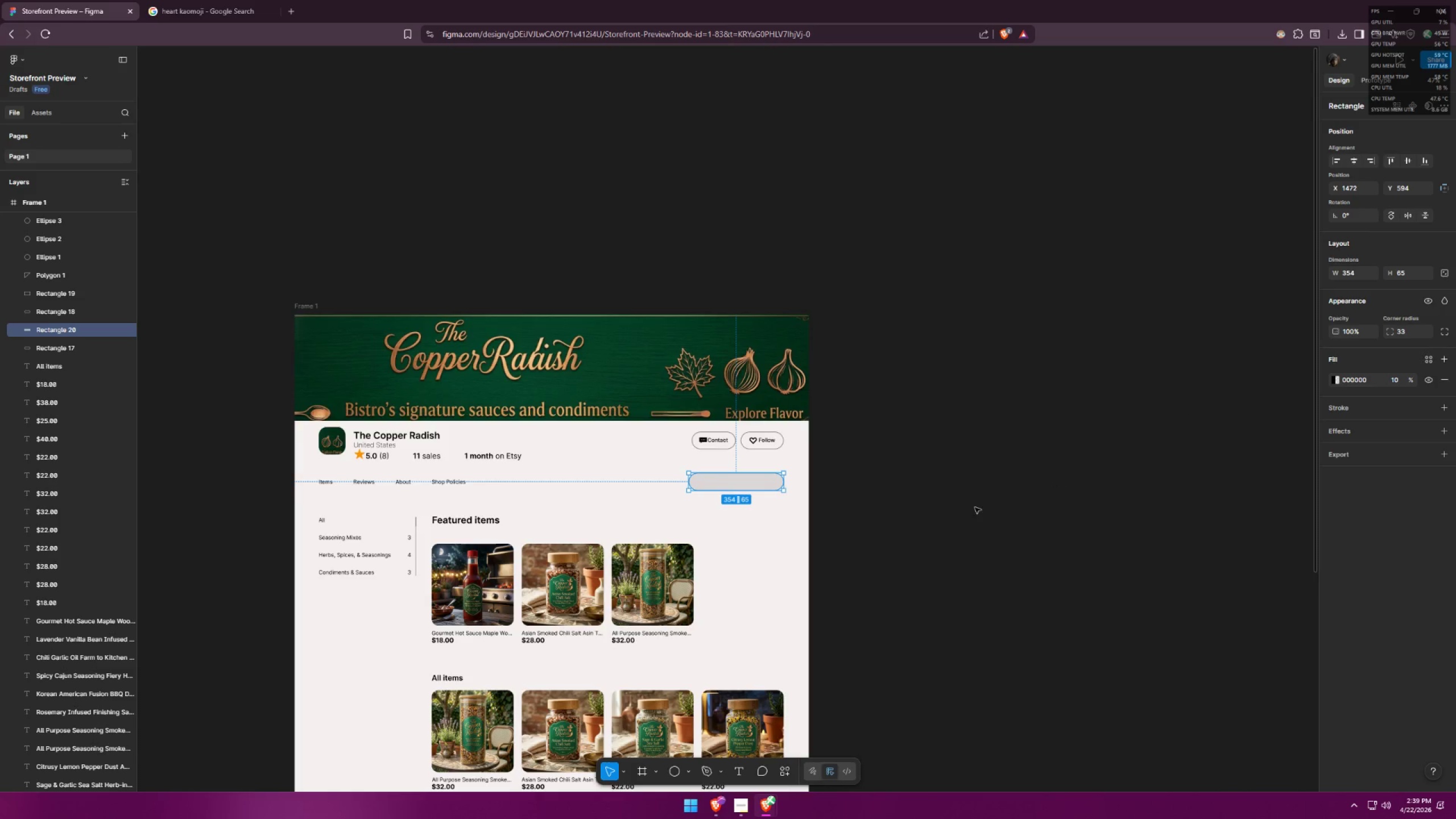 
left_click([788, 570])
 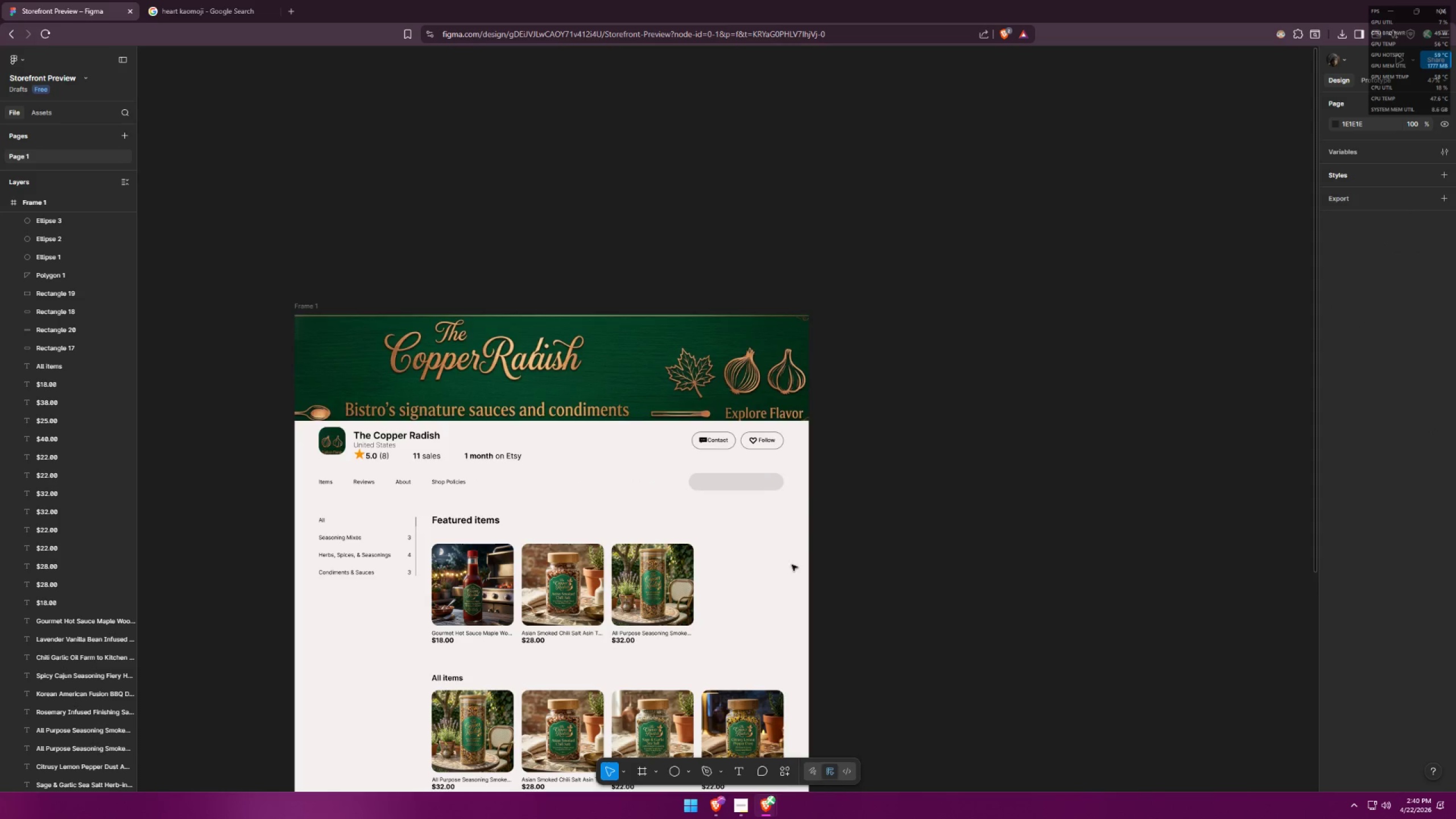 
hold_key(key=ControlLeft, duration=0.78)
 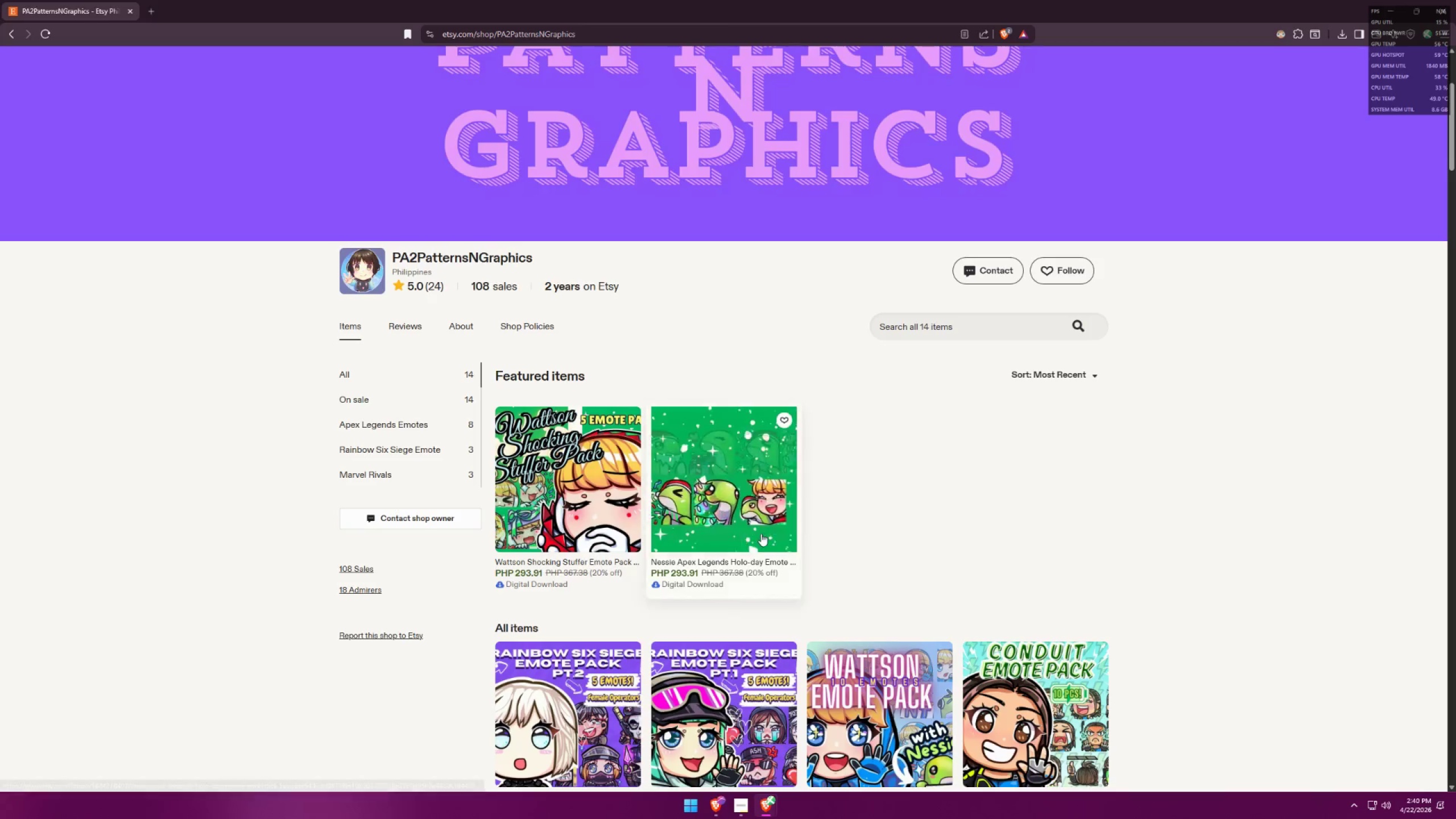 
hold_key(key=ControlLeft, duration=11.75)
 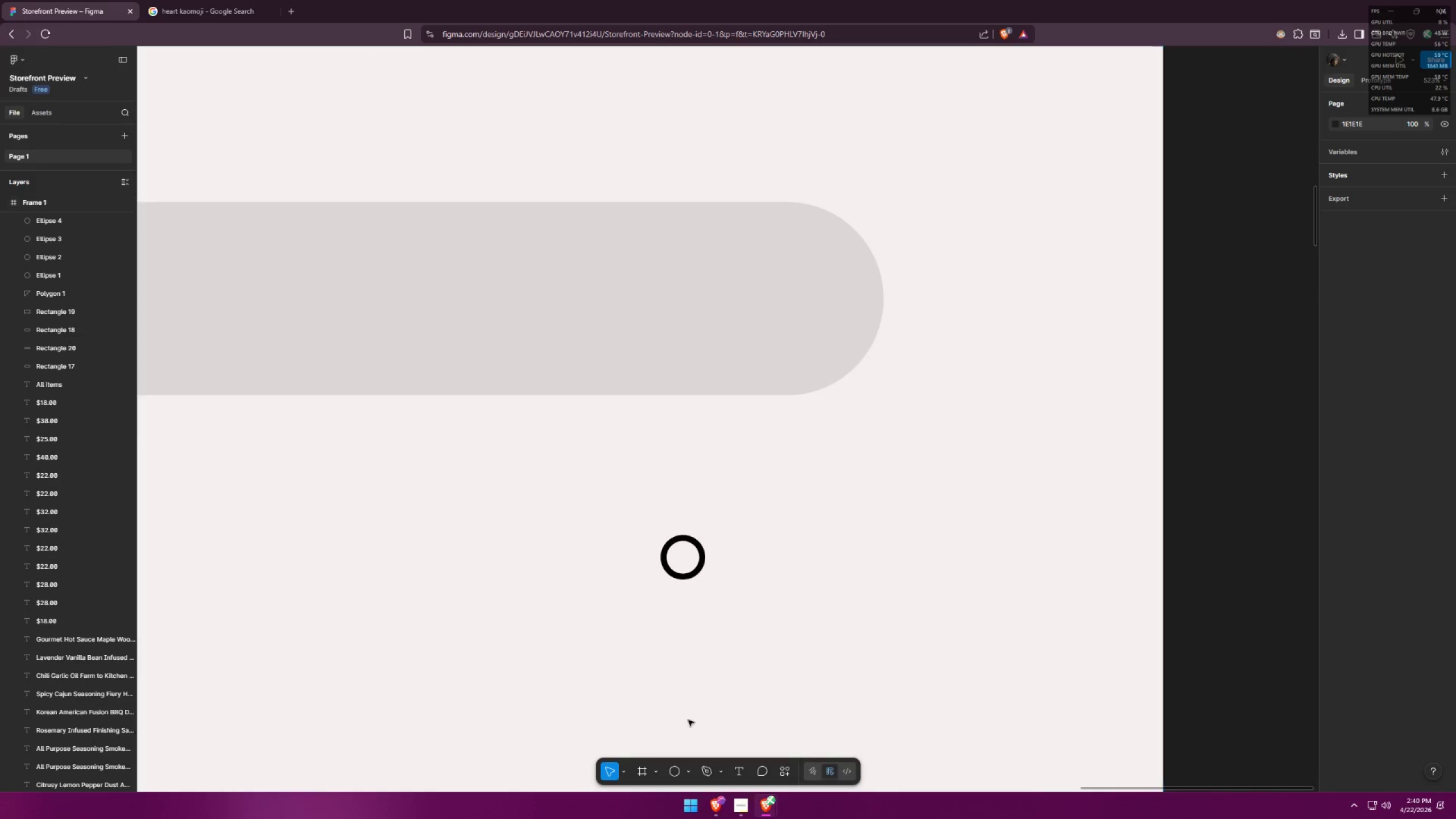 
key(Alt+AltLeft)
 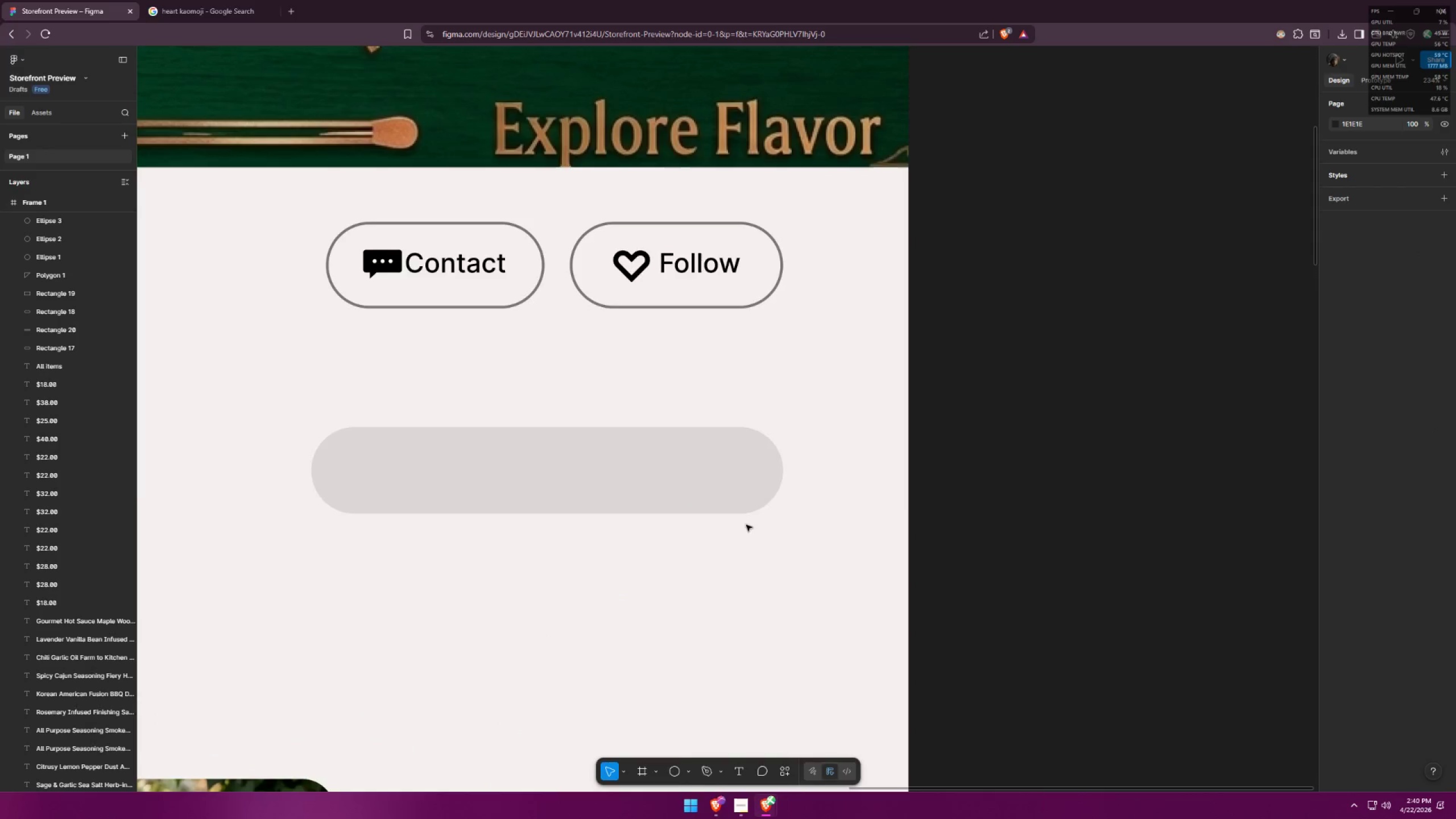 
key(Alt+Tab)
 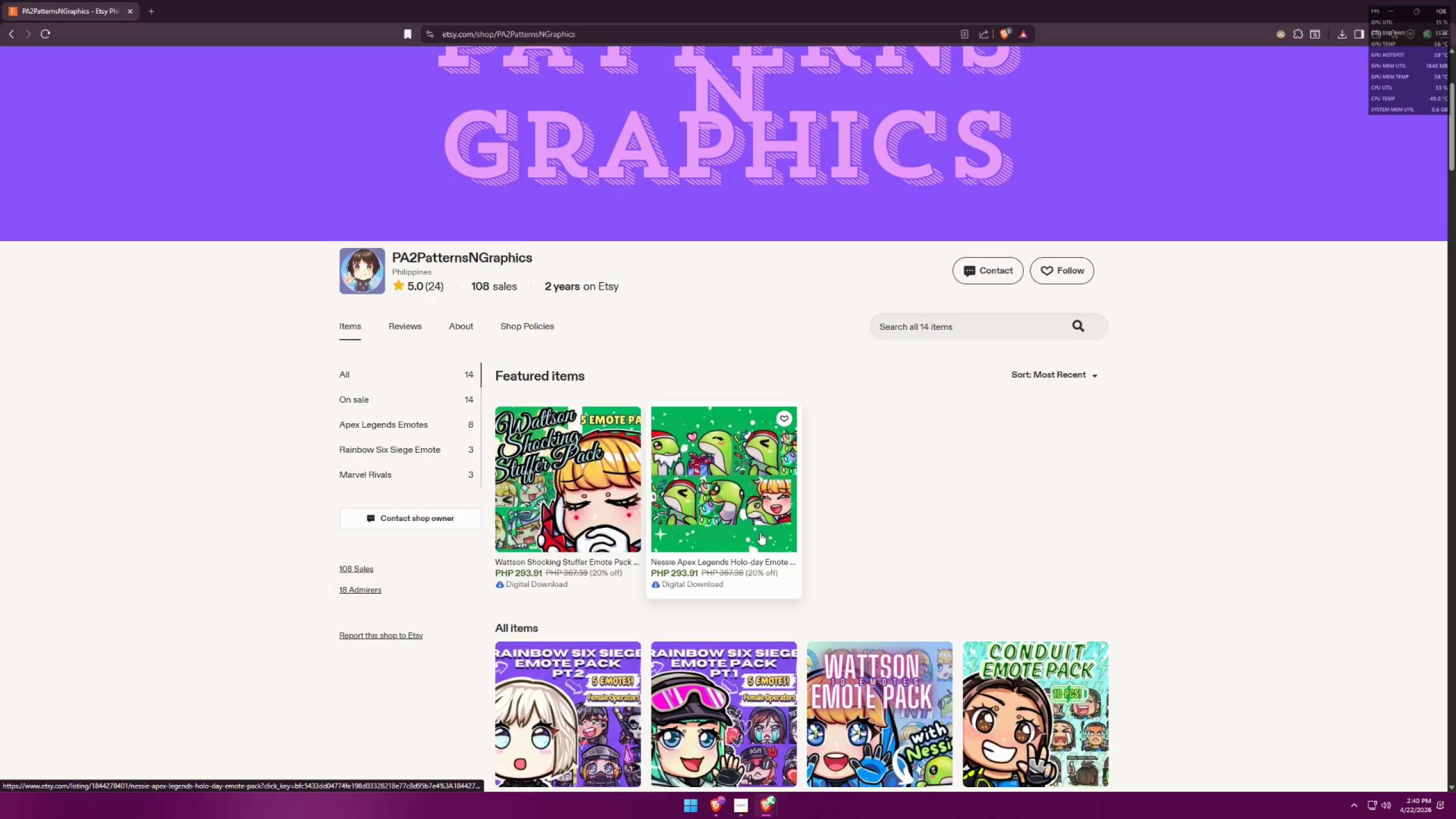 
scroll: coordinate [706, 499], scroll_direction: up, amount: 12.0
 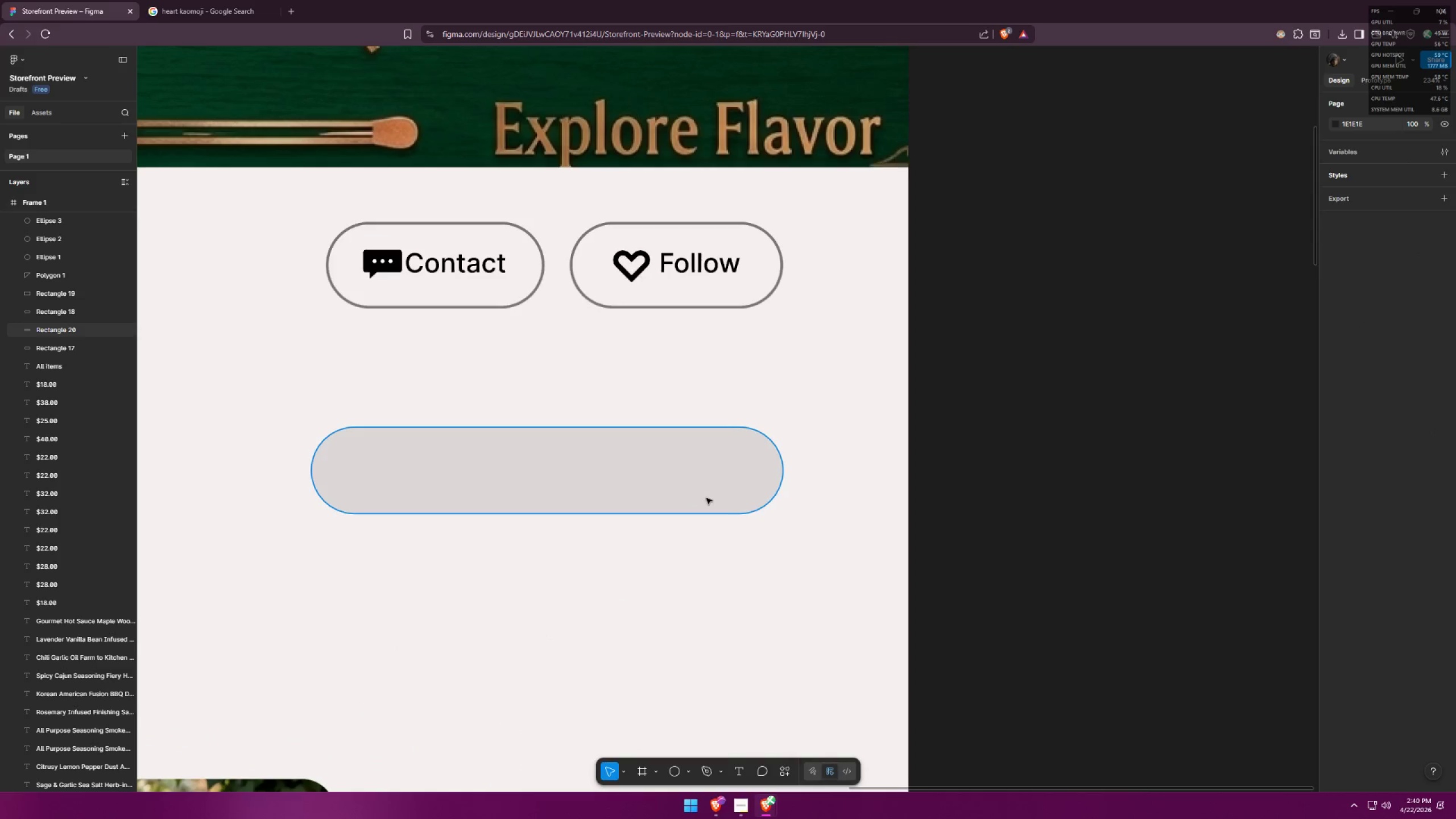 
key(Alt+AltLeft)
 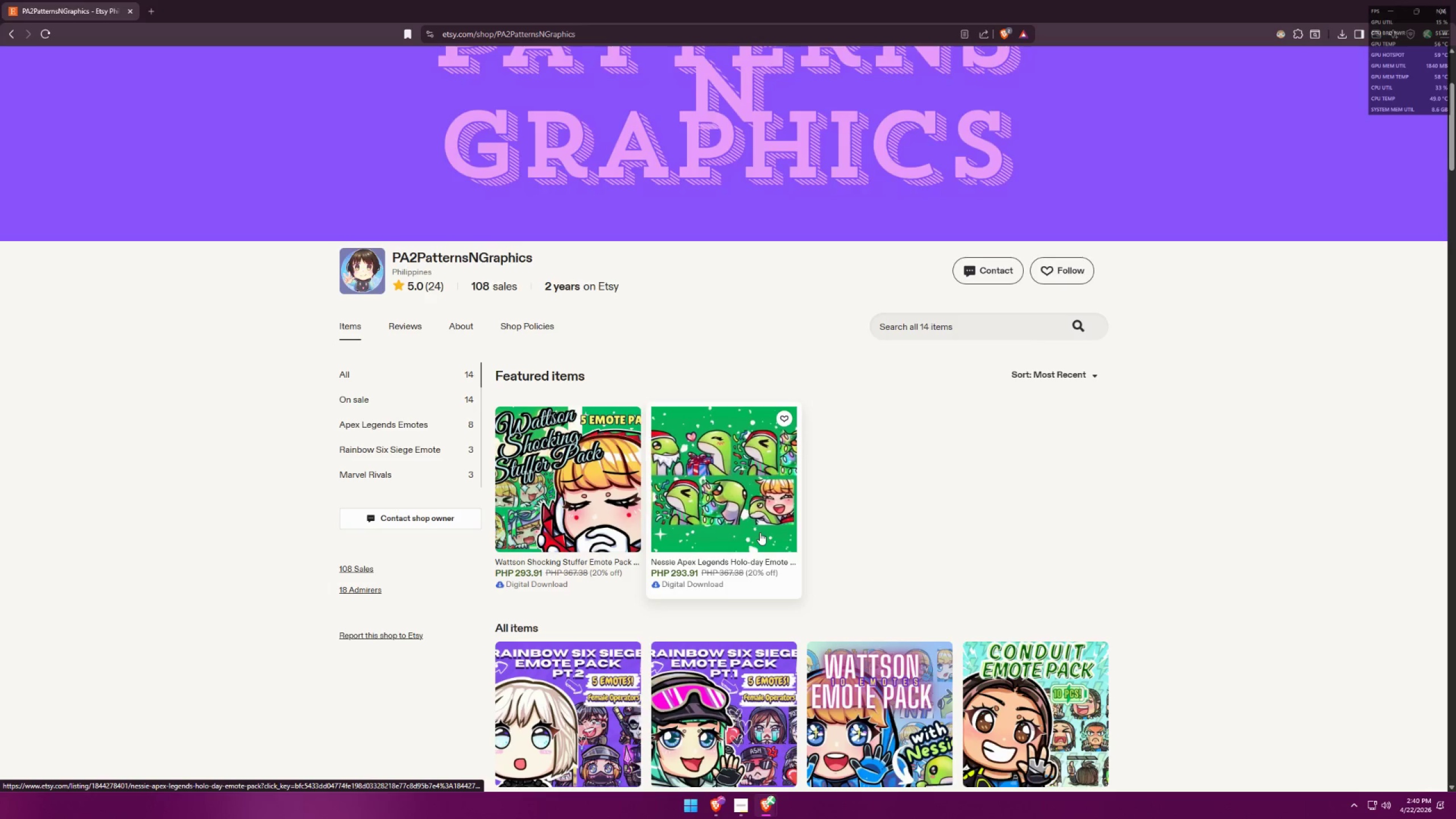 
key(Alt+Tab)
 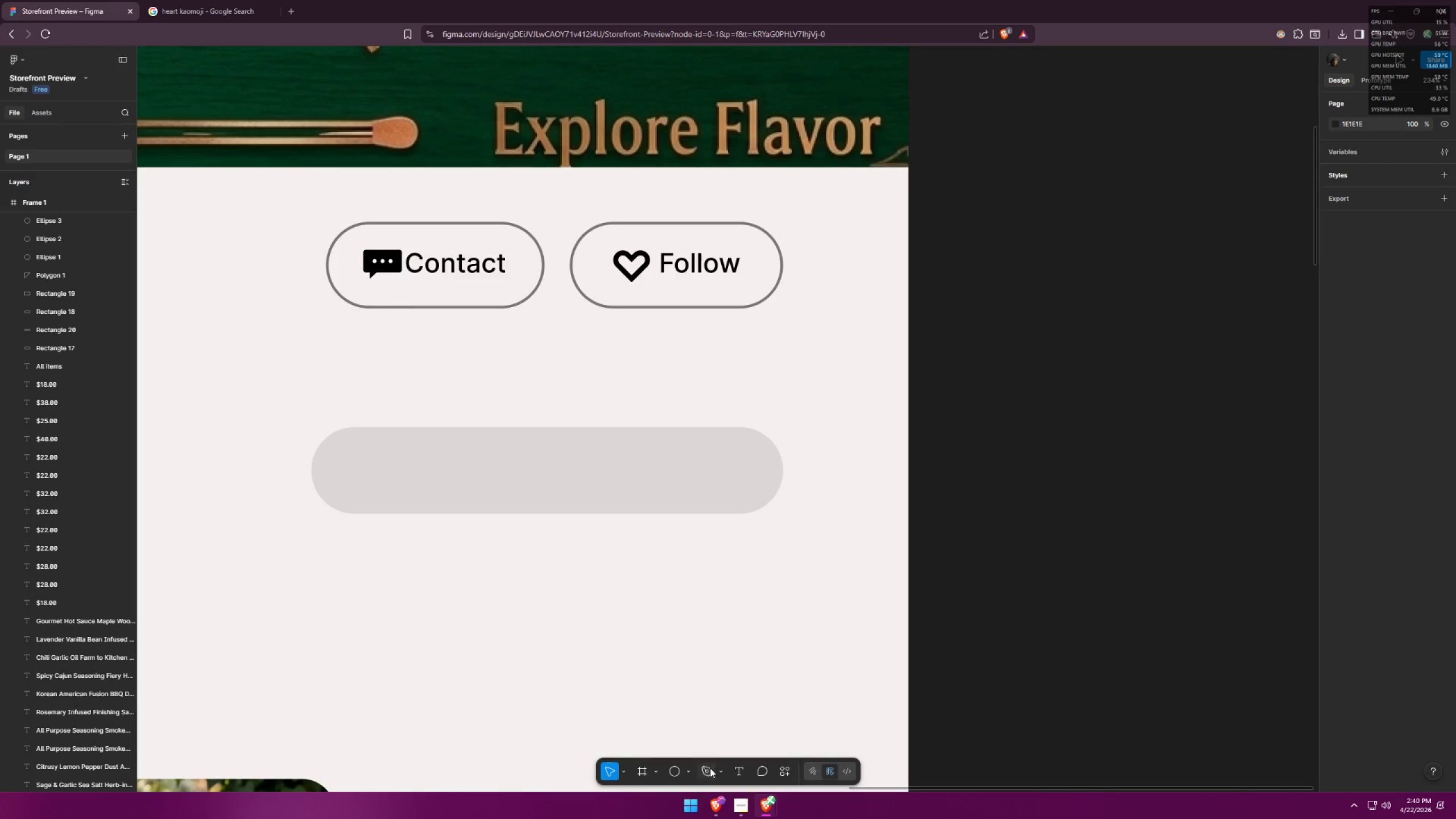 
left_click([675, 770])
 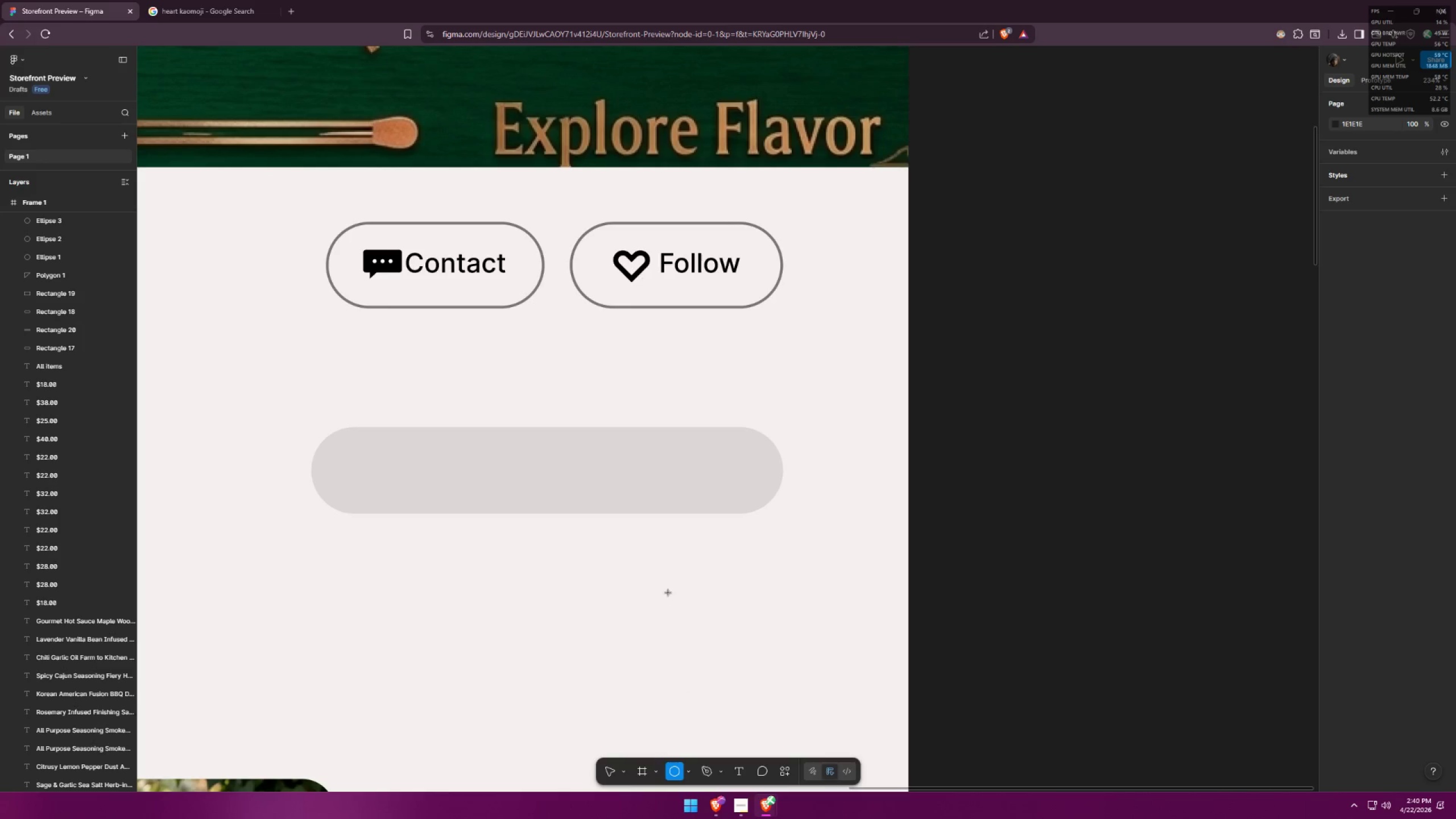 
left_click_drag(start_coordinate=[683, 576], to_coordinate=[704, 596])
 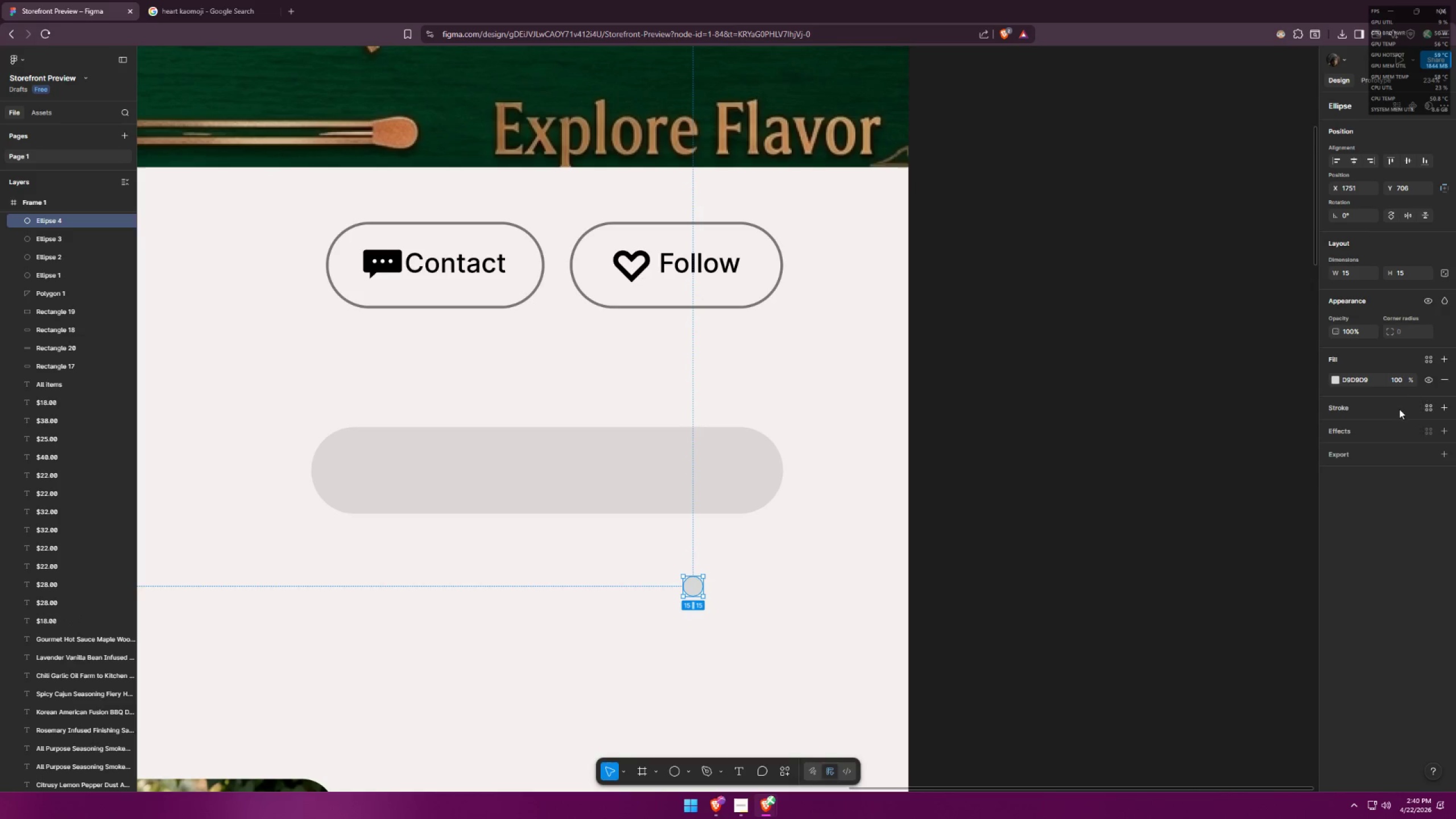 
hold_key(key=ShiftLeft, duration=1.52)
 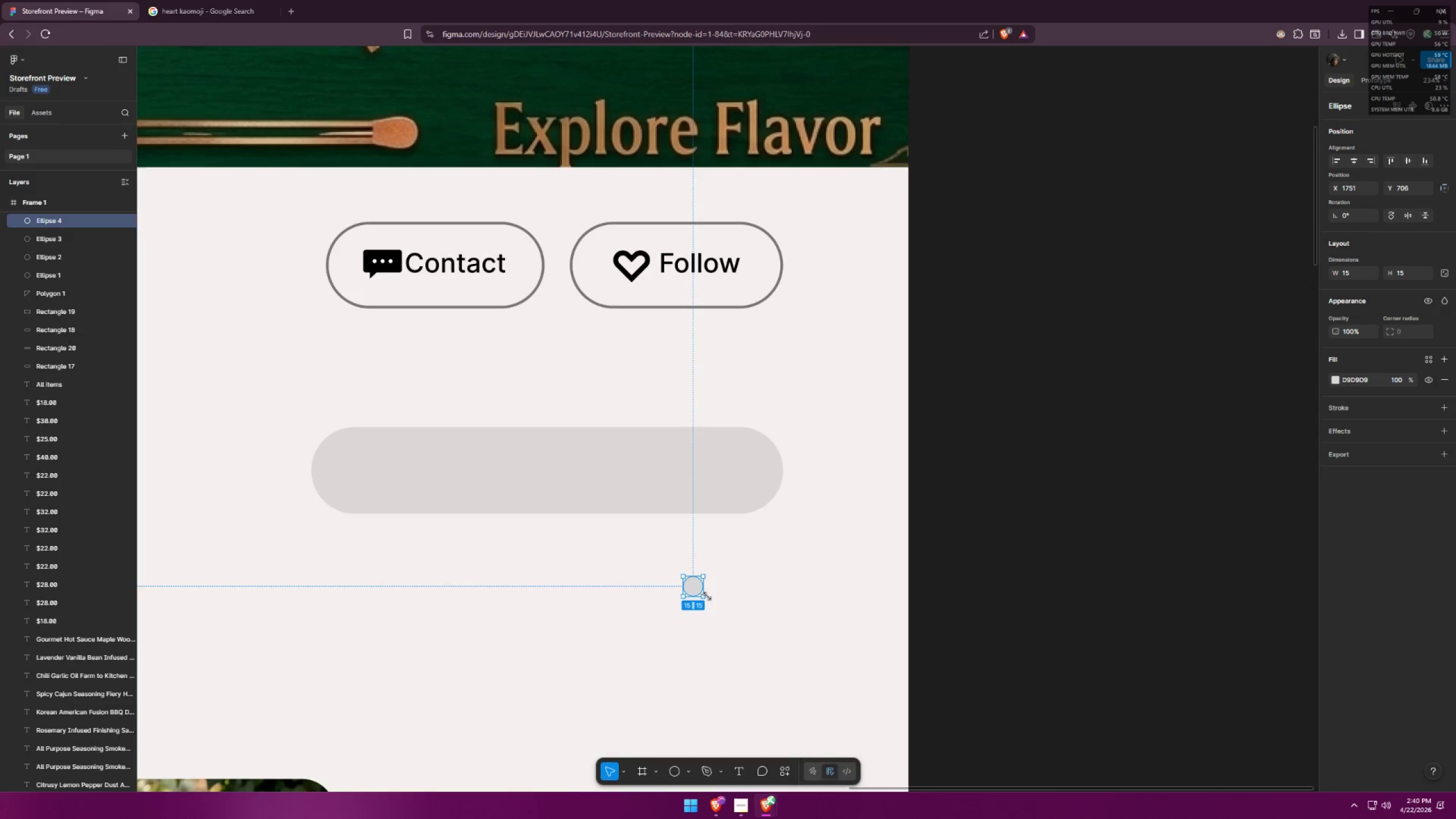 
hold_key(key=ShiftLeft, duration=0.44)
 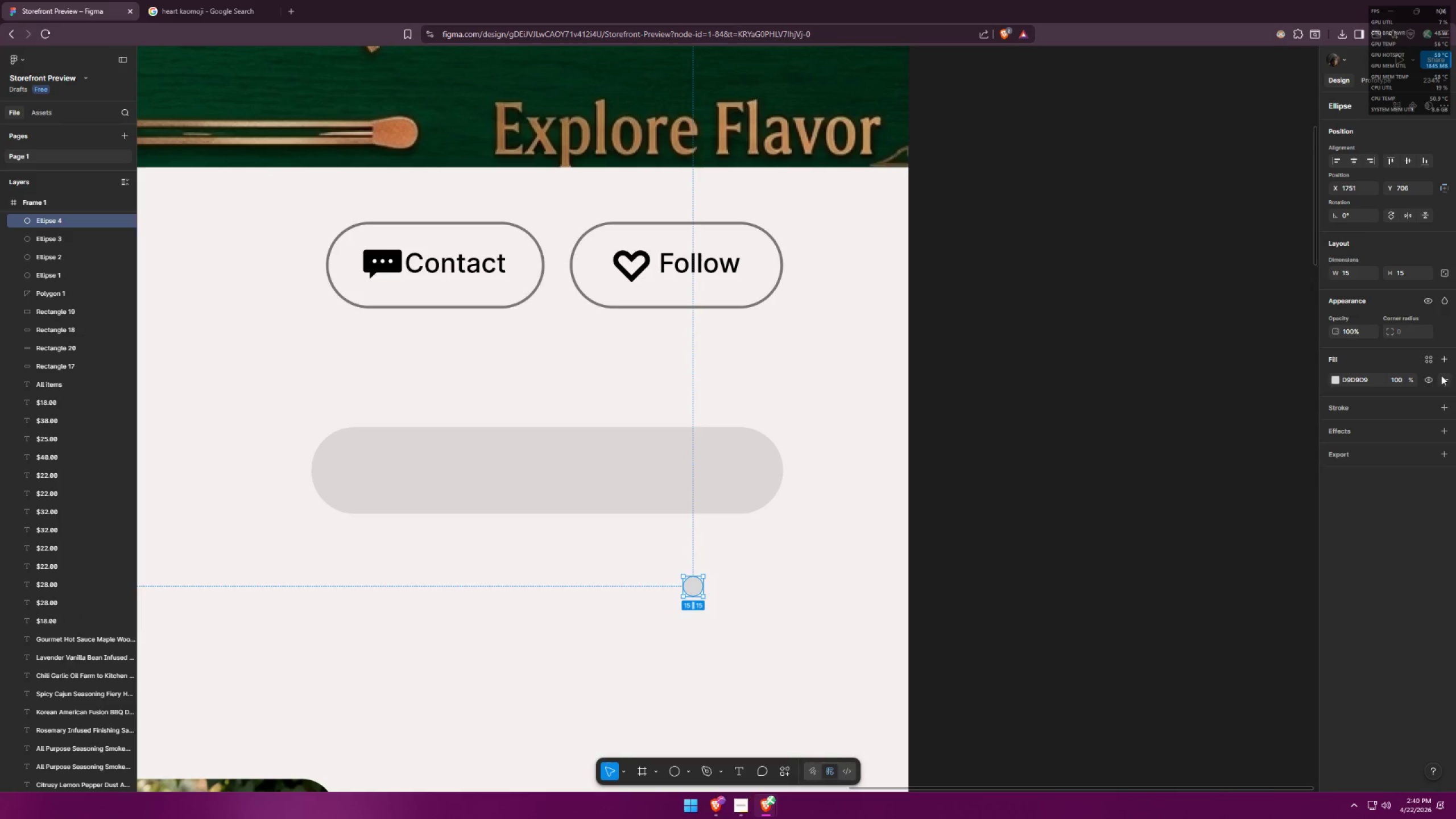 
double_click([1443, 382])
 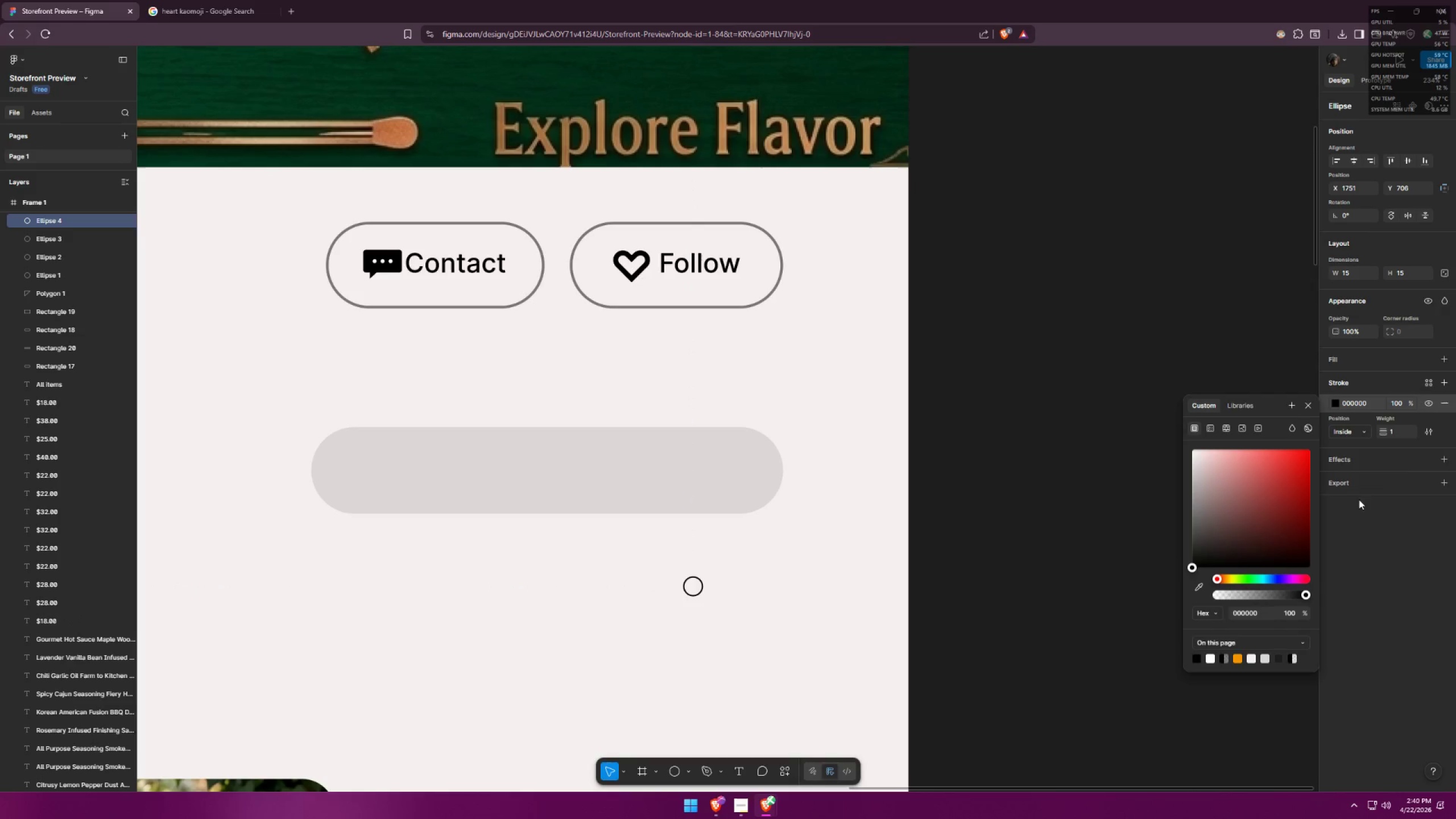 
left_click_drag(start_coordinate=[1398, 431], to_coordinate=[1384, 432])
 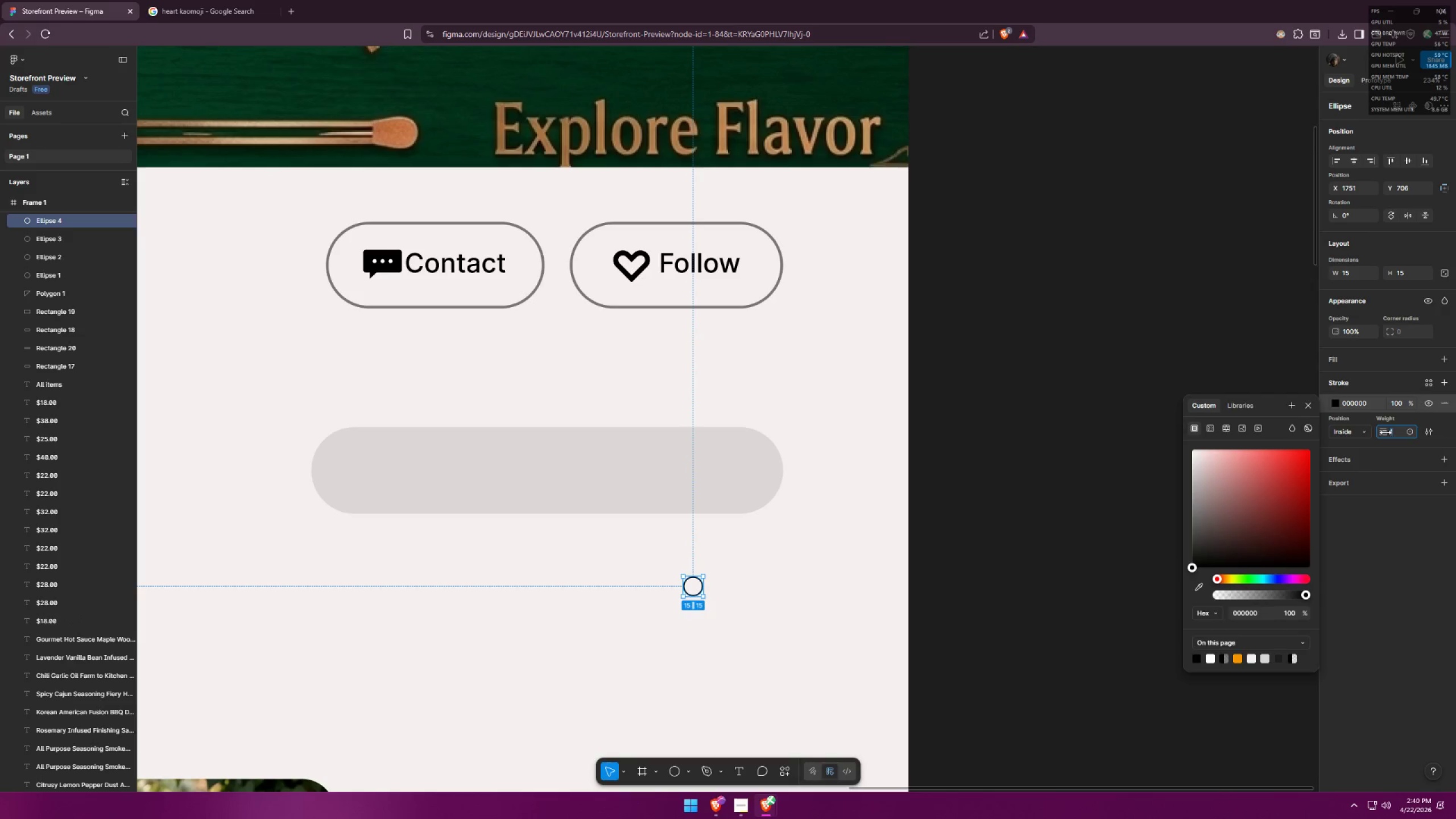 
key(2)
 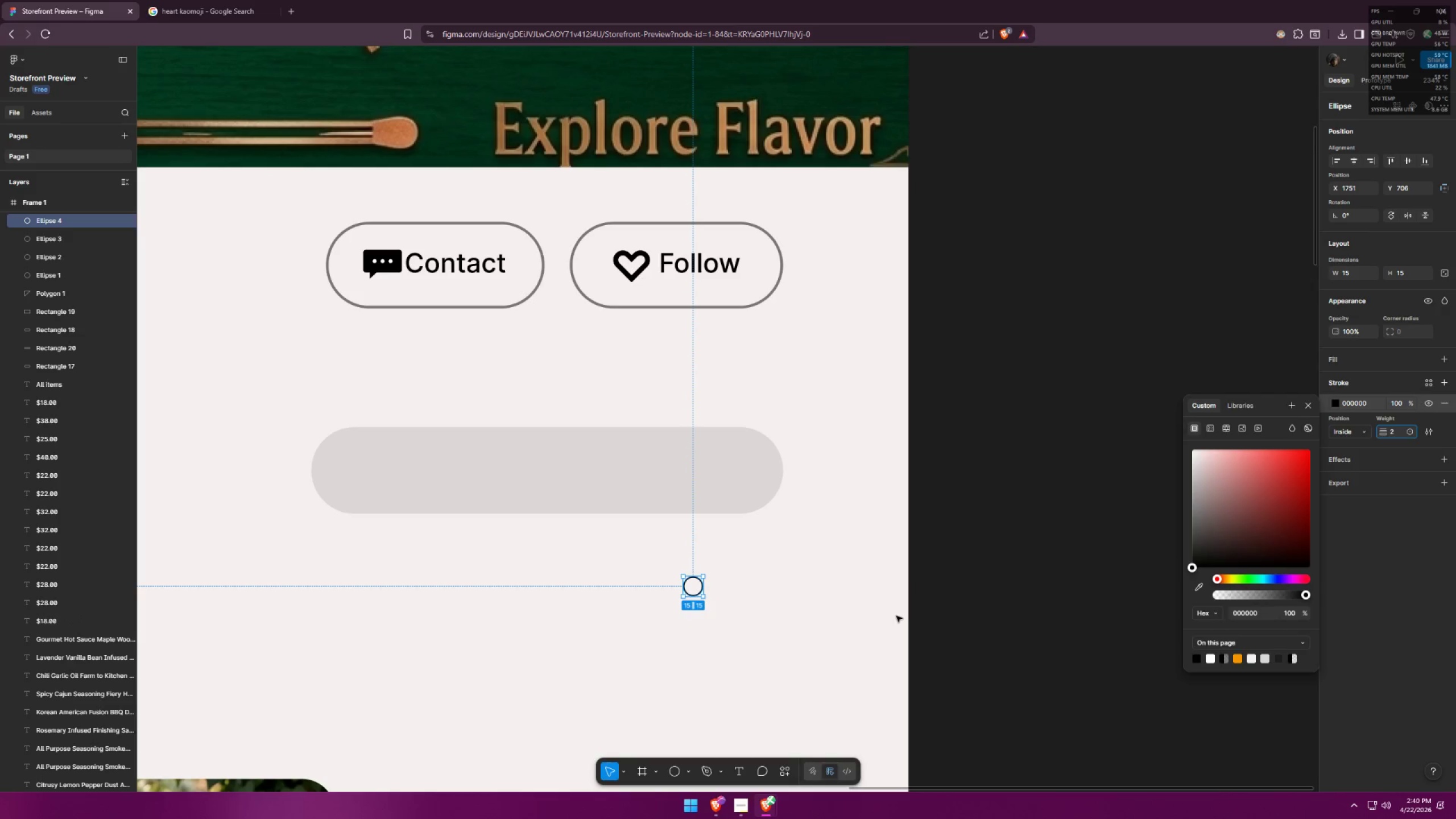 
left_click([890, 617])
 